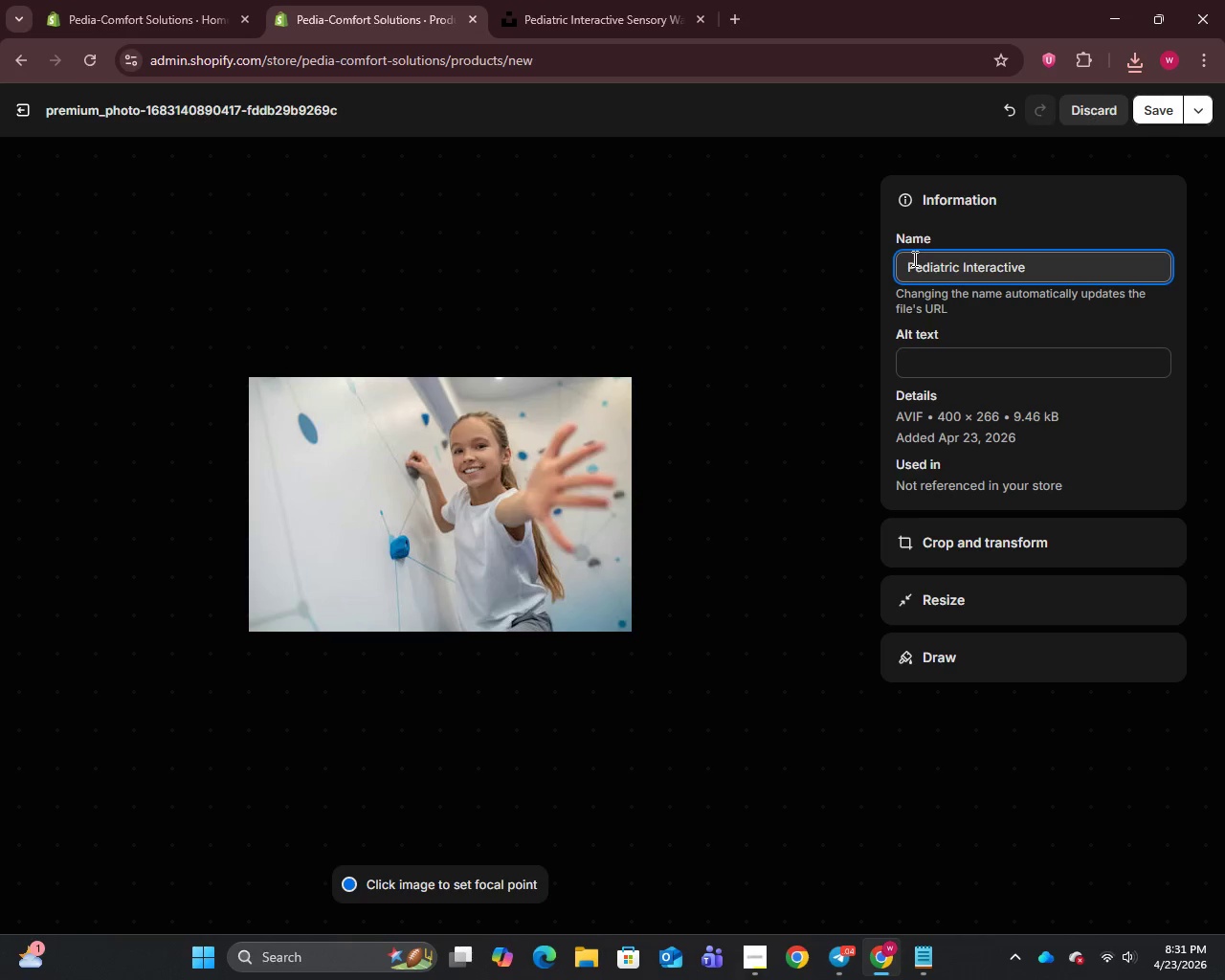 
left_click([903, 264])
 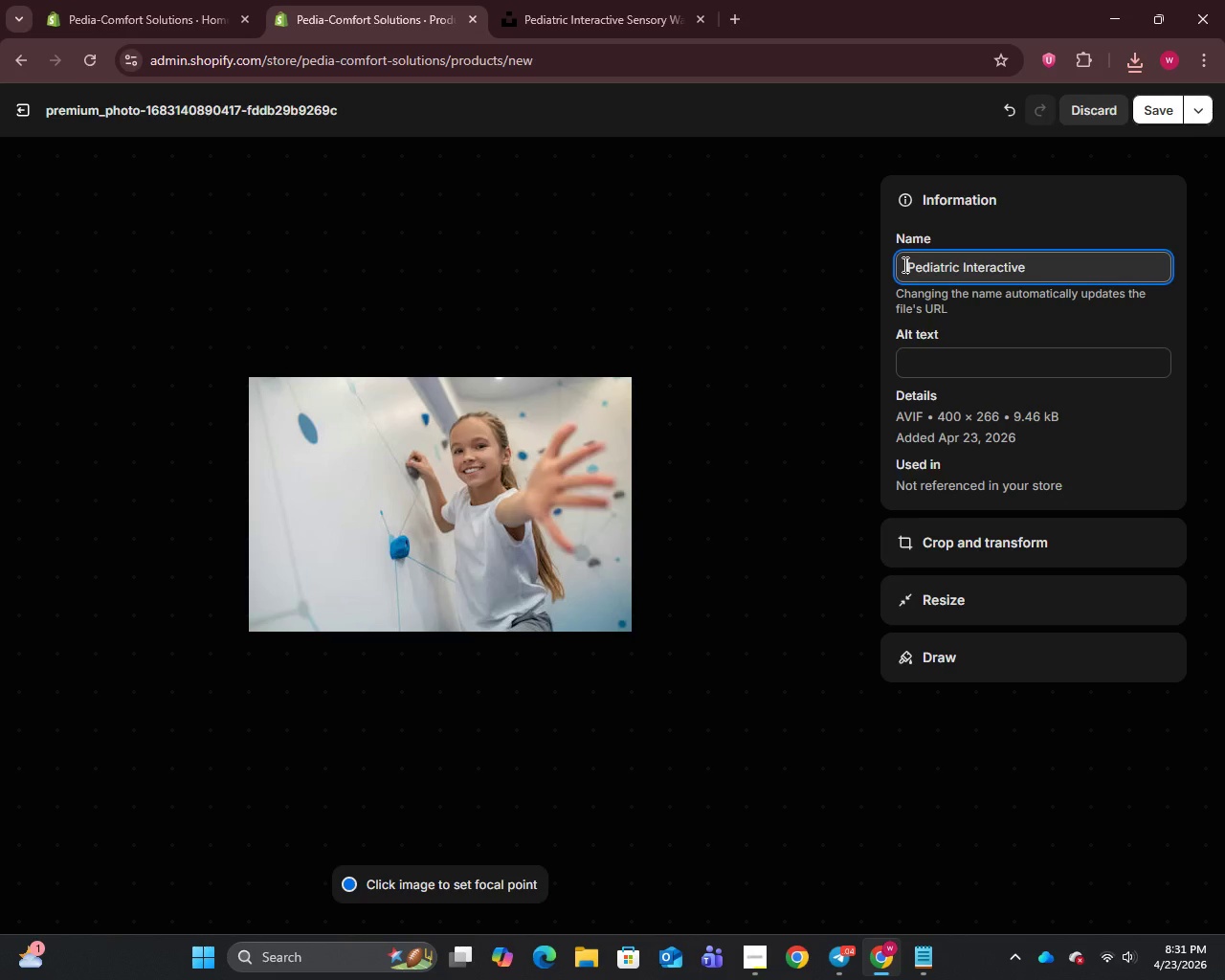 
key(Control+V)
 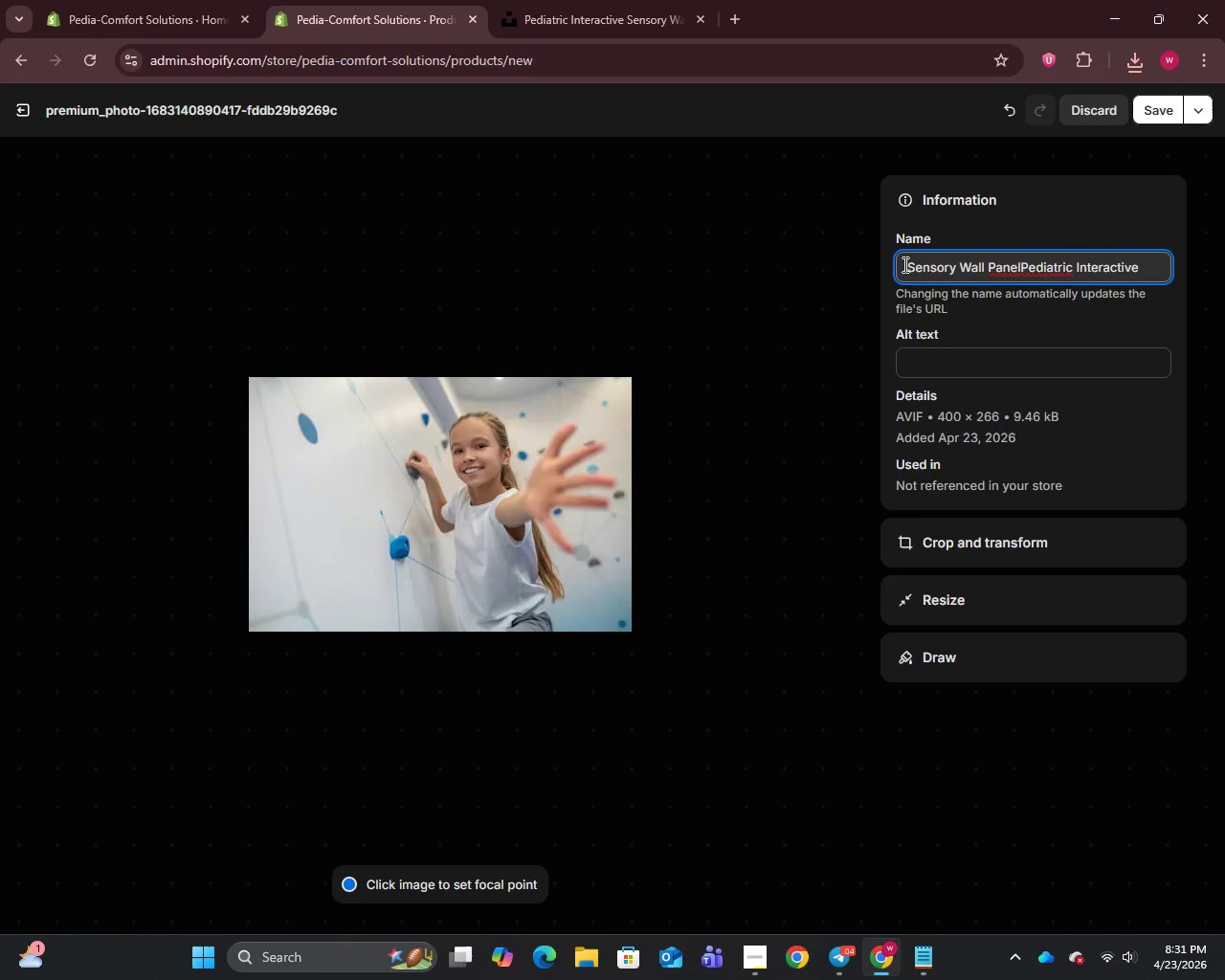 
key(Space)
 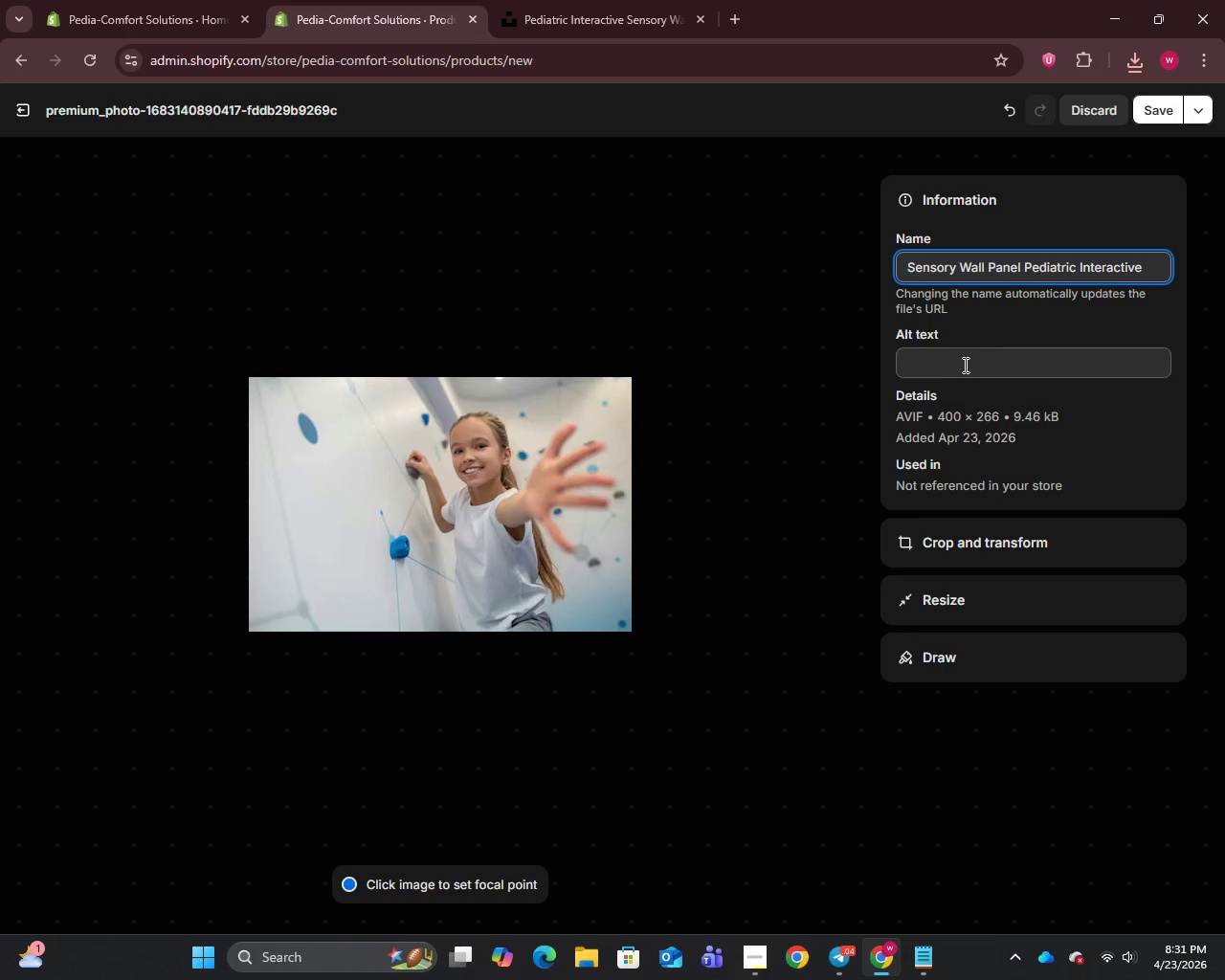 
left_click([964, 365])
 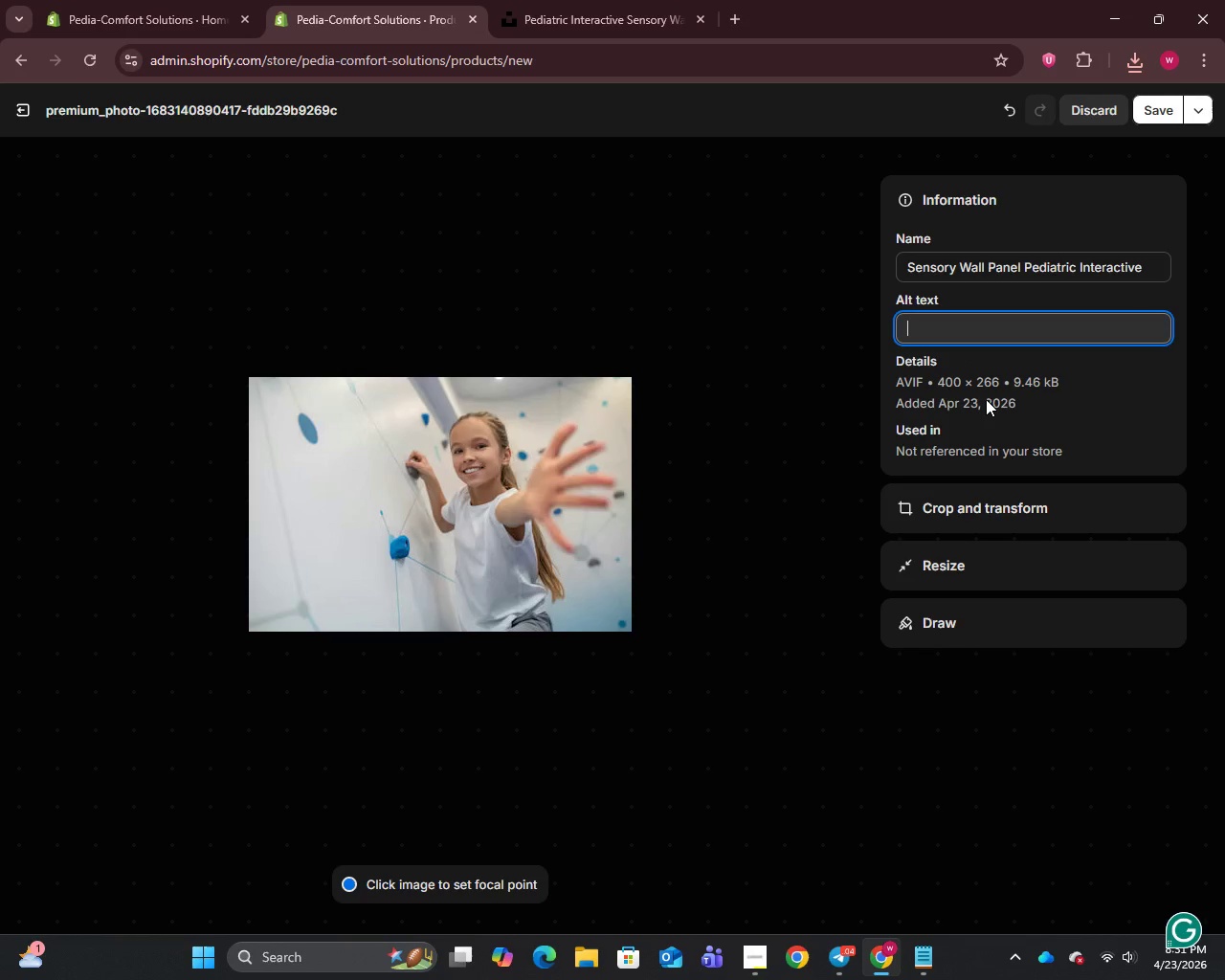 
type(interactive pediatricsensorywall panel for clinic waiting room stress relief)
 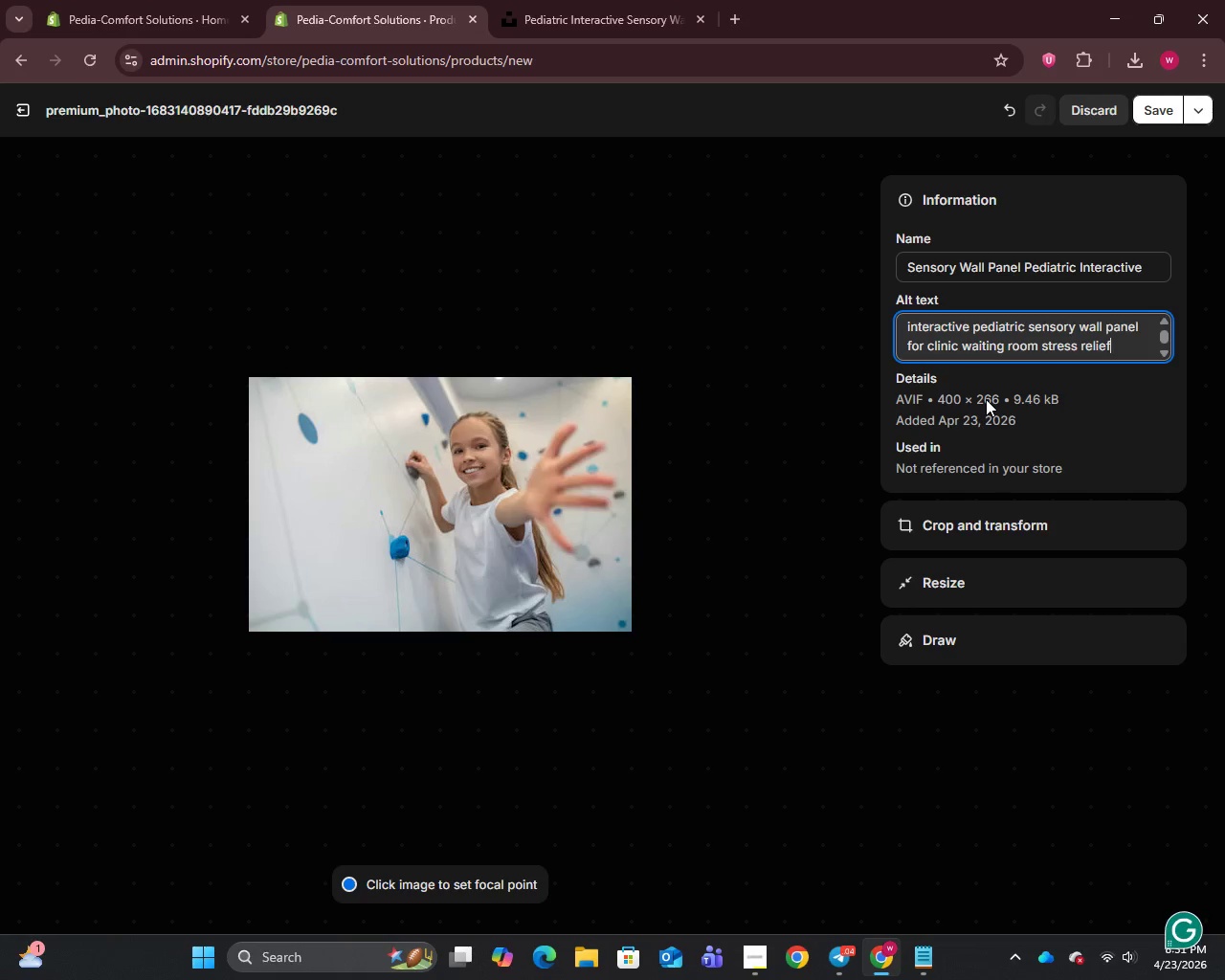 
left_click([1156, 103])
 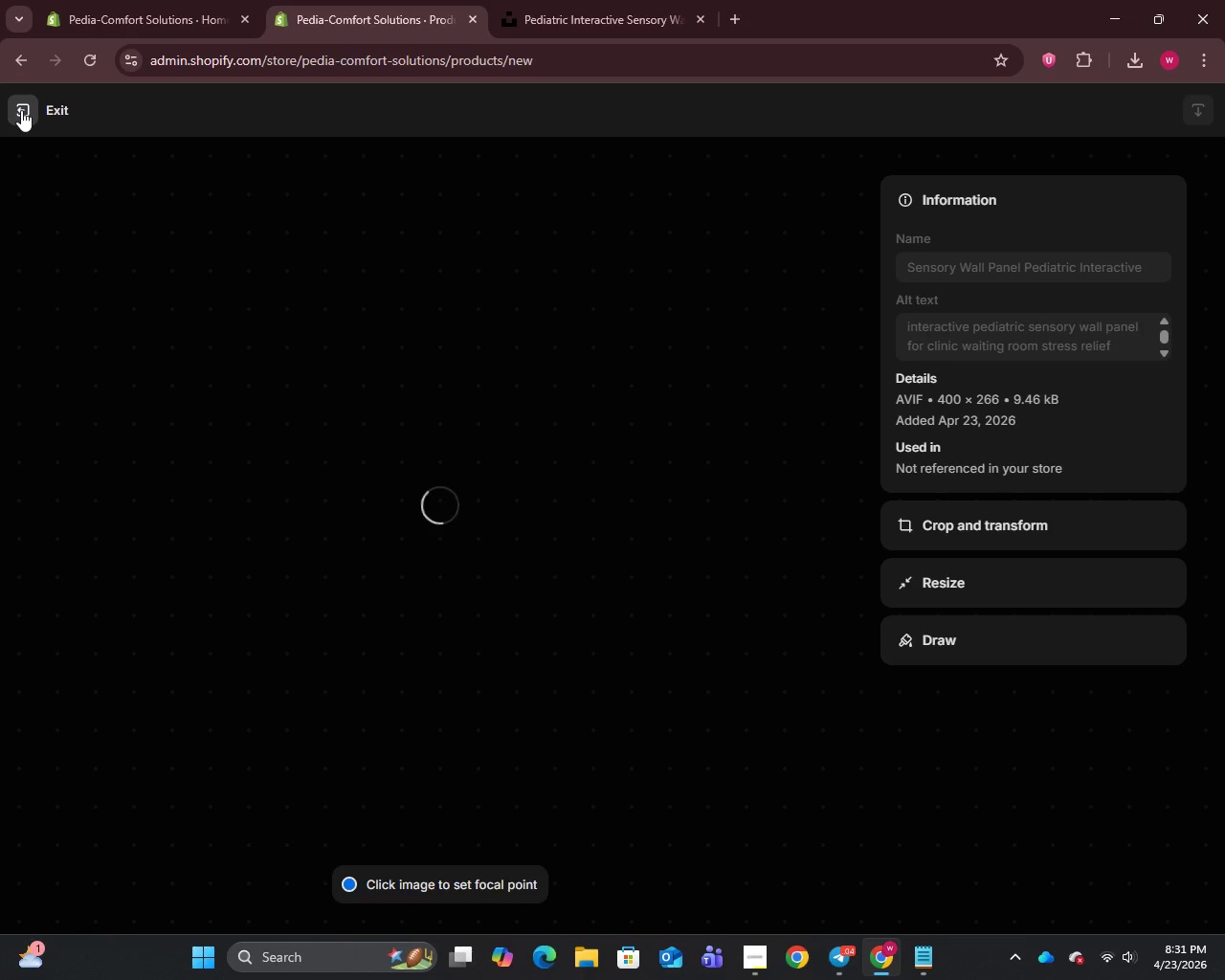 
left_click([21, 110])
 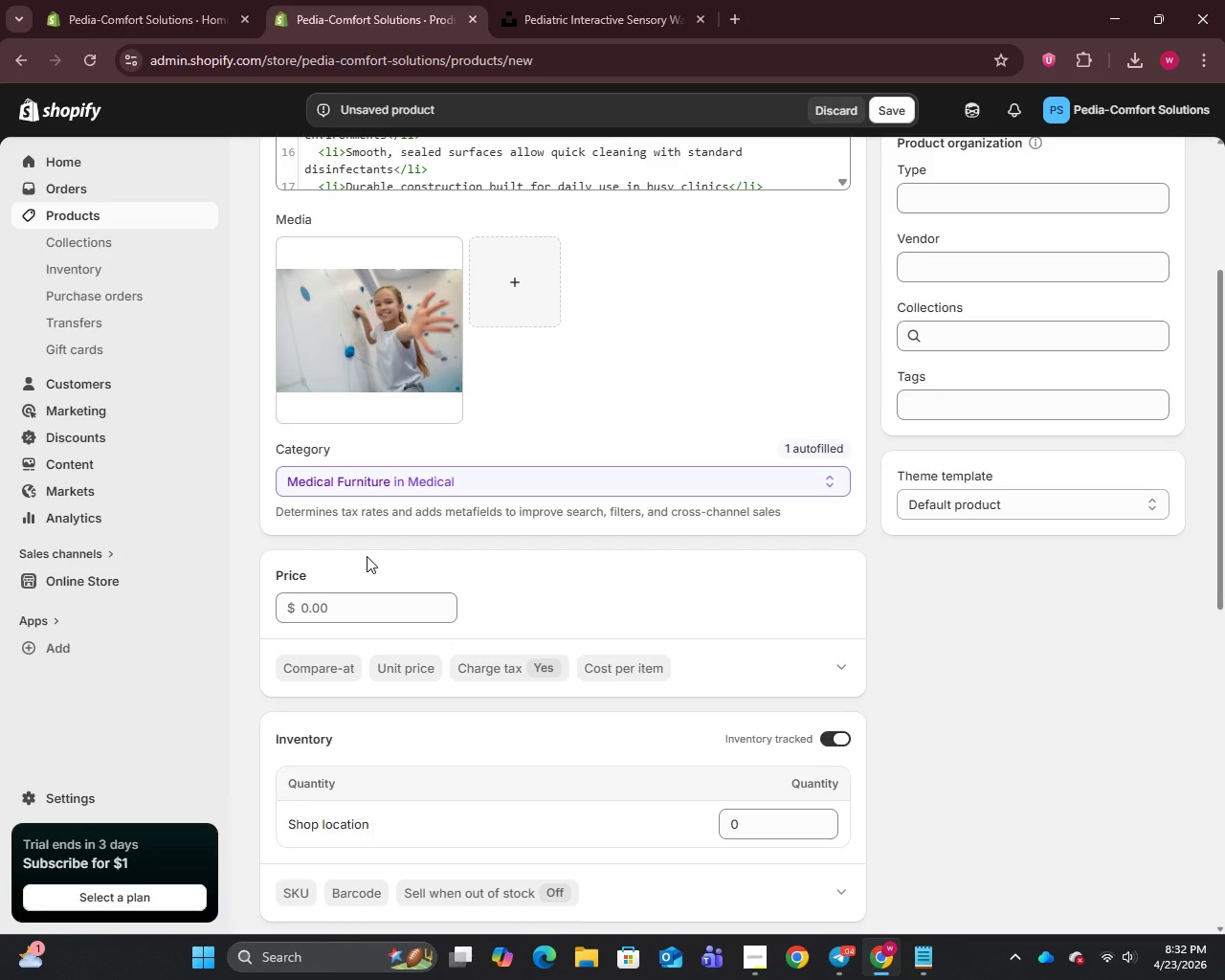 
scroll: coordinate [367, 556], scroll_direction: down, amount: 2.0
 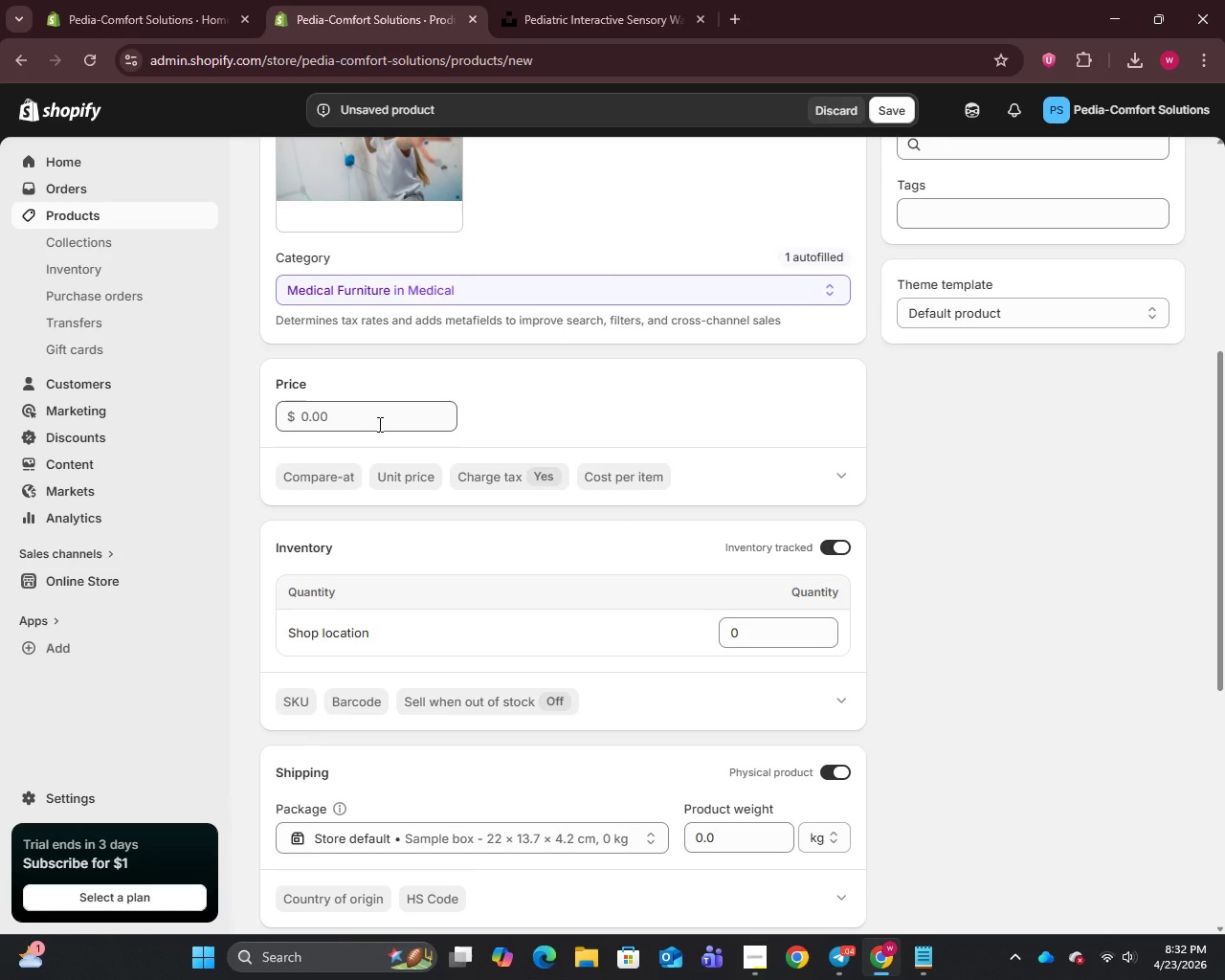 
left_click([378, 424])
 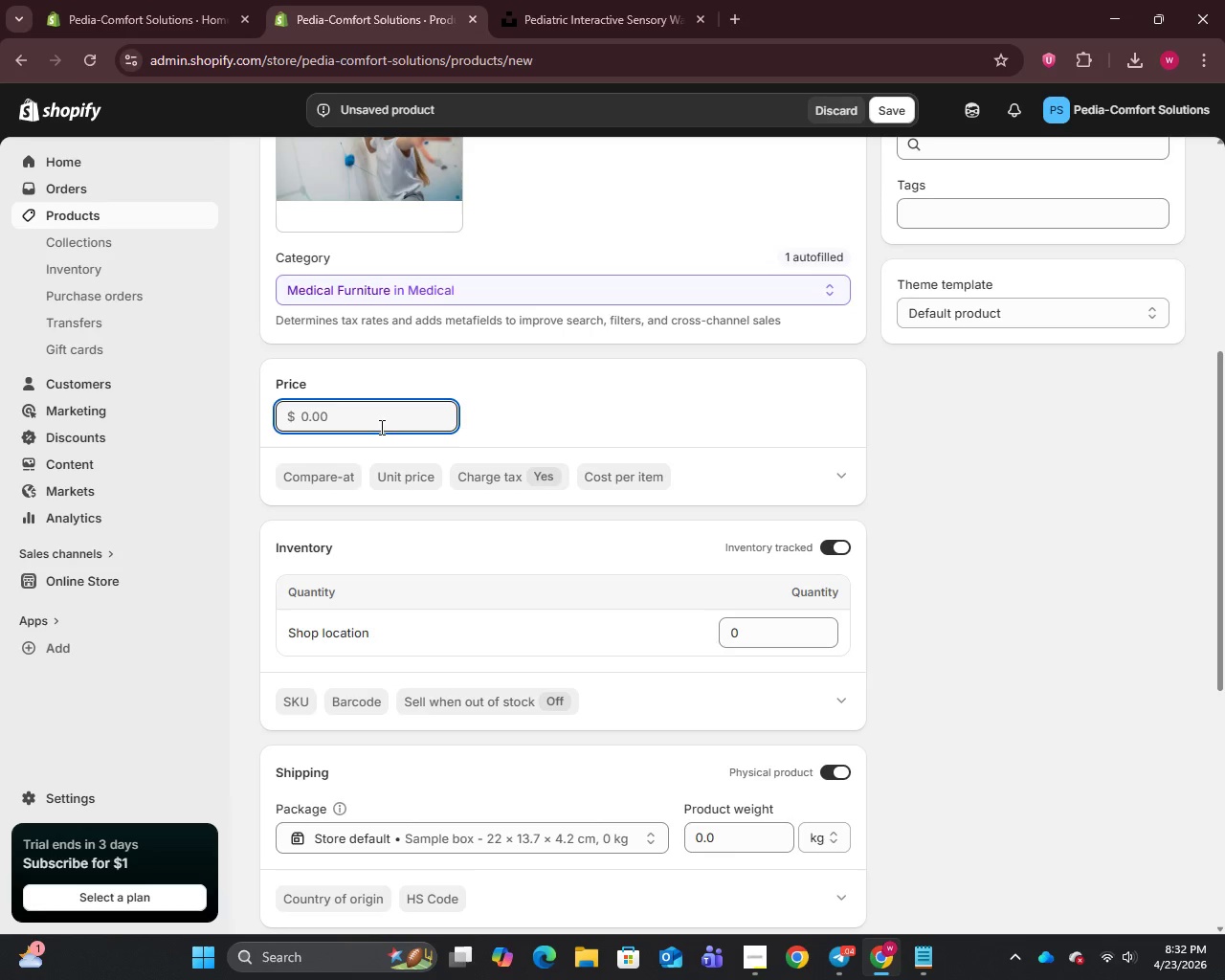 
wait(6.39)
 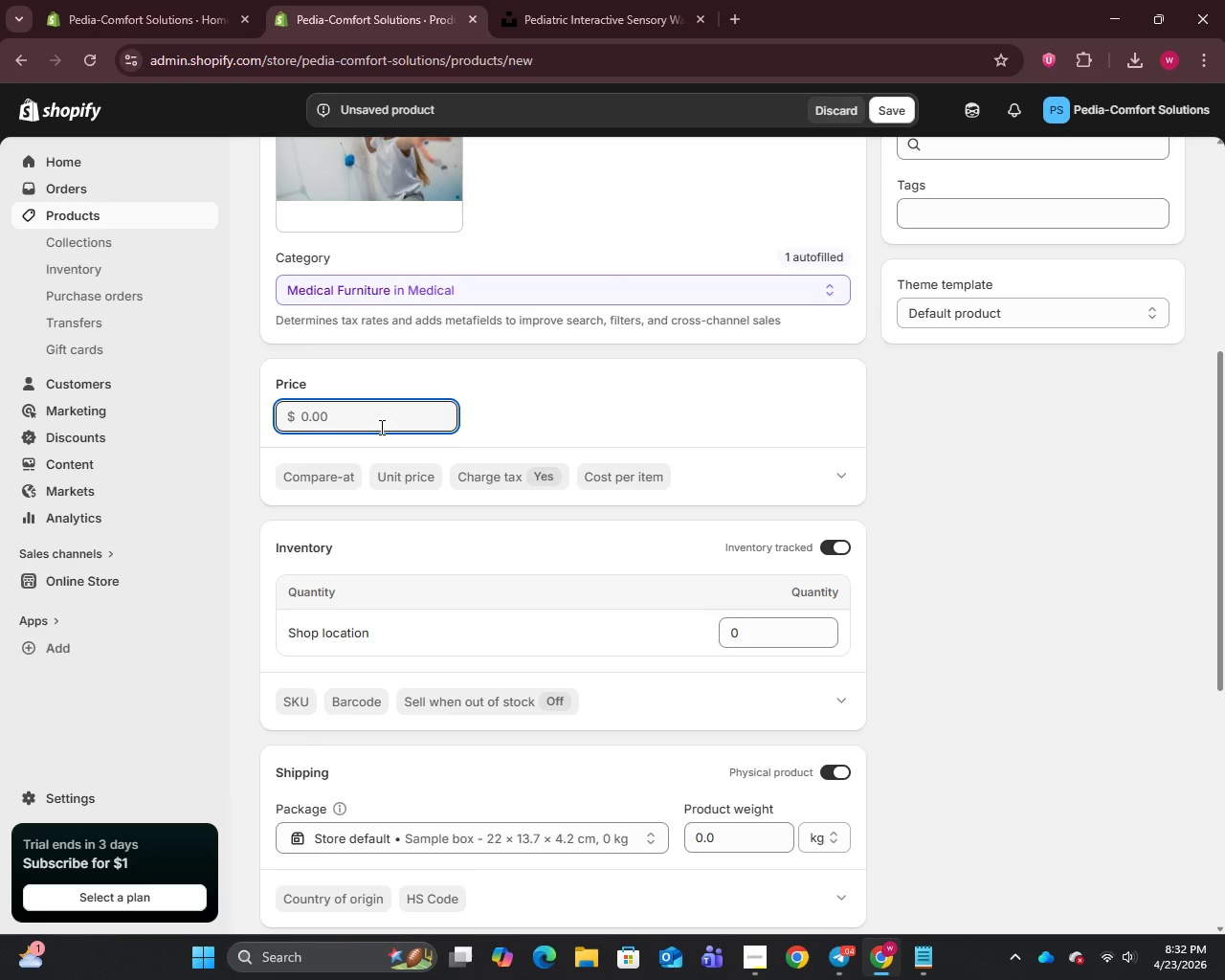 
type(89.99)
 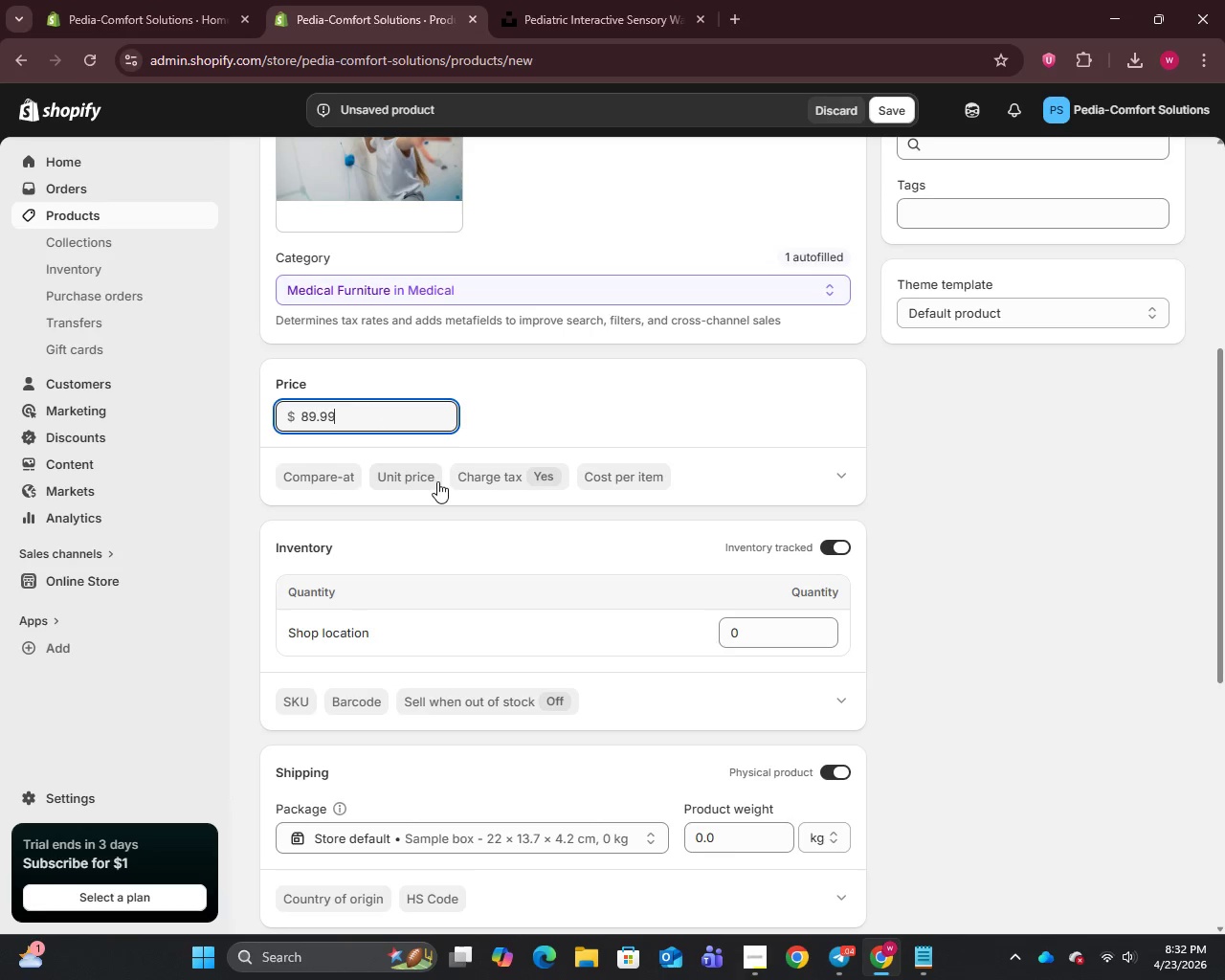 
double_click([335, 479])
 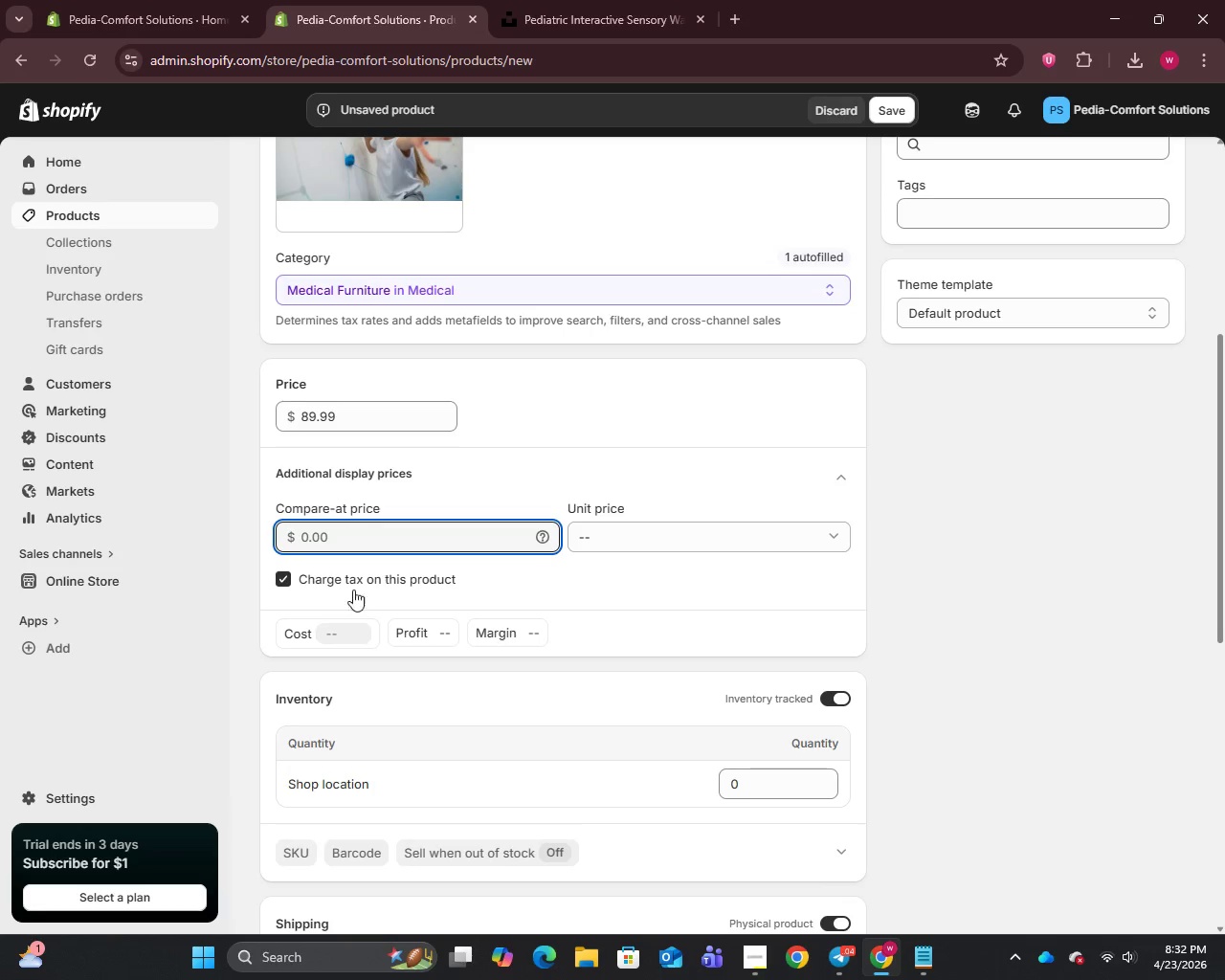 
left_click([350, 630])
 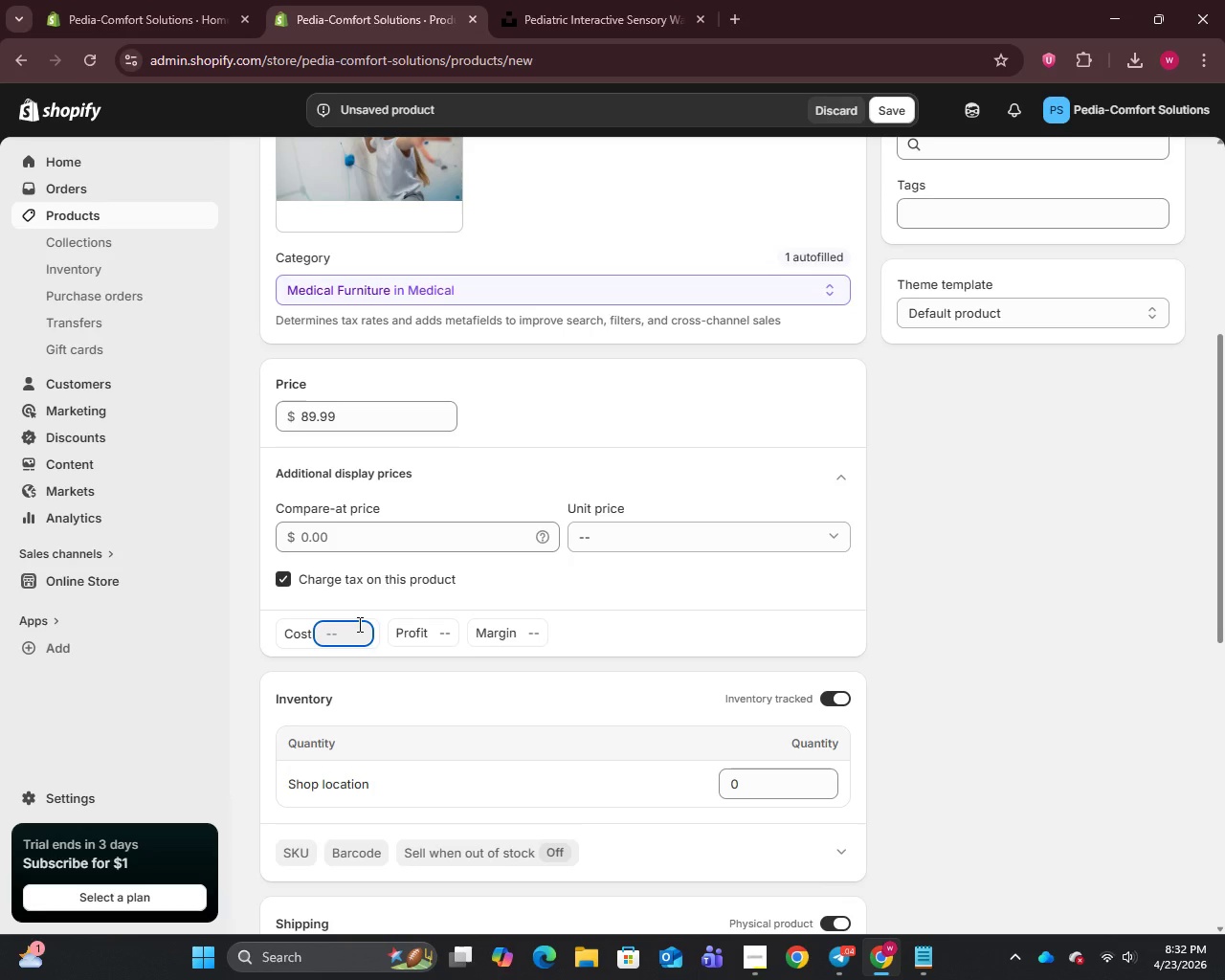 
type(35)
 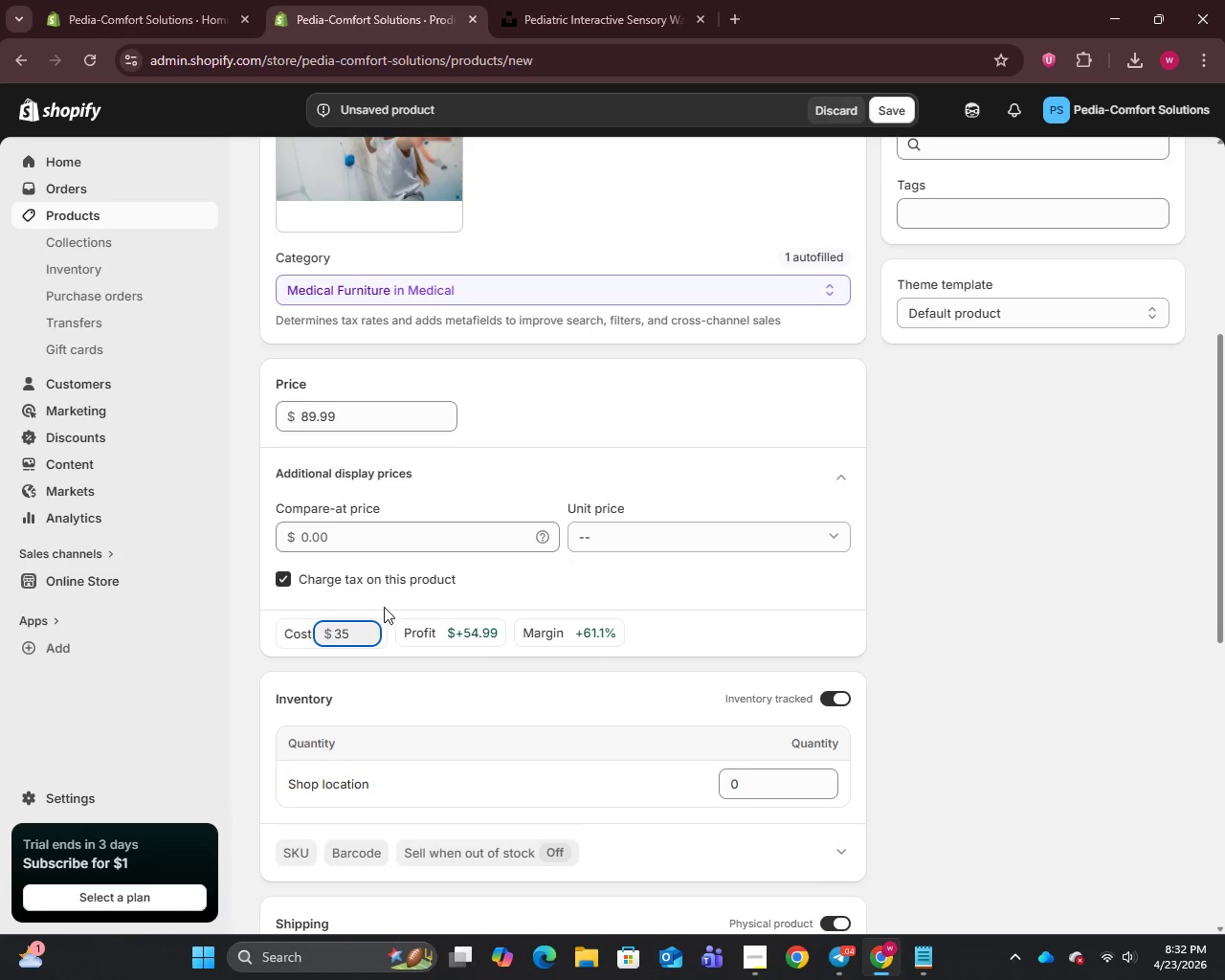 
scroll: coordinate [644, 575], scroll_direction: down, amount: 6.0
 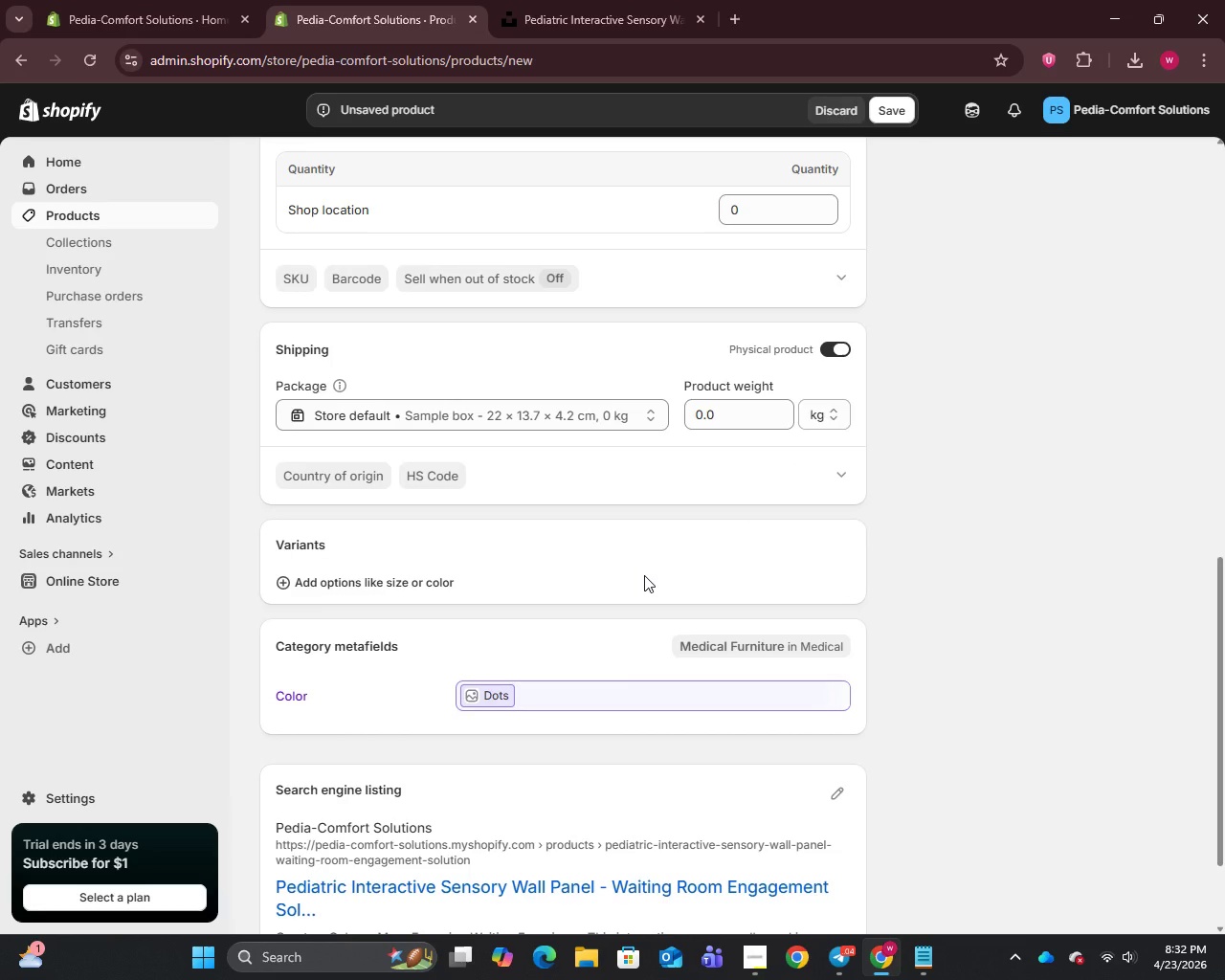 
wait(5.15)
 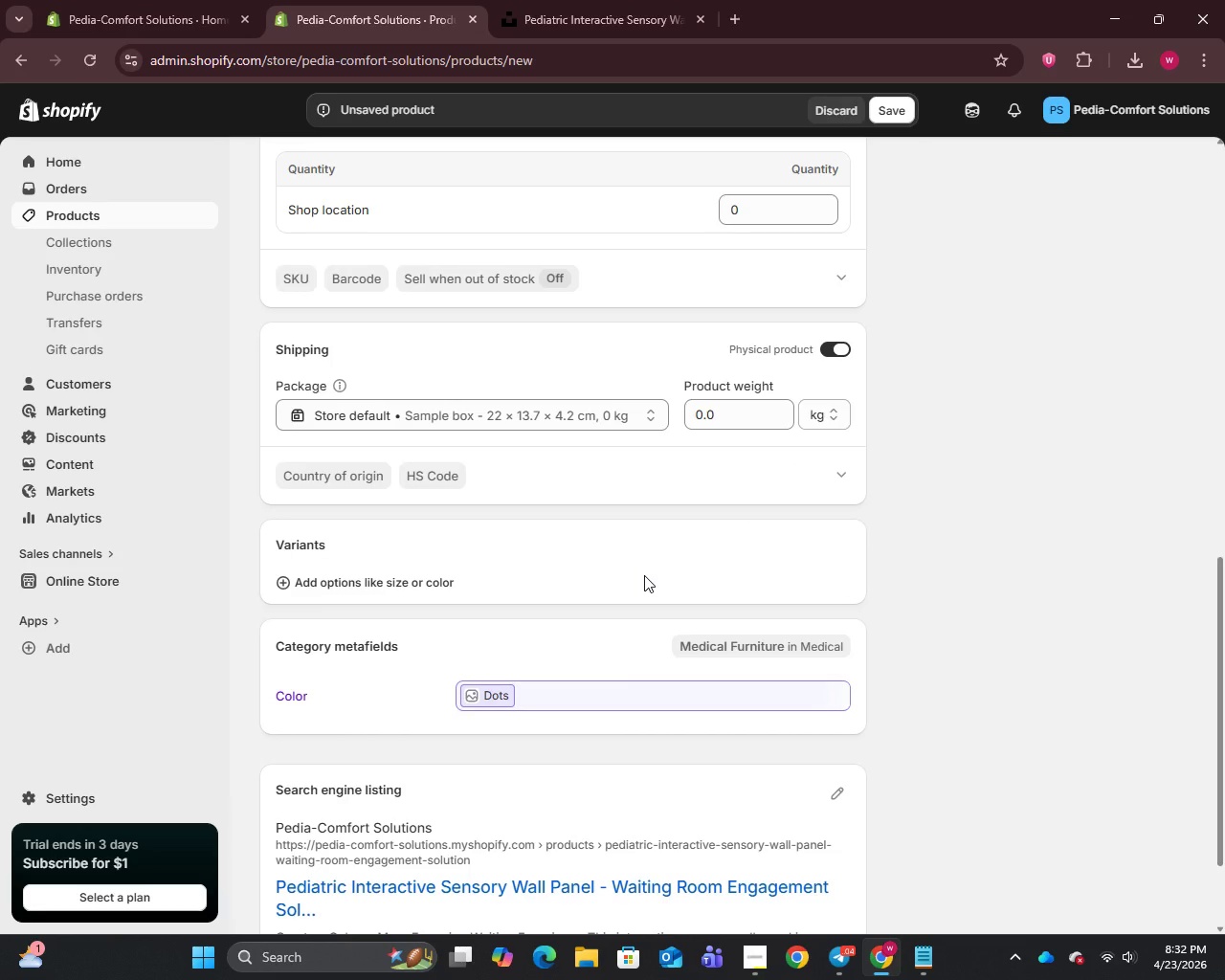 
scroll: coordinate [609, 553], scroll_direction: down, amount: 4.0
 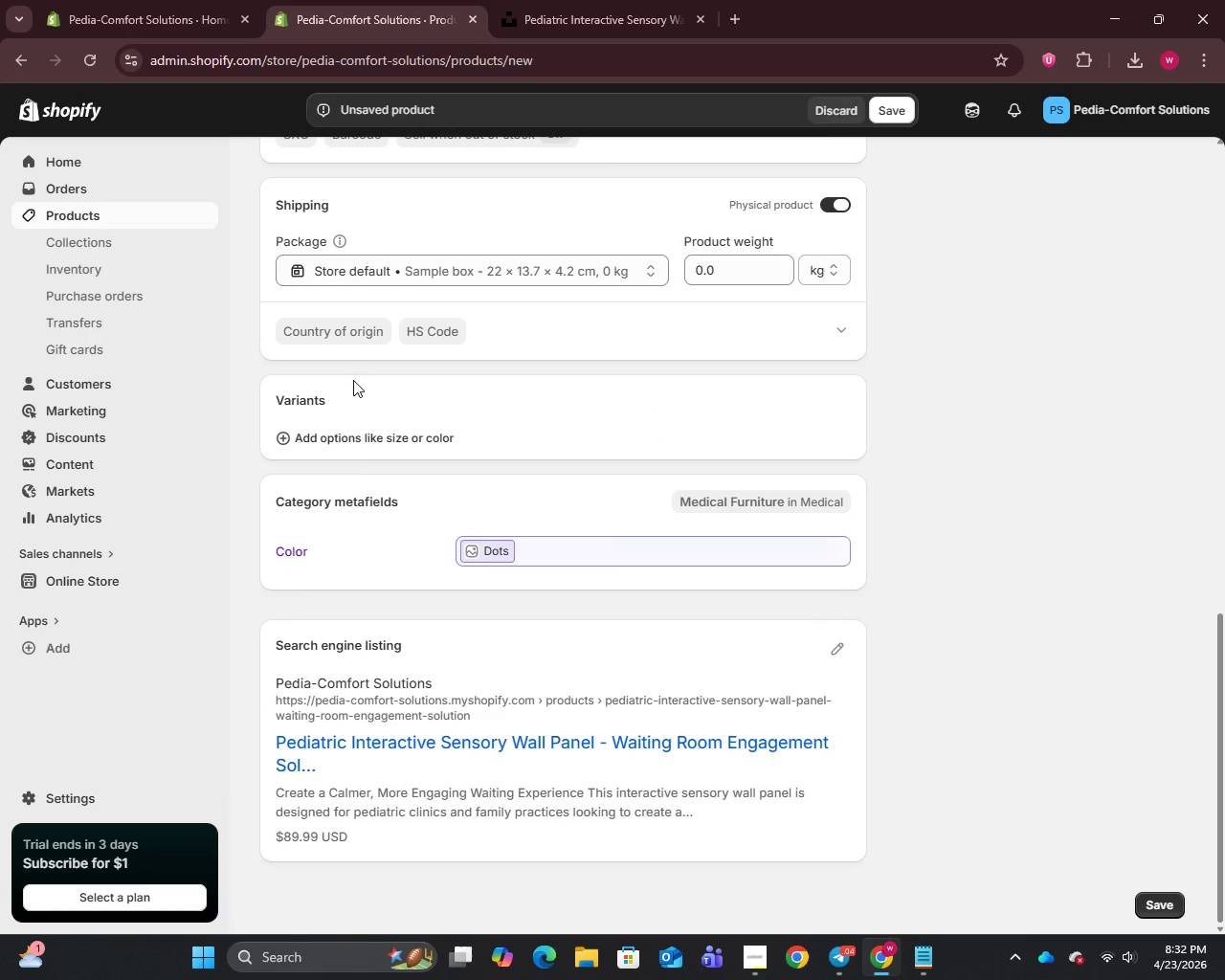 
left_click([358, 443])
 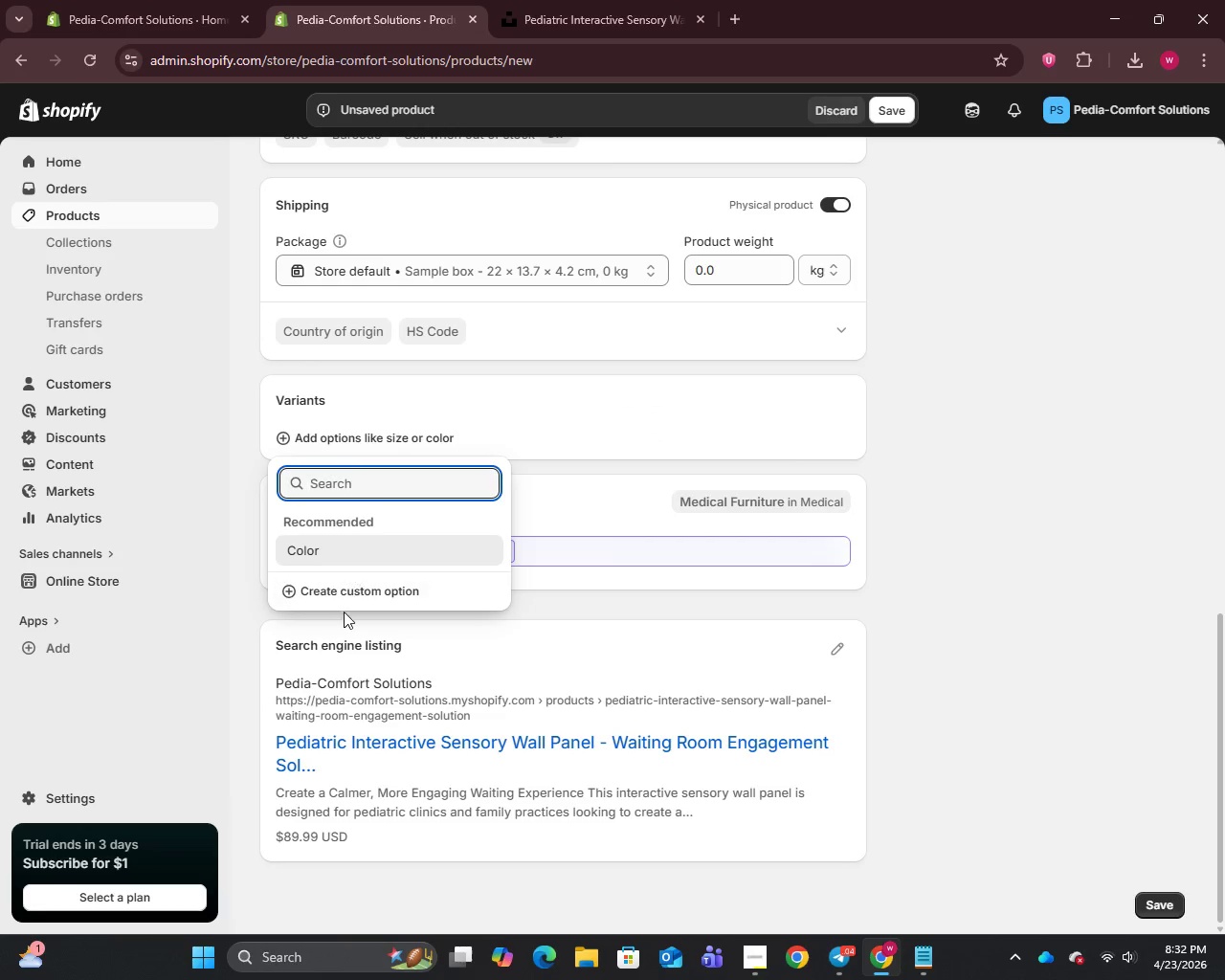 
left_click([340, 594])
 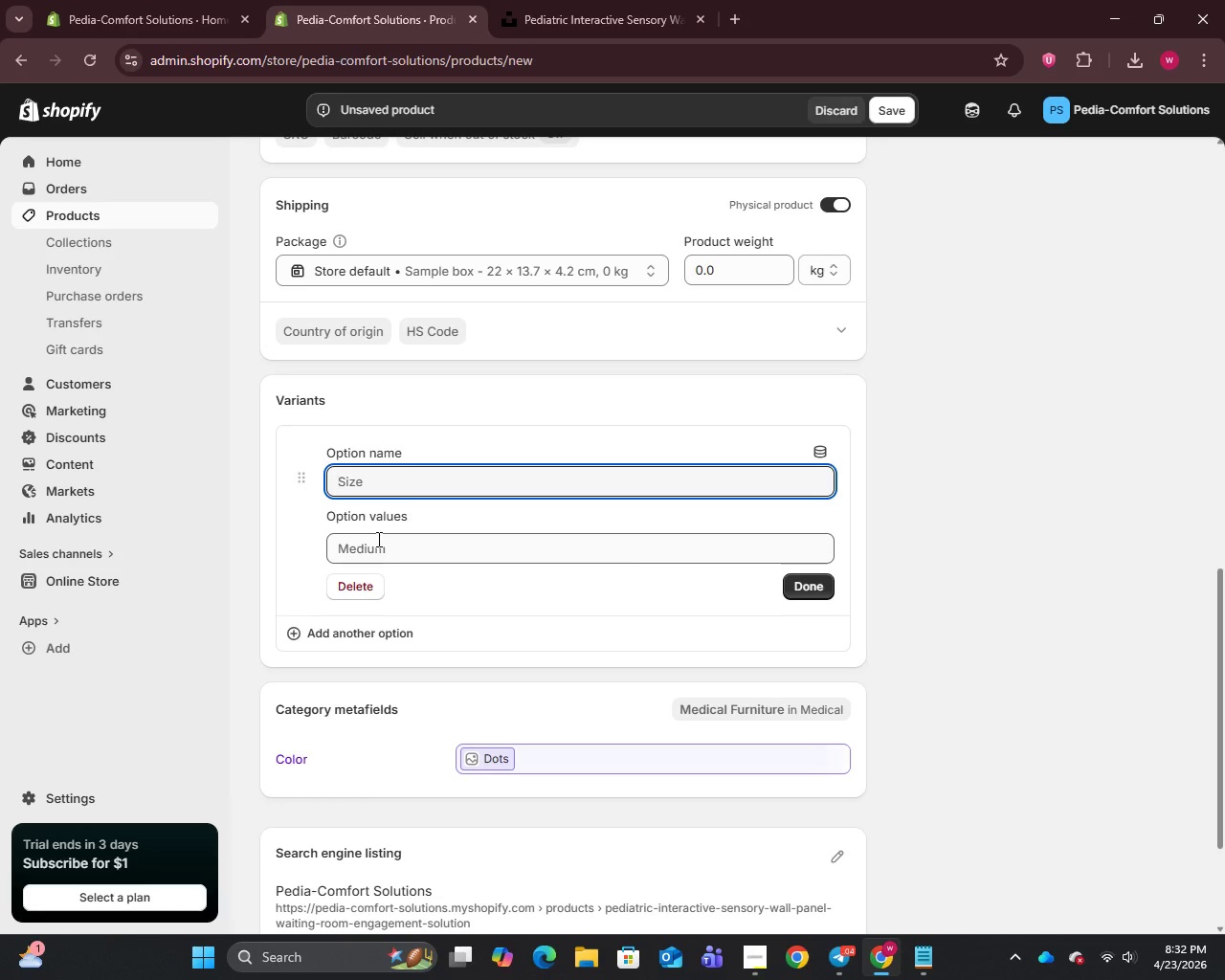 
type(Color)
 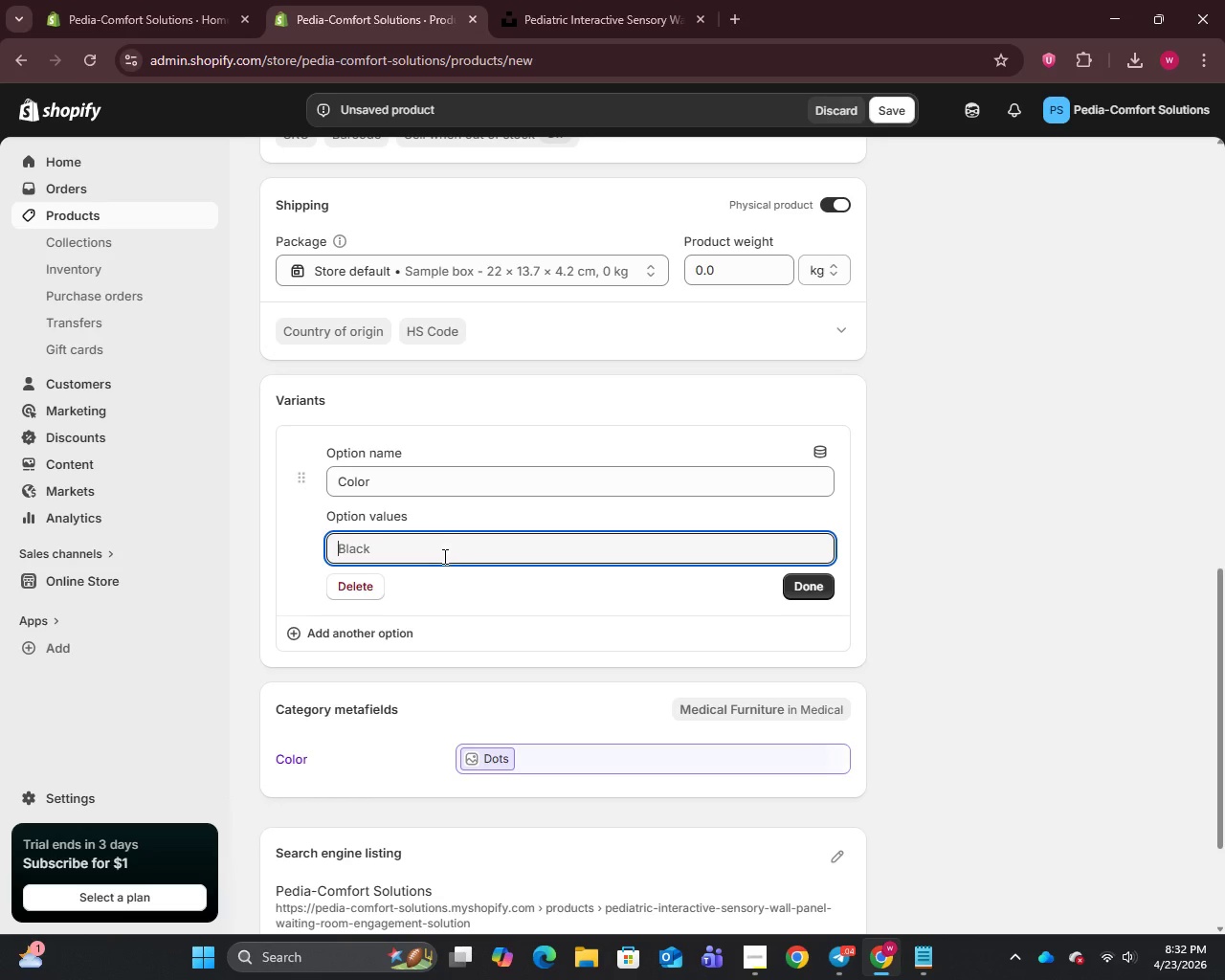 
wait(5.05)
 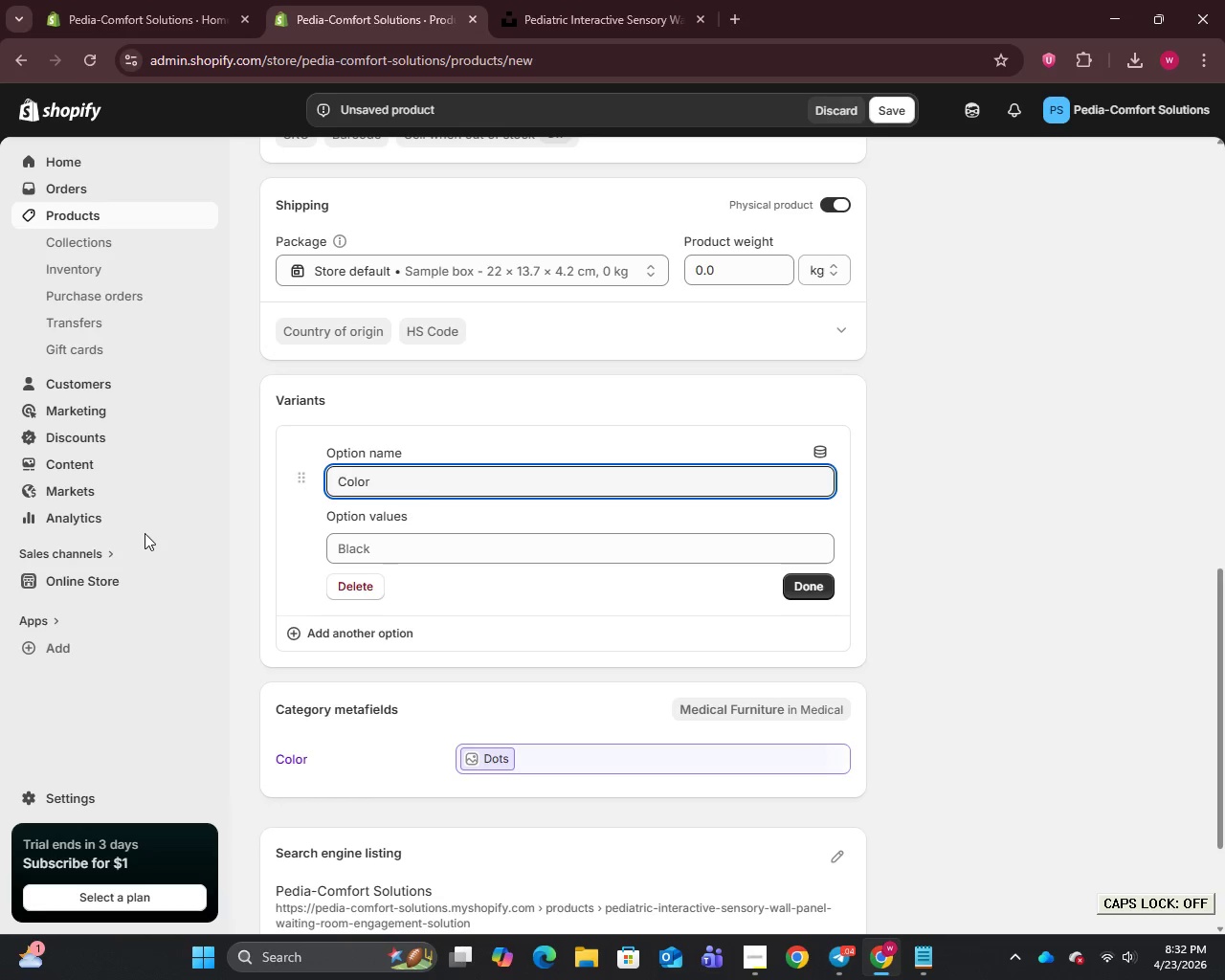 
type(Soft Blue)
 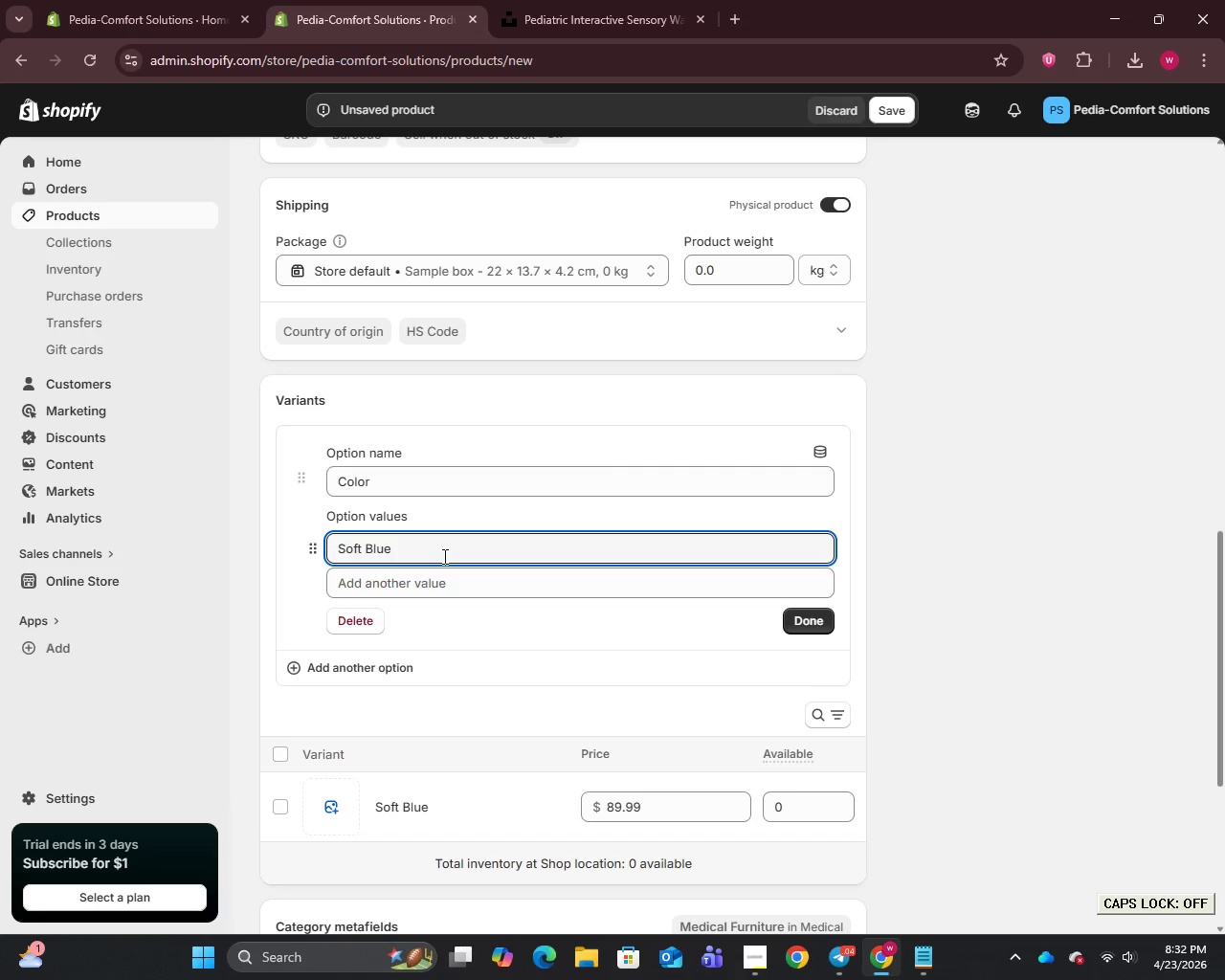 
key(Enter)
 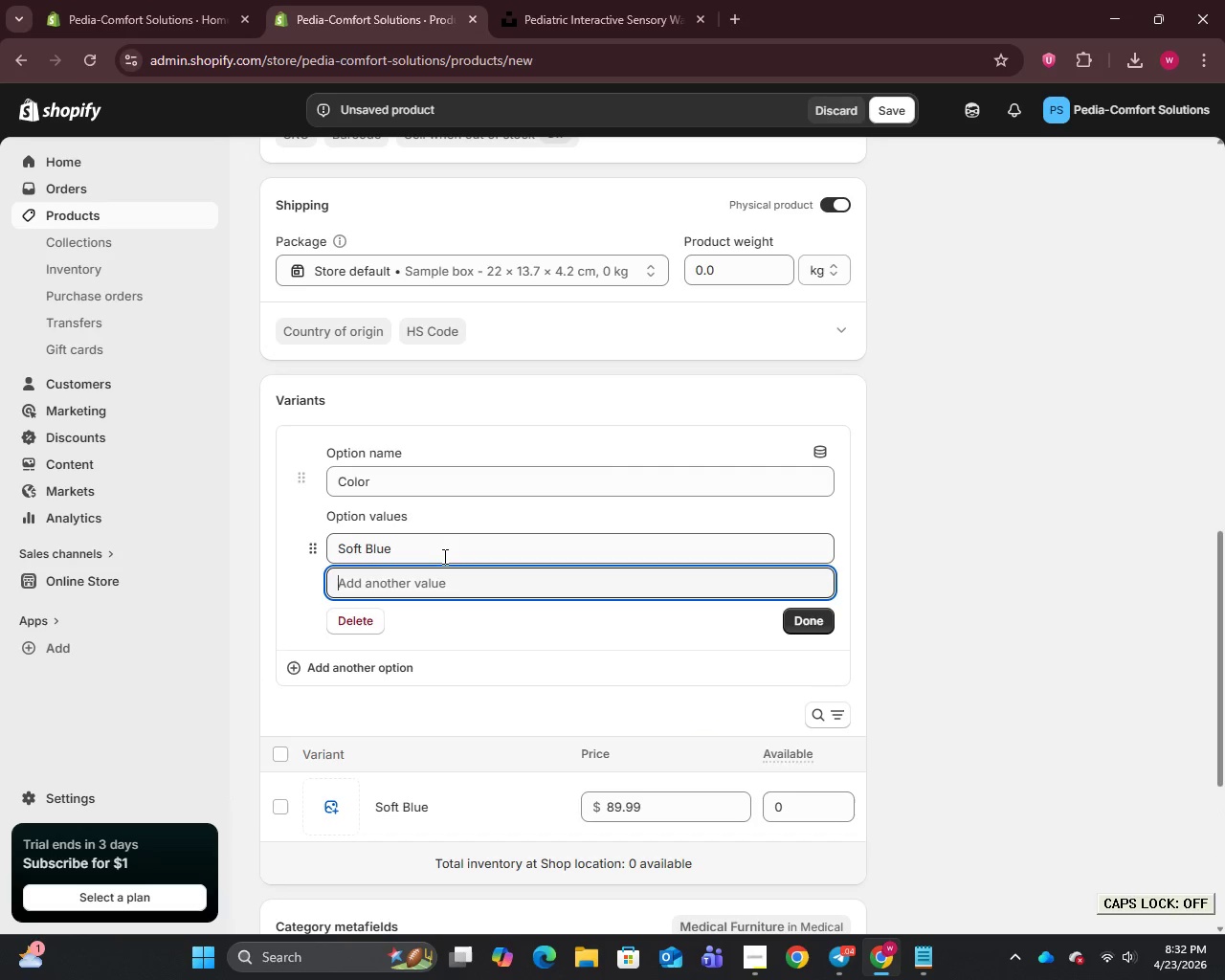 
type(Mint Green)
 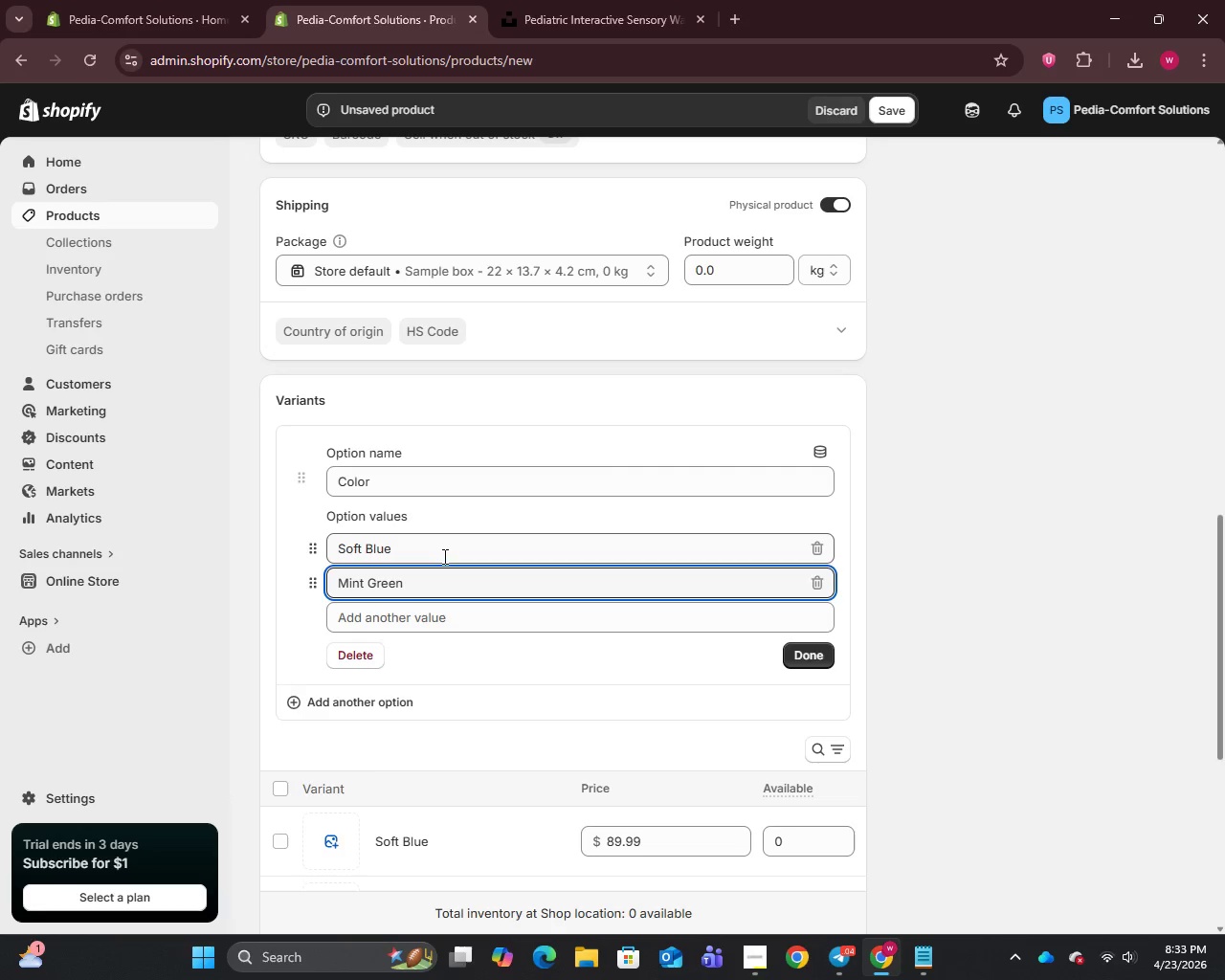 
key(Enter)
 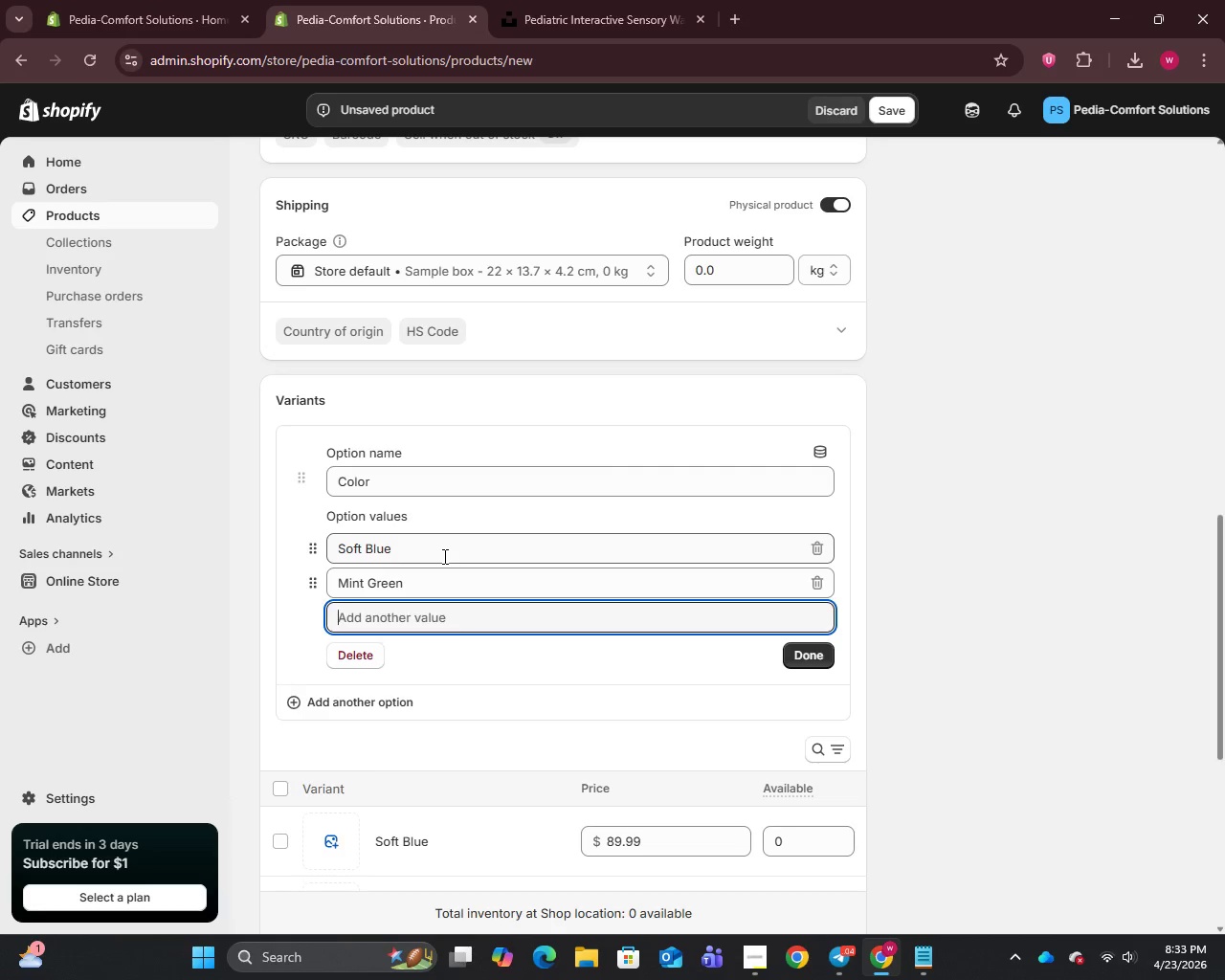 
type(Light Peach)
 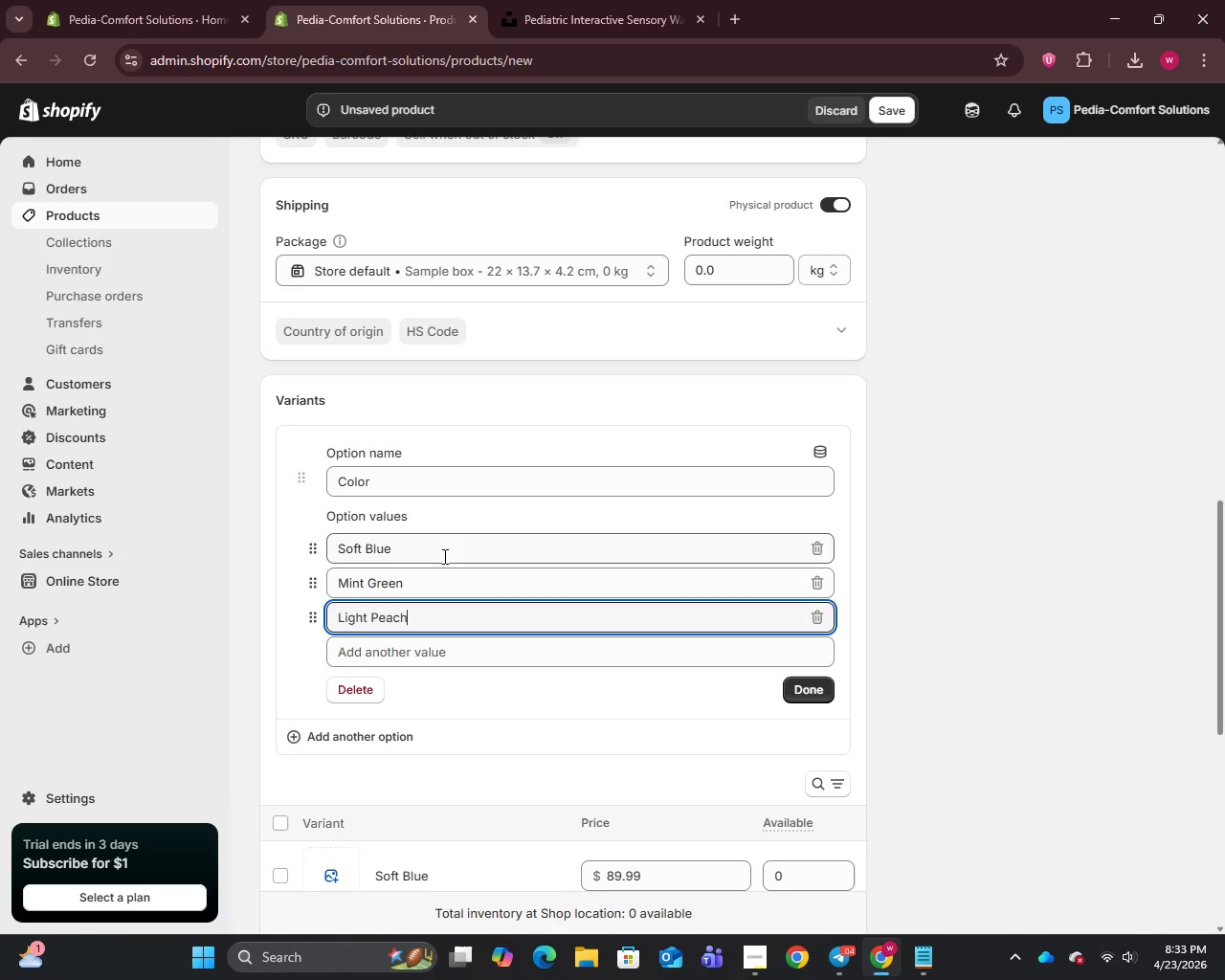 
wait(10.8)
 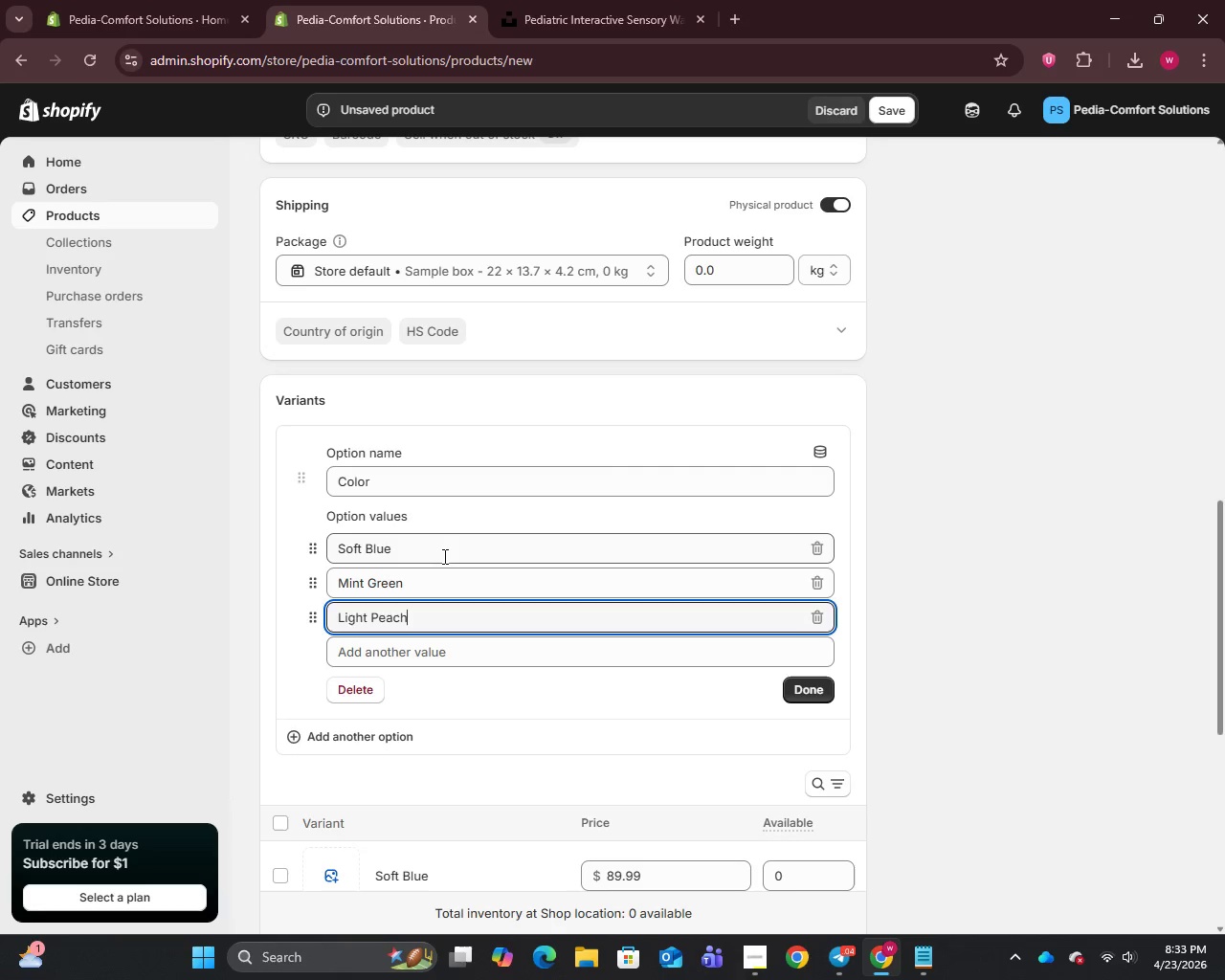 
scroll: coordinate [769, 603], scroll_direction: down, amount: 2.0
 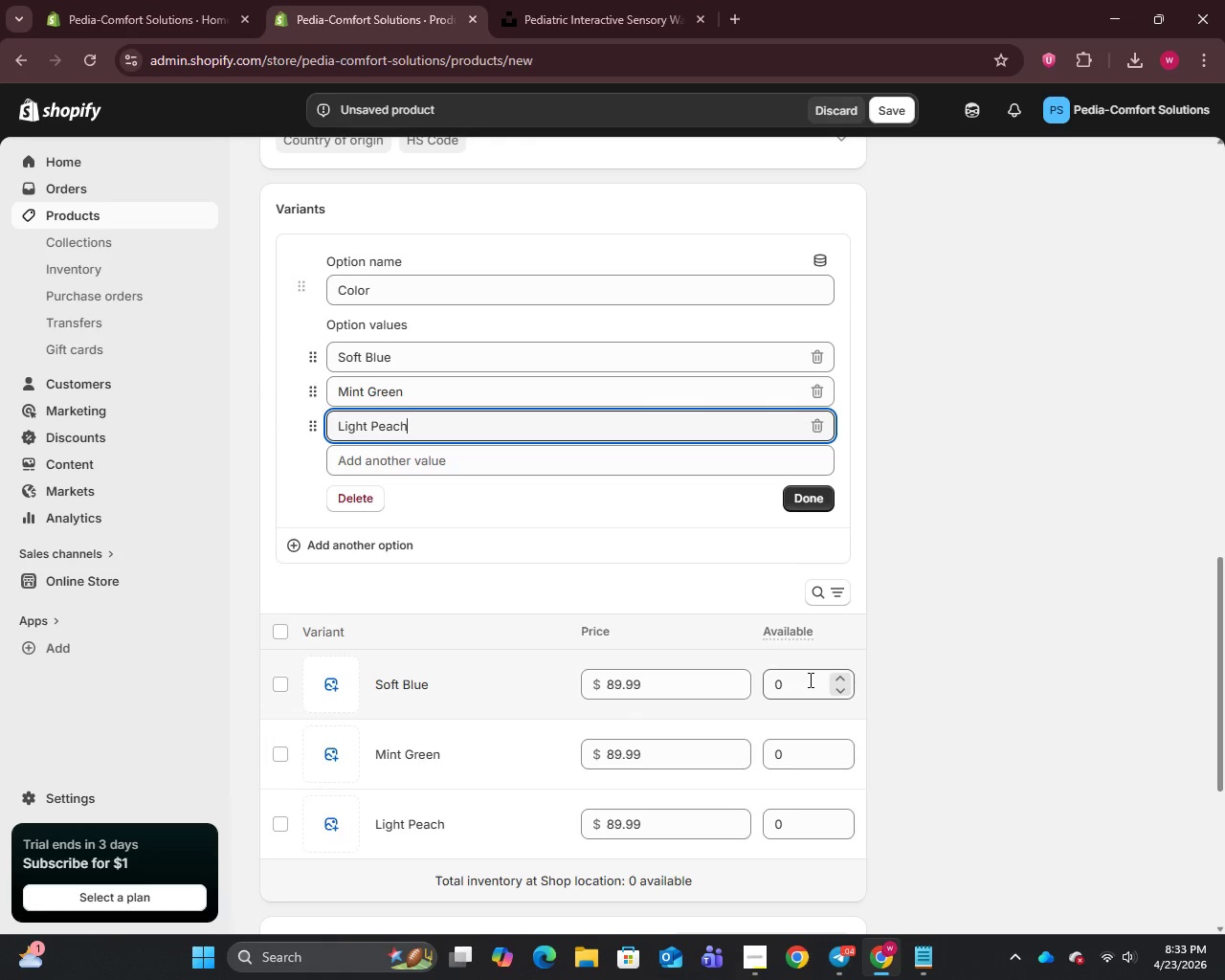 
scroll: coordinate [792, 573], scroll_direction: up, amount: 4.0
 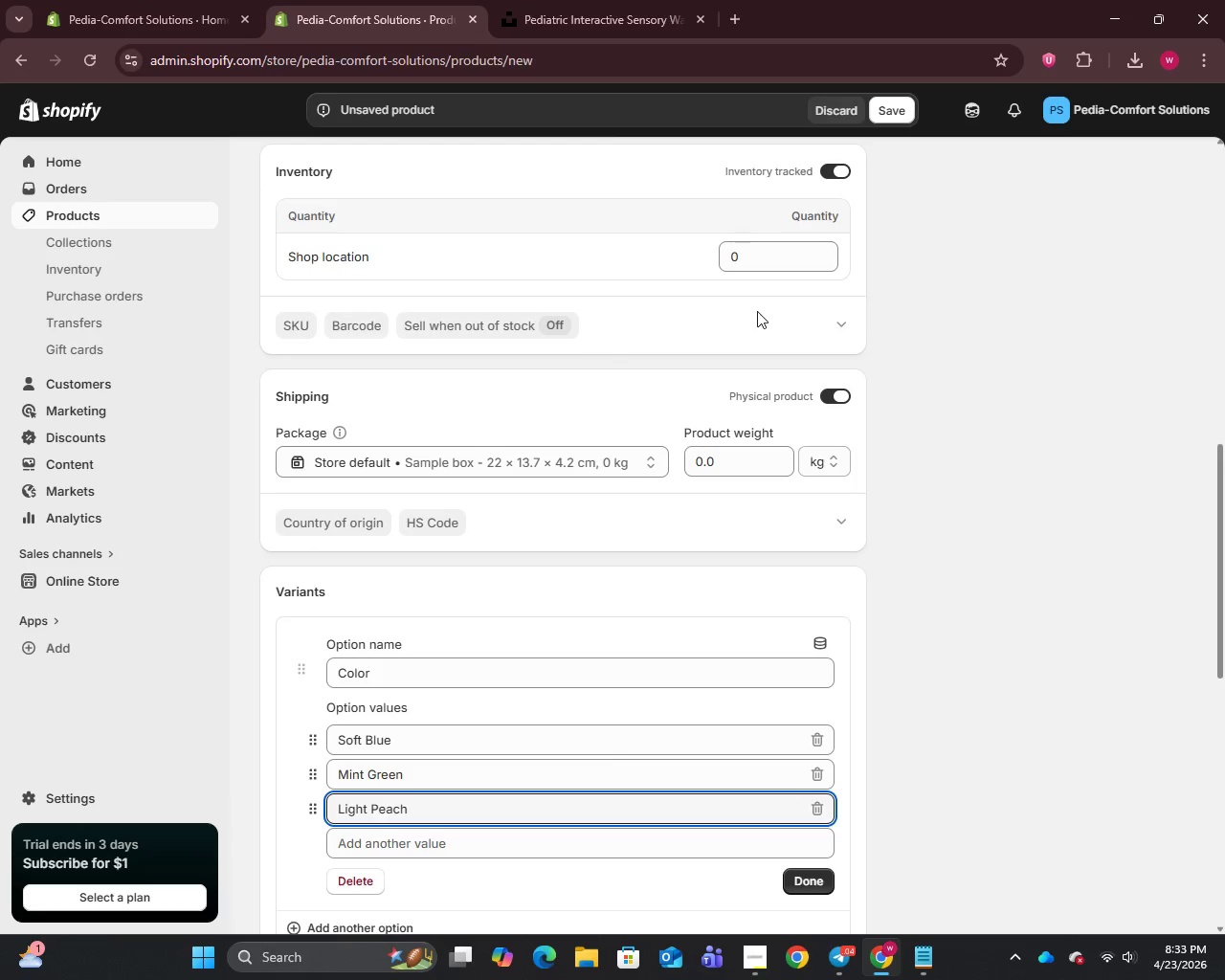 
left_click([761, 248])
 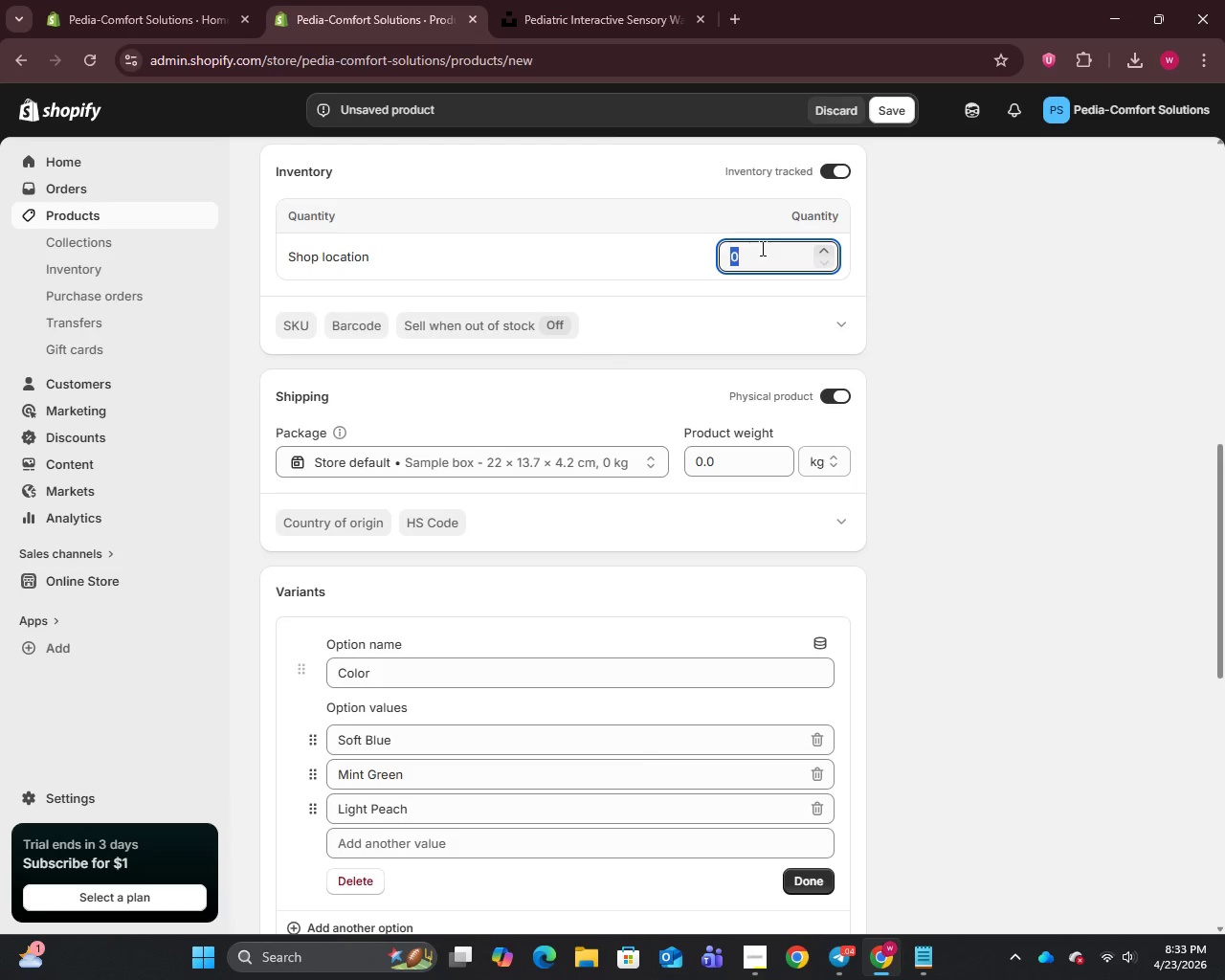 
type(50)
 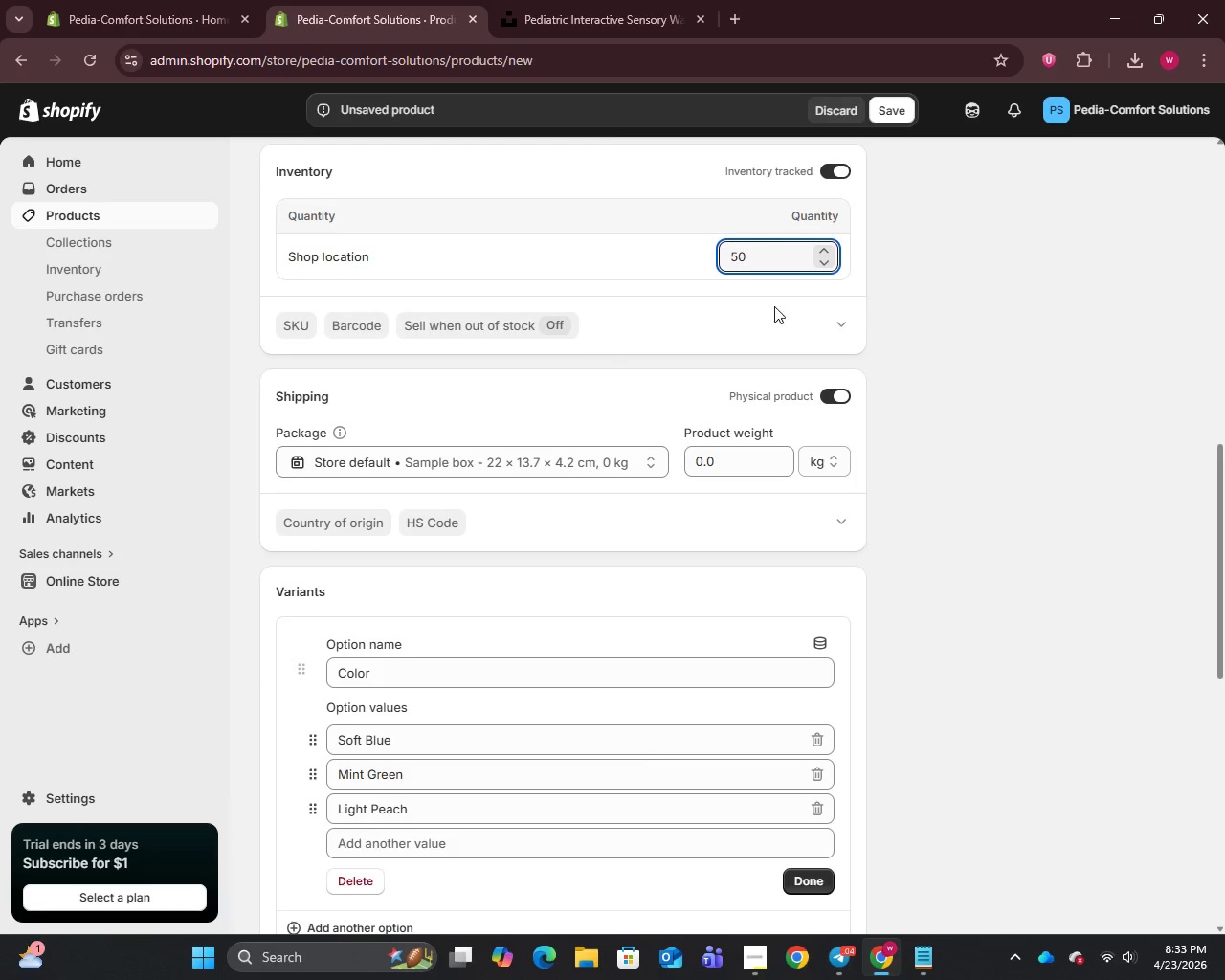 
scroll: coordinate [813, 458], scroll_direction: down, amount: 5.0
 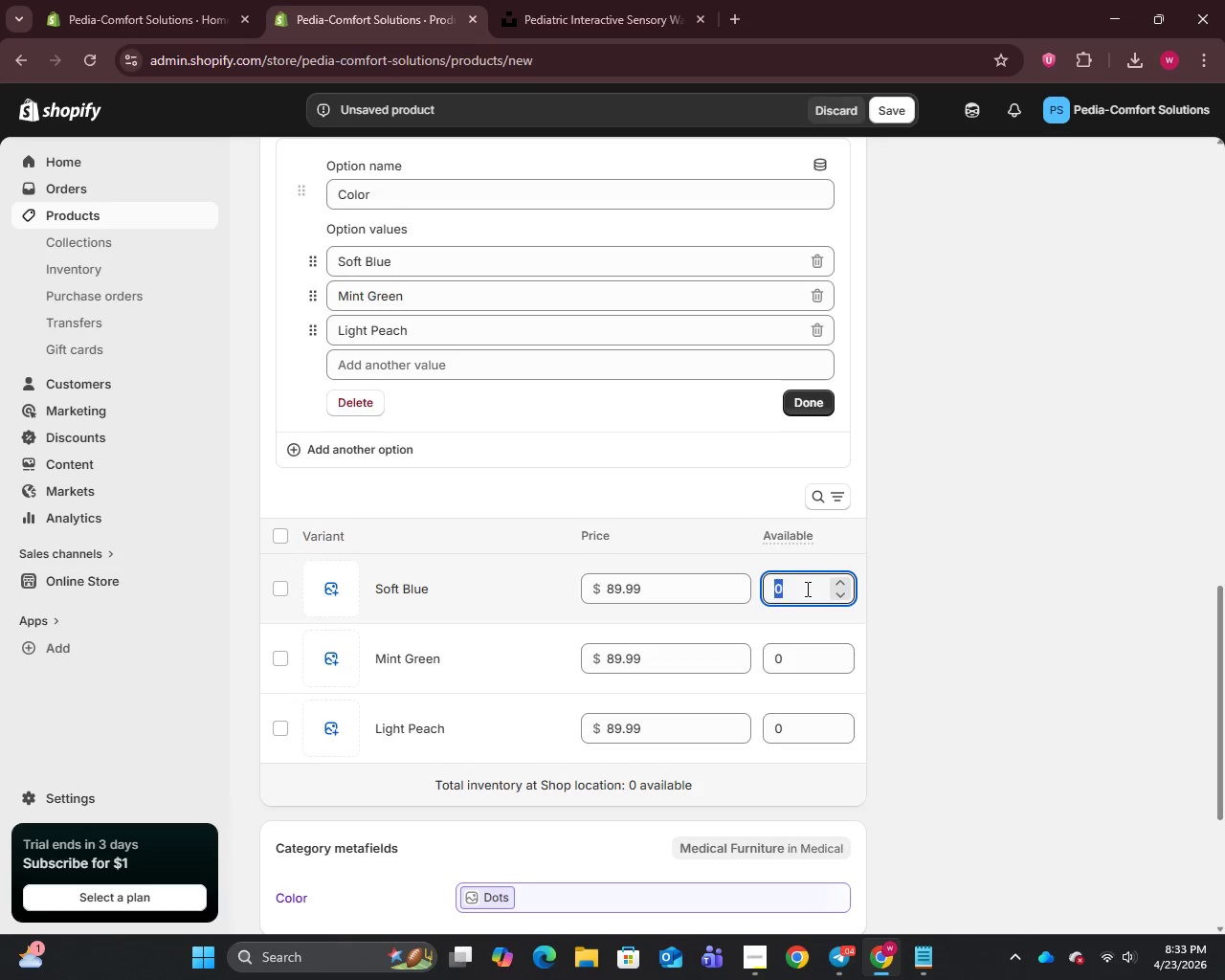 
type(50)
 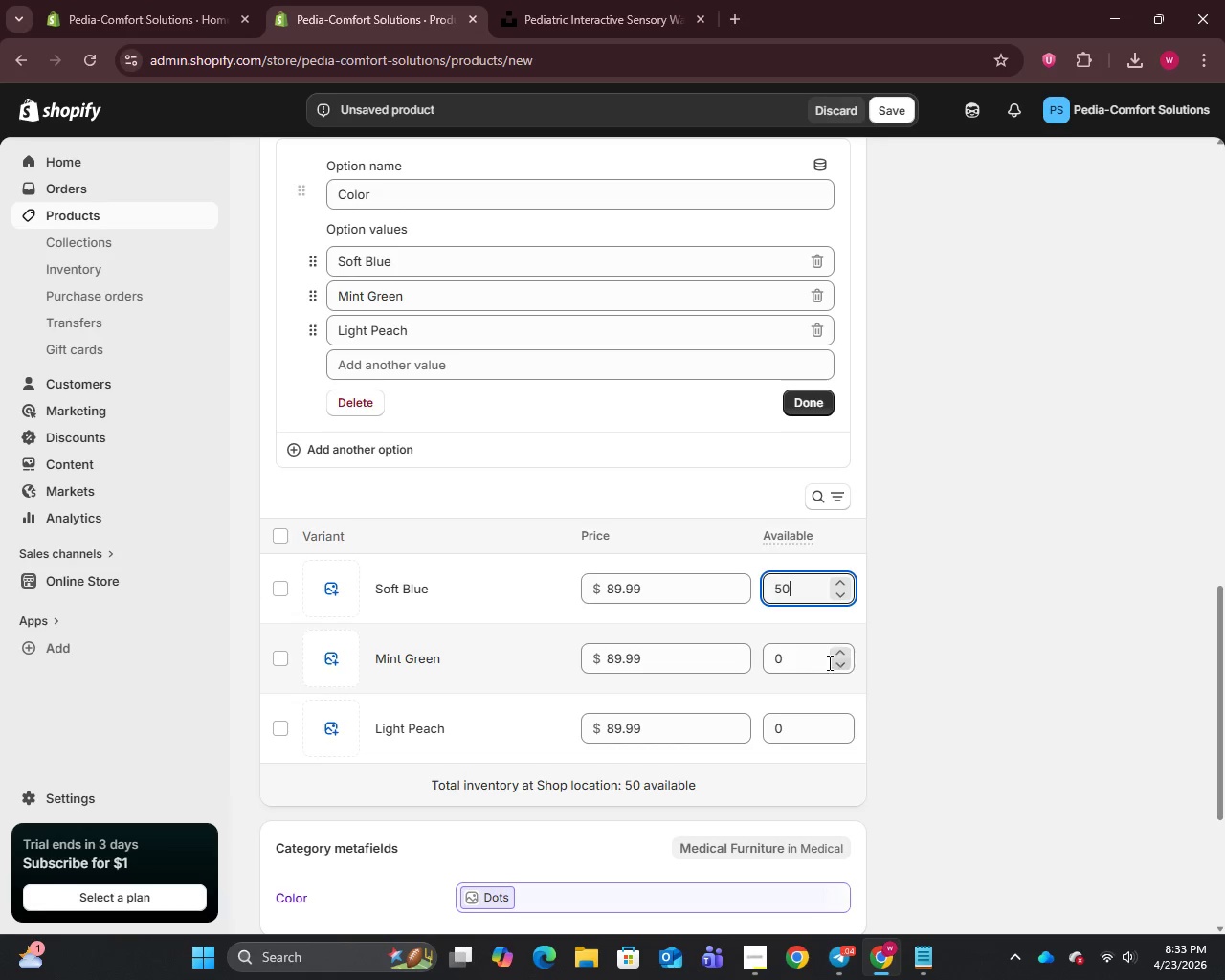 
left_click([818, 665])
 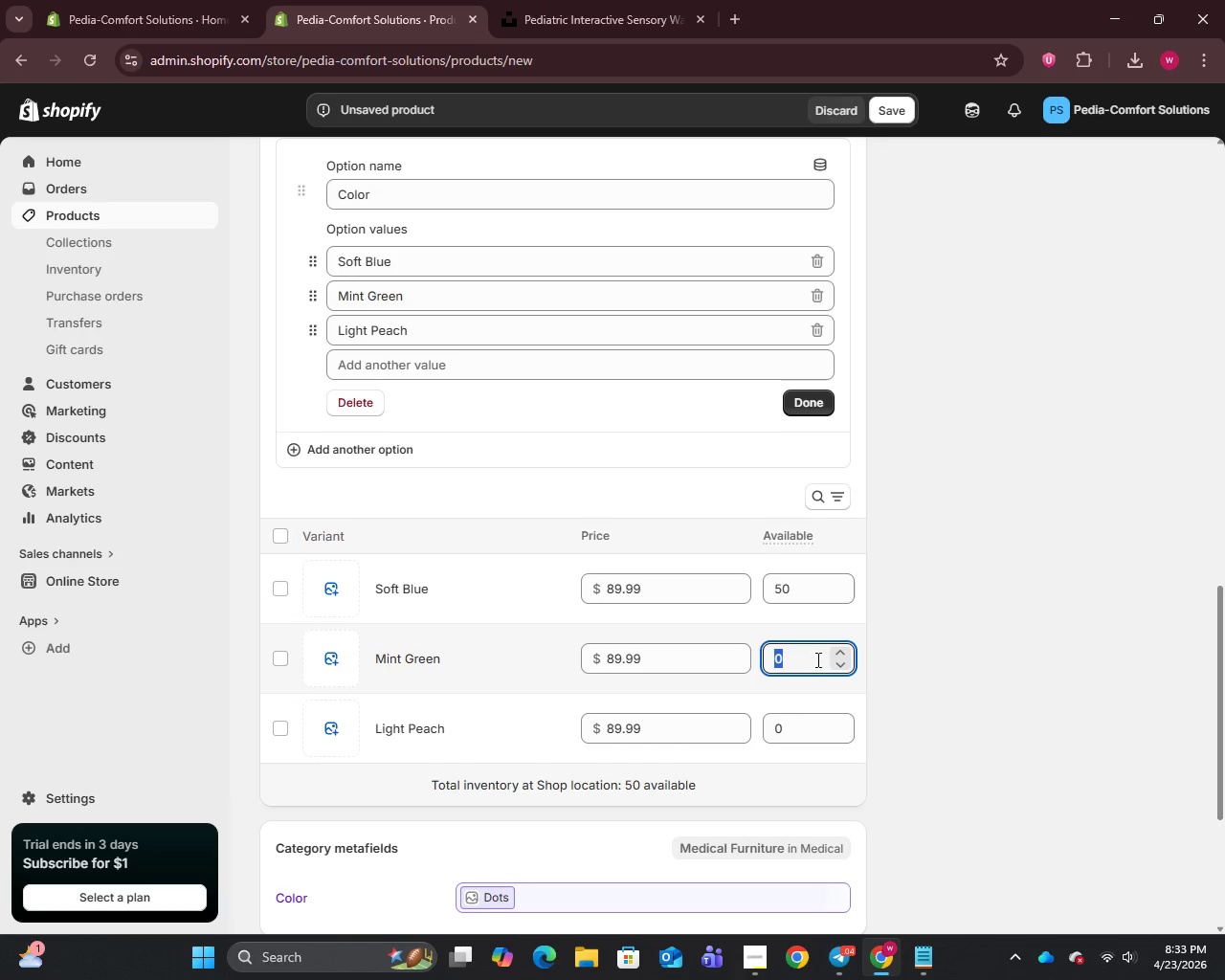 
type(50)
 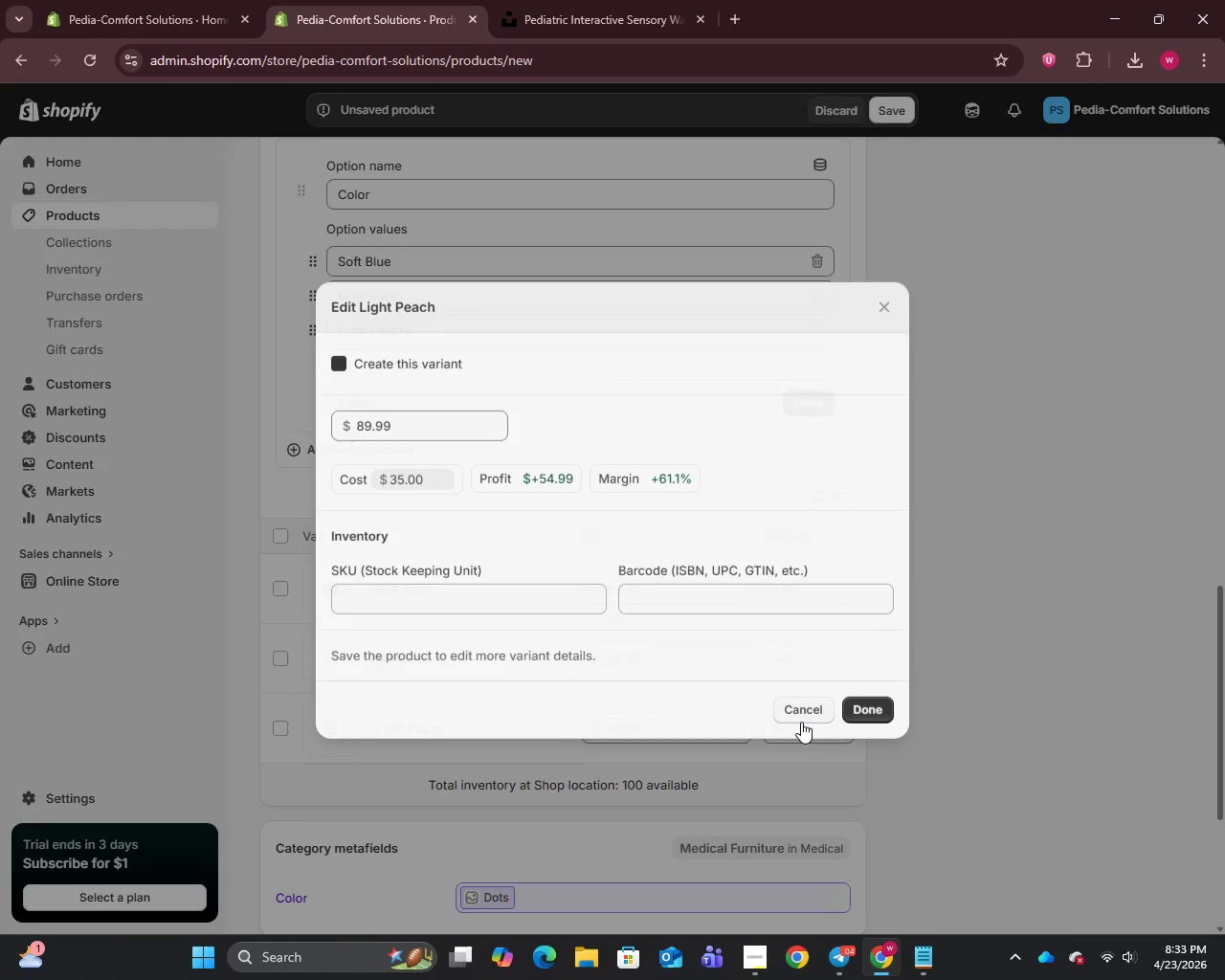 
type(50)
 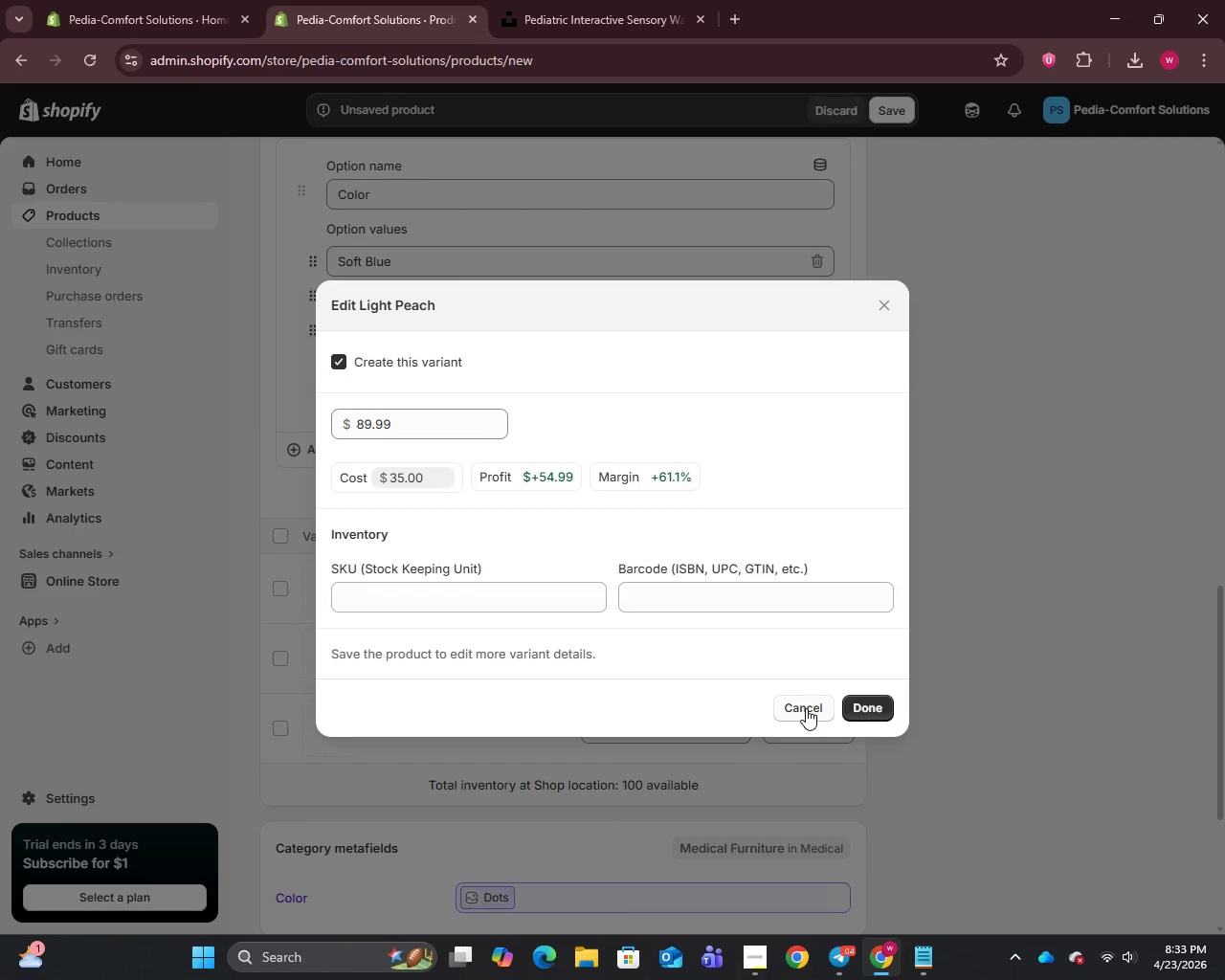 
left_click([806, 708])
 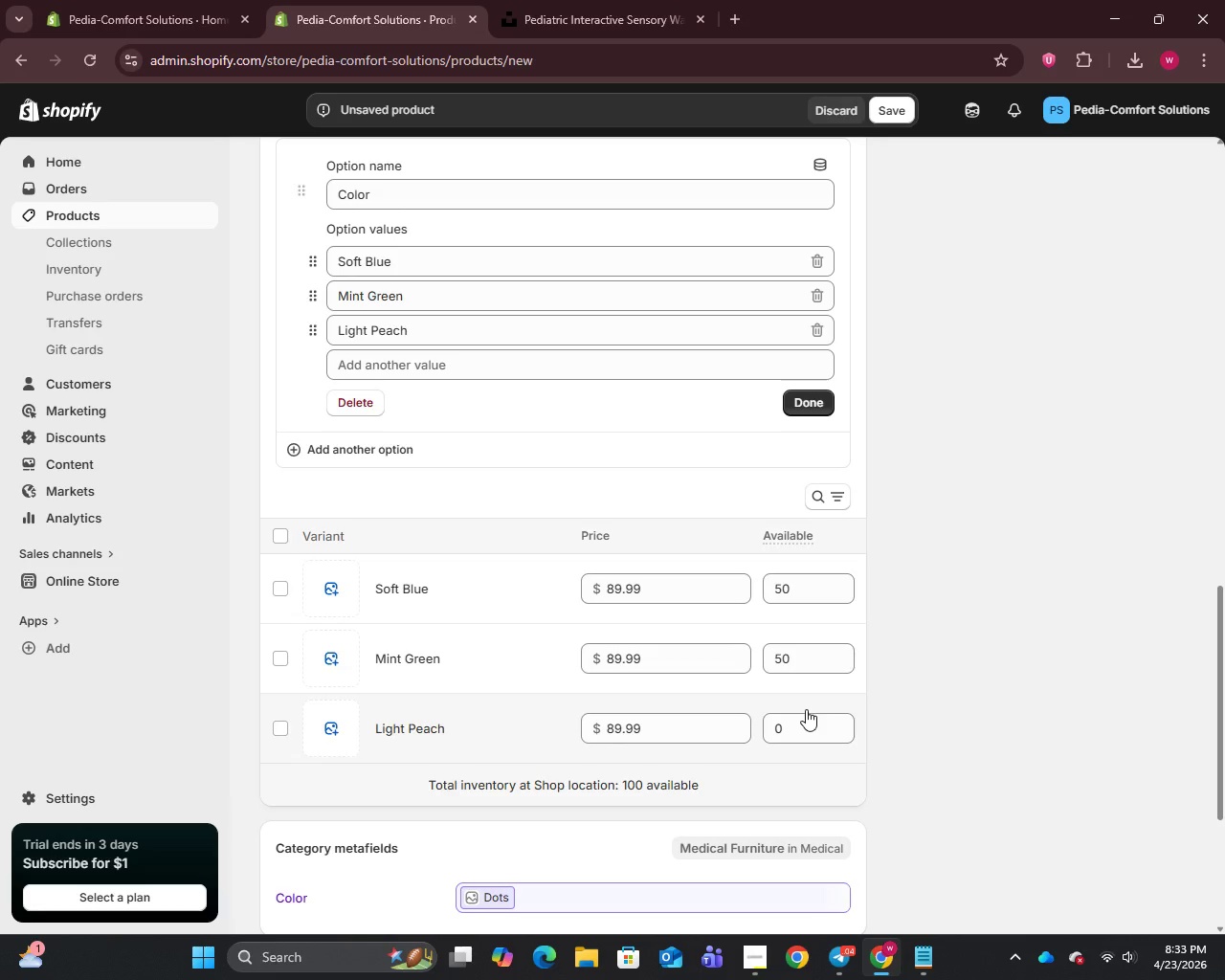 
left_click([805, 720])
 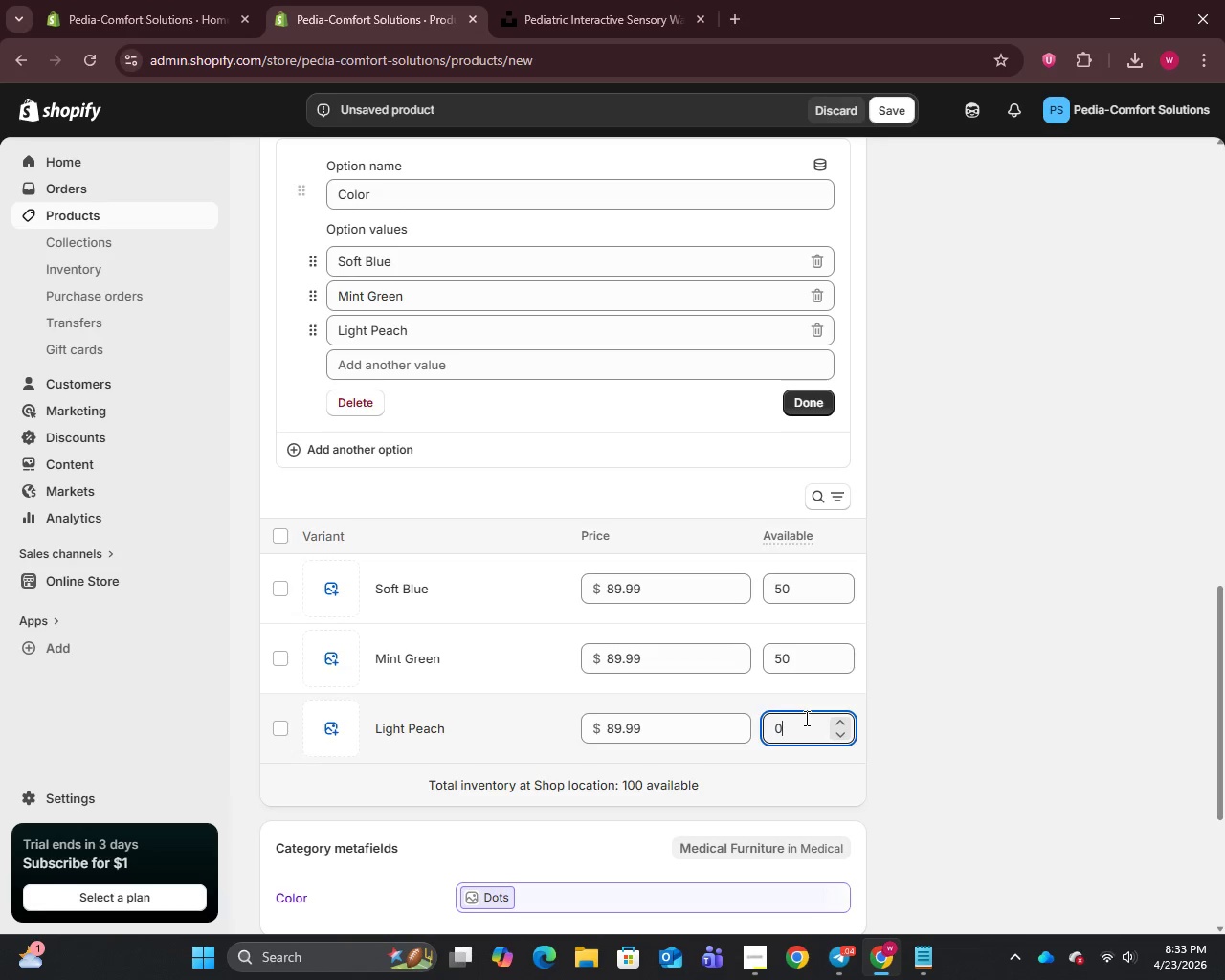 
key(Backspace)
type(50)
 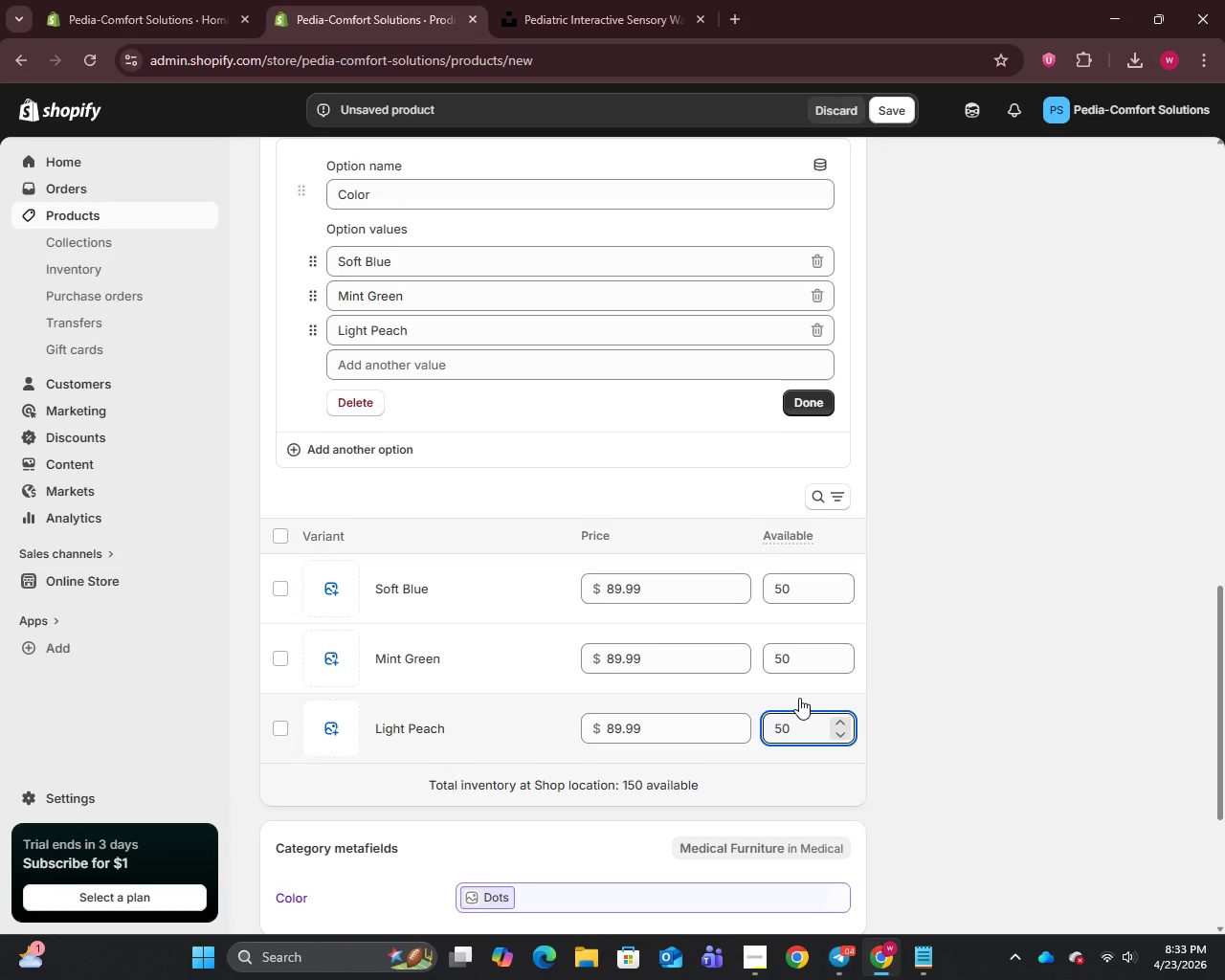 
scroll: coordinate [799, 680], scroll_direction: up, amount: 20.0
 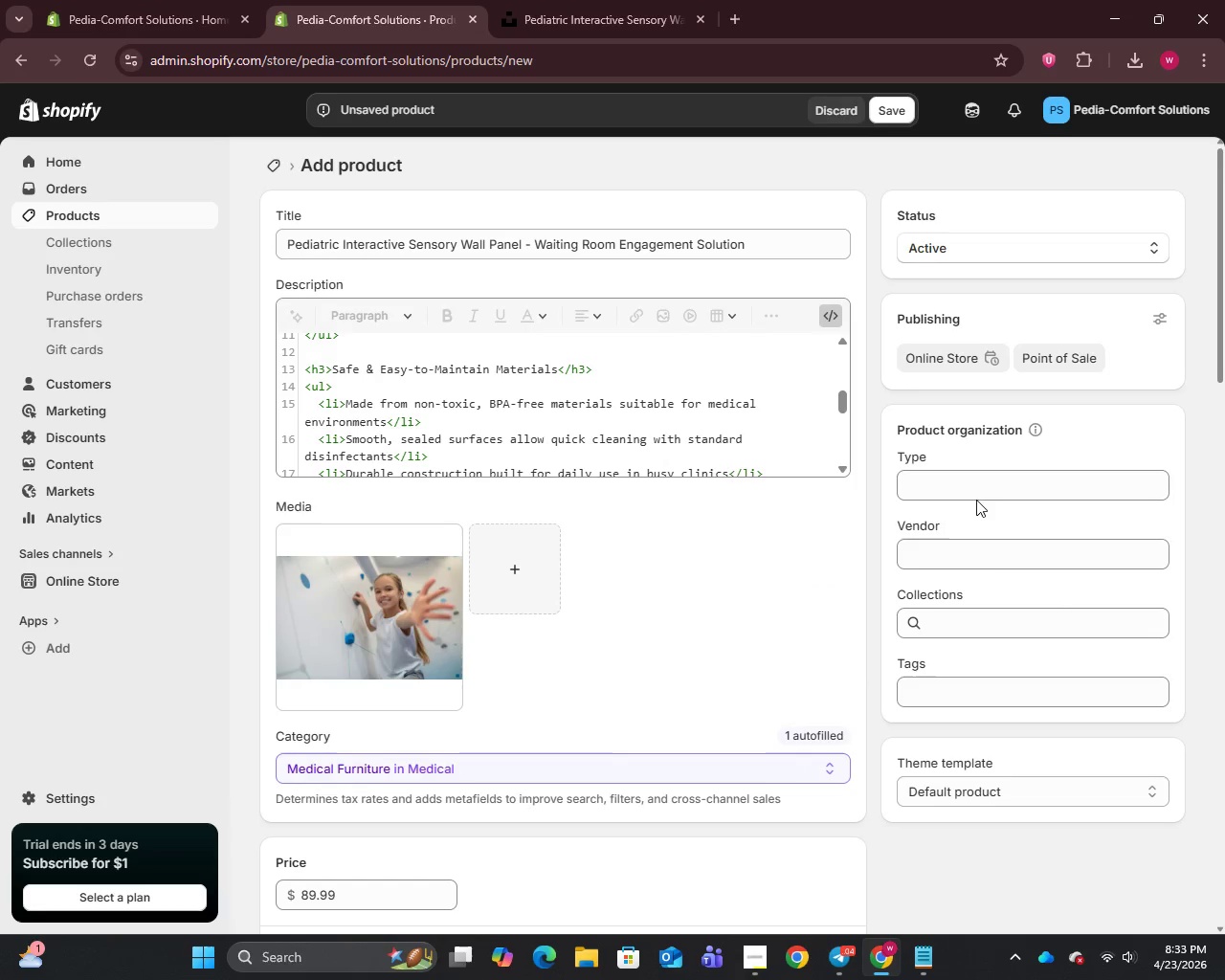 
left_click([973, 487])
 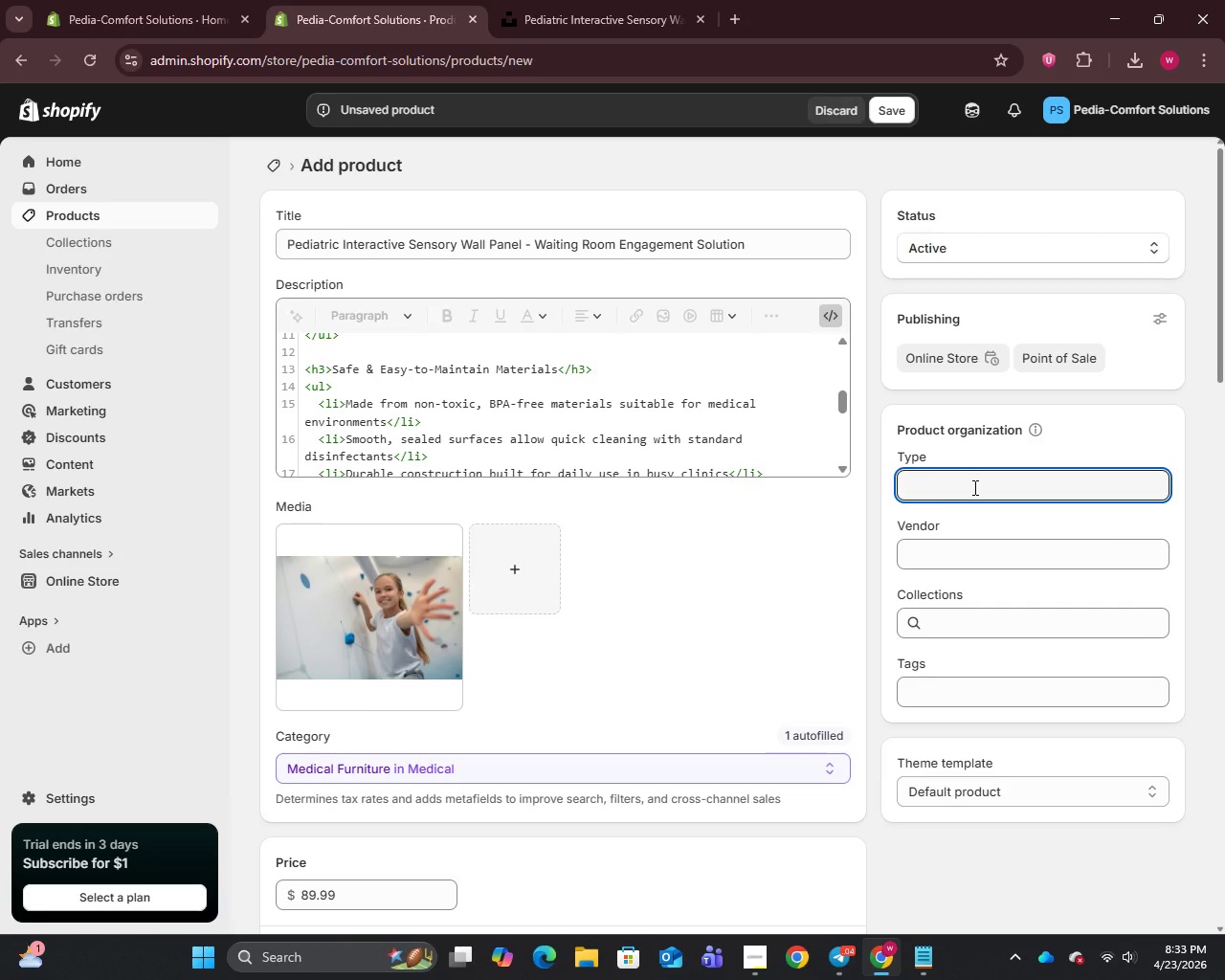 
type(Pediatric Furniture)
 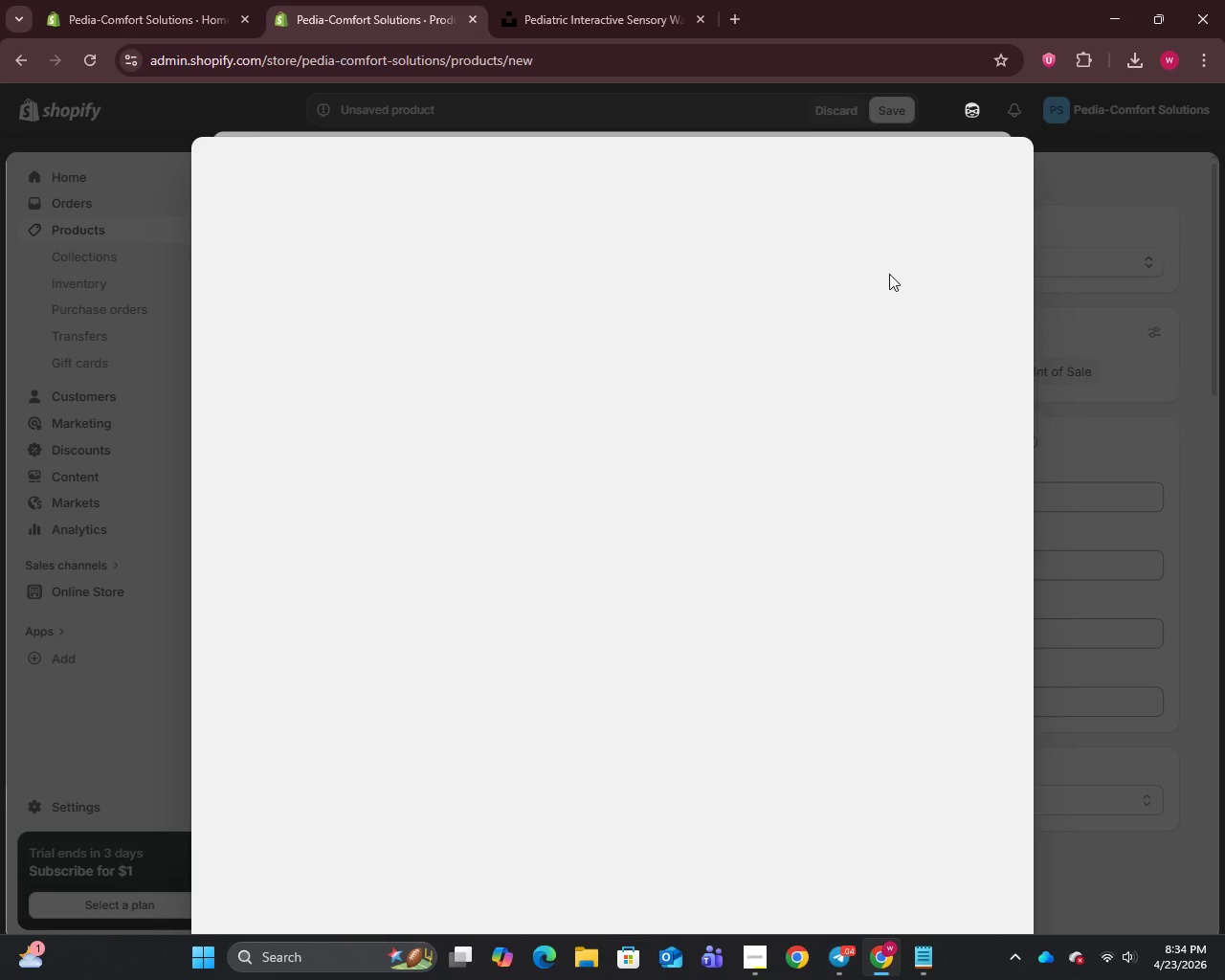 
wait(22.53)
 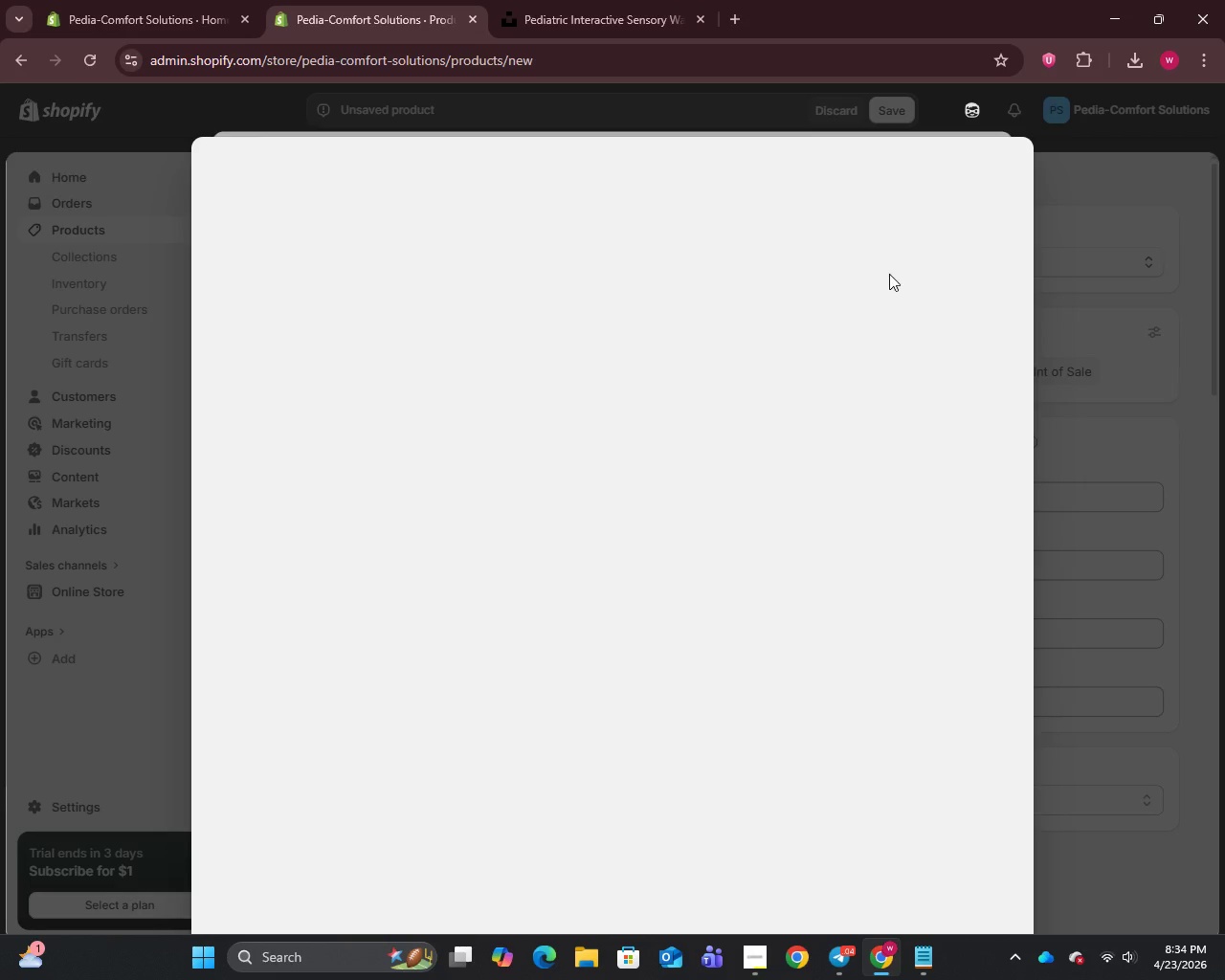 
left_click([485, 248])
 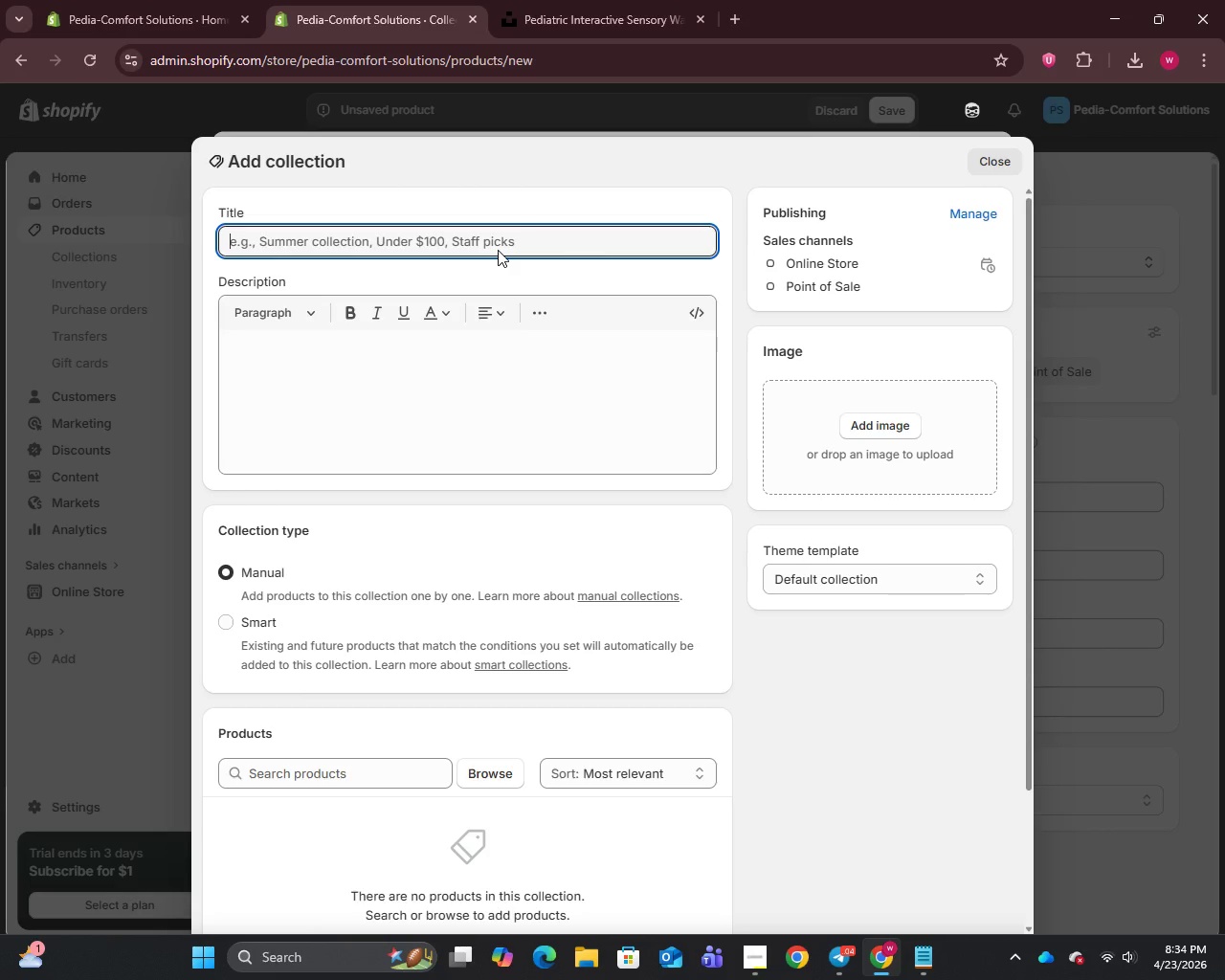 
type(Sensory Wall Decor)
 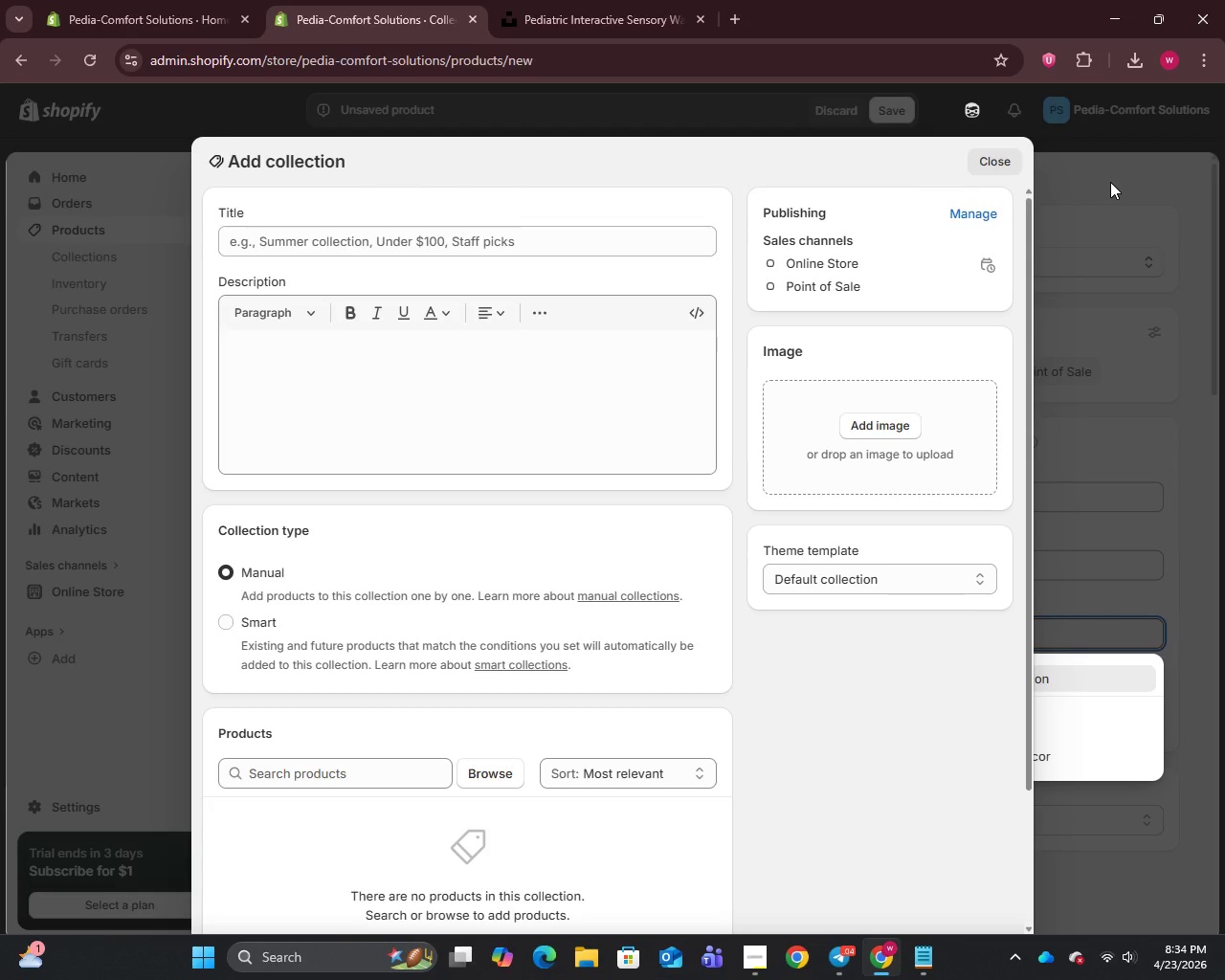 
wait(15.16)
 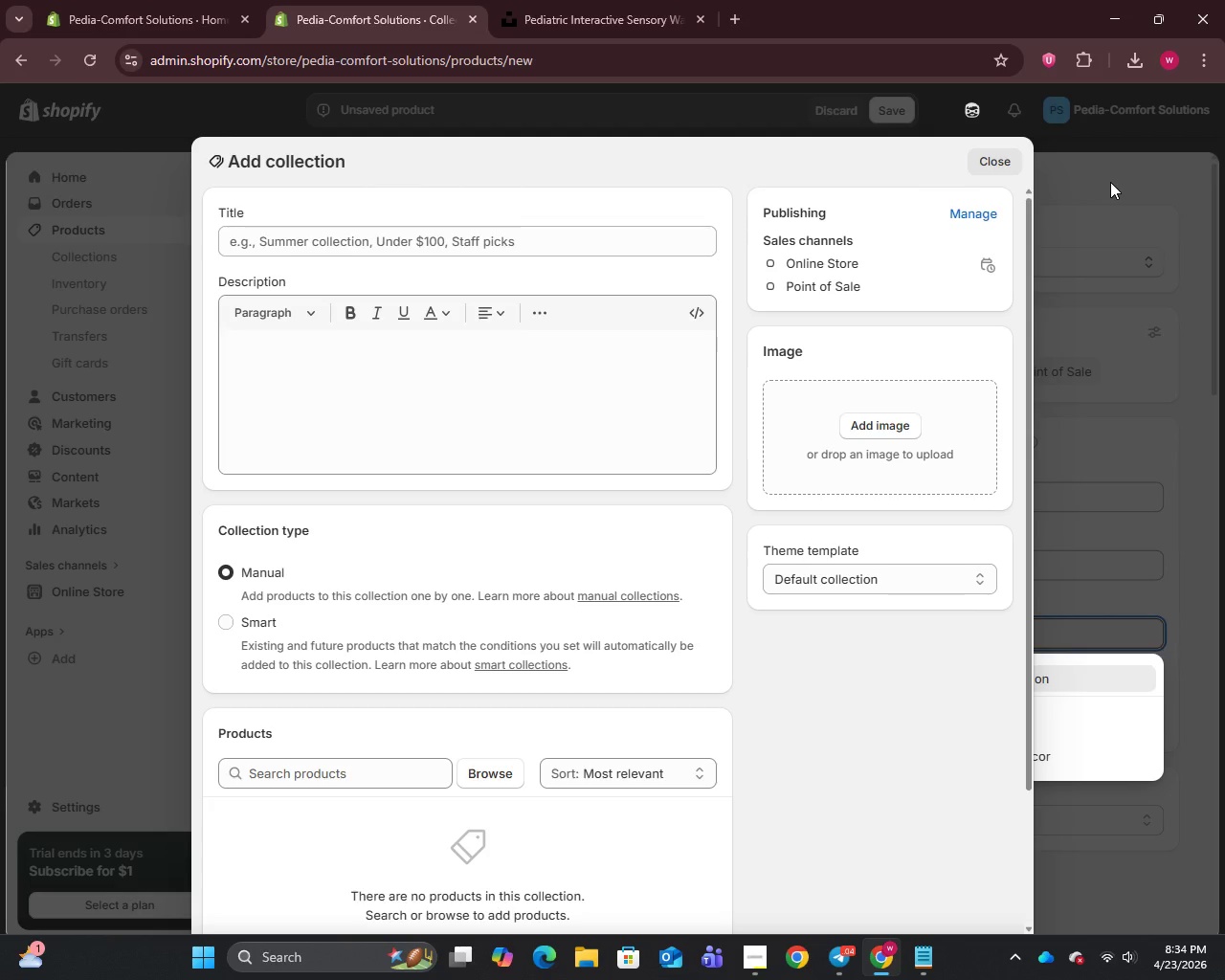 
left_click([1110, 182])
 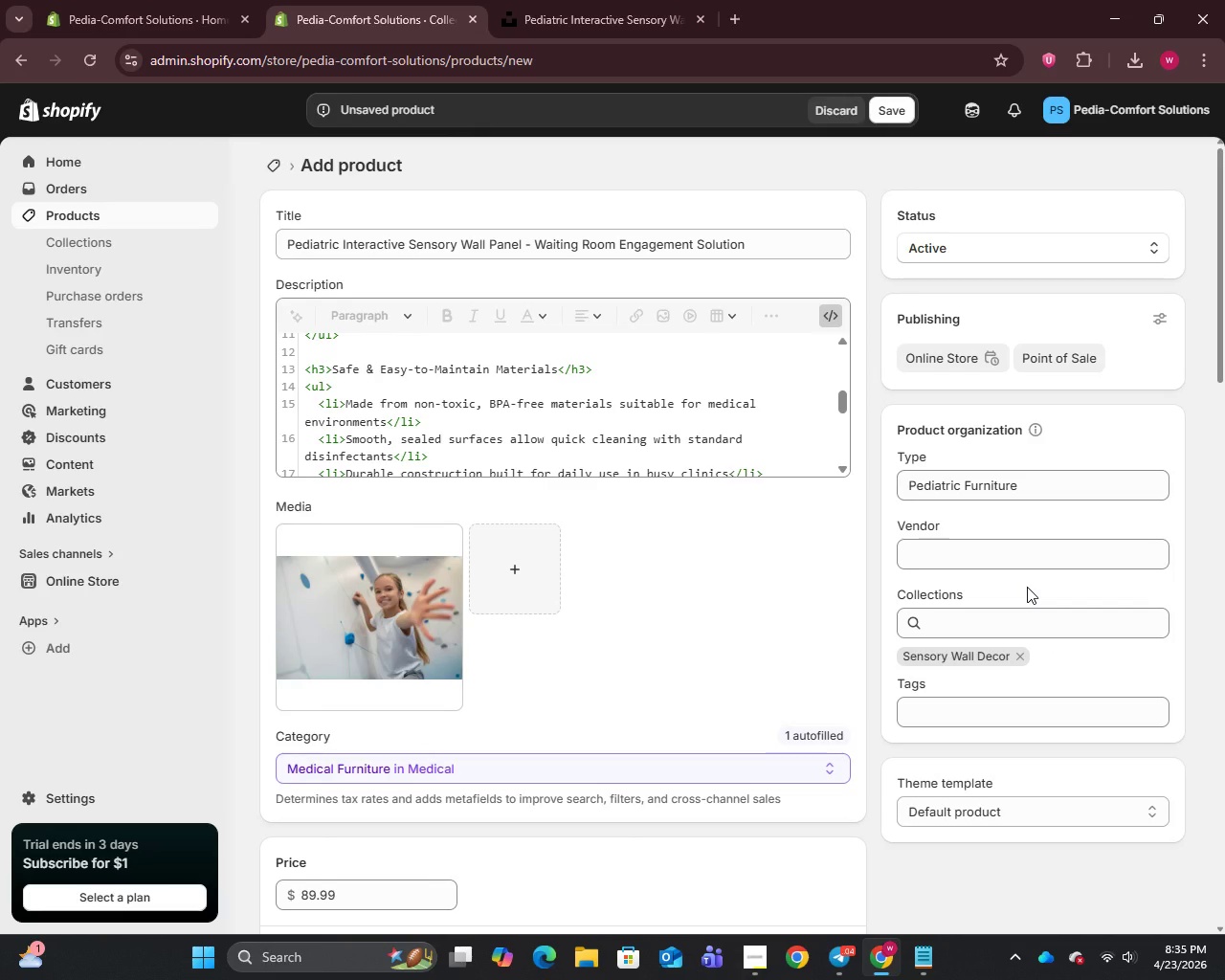 
wait(9.91)
 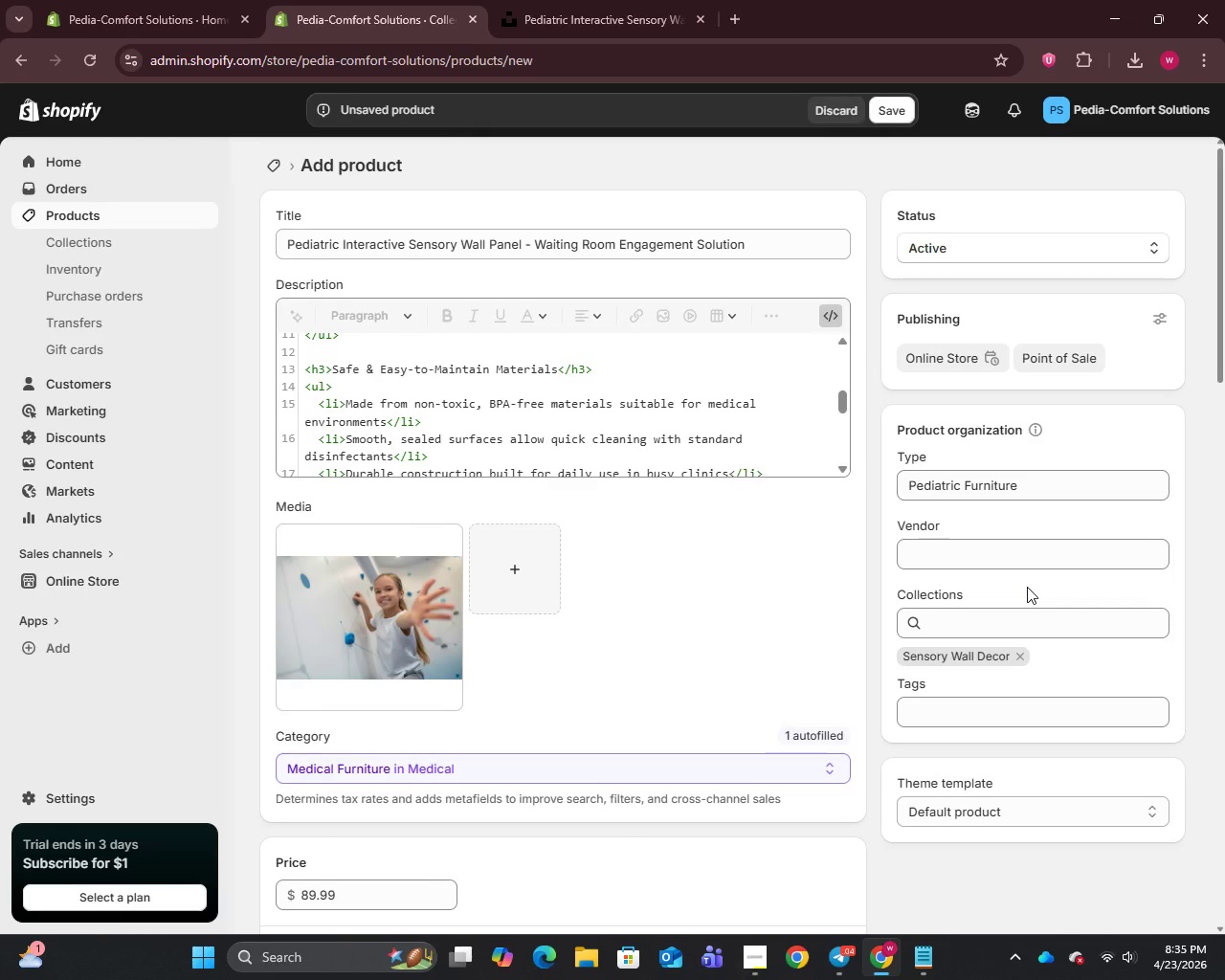 
left_click([976, 554])
 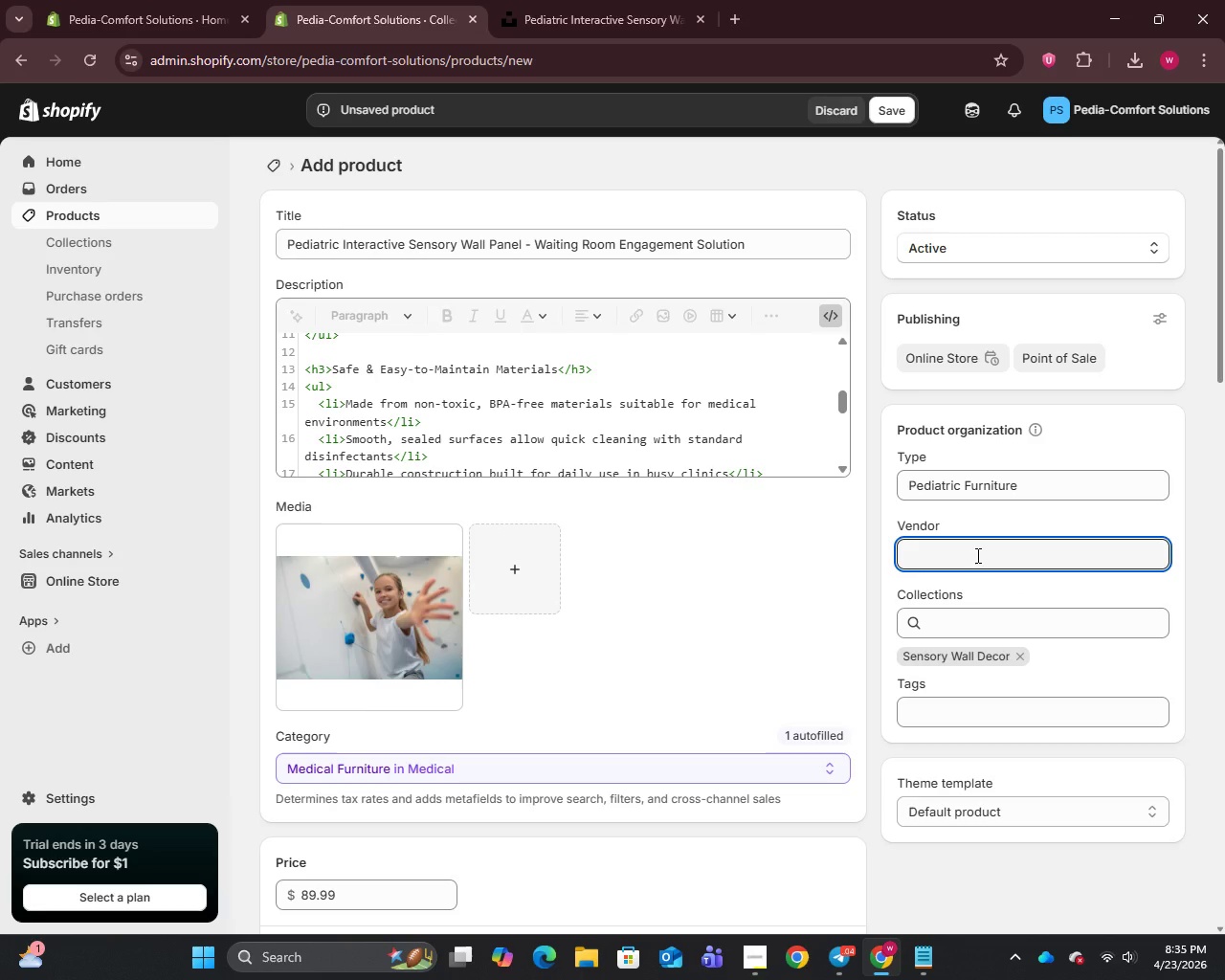 
type(Pedia-comfort Solutions)
 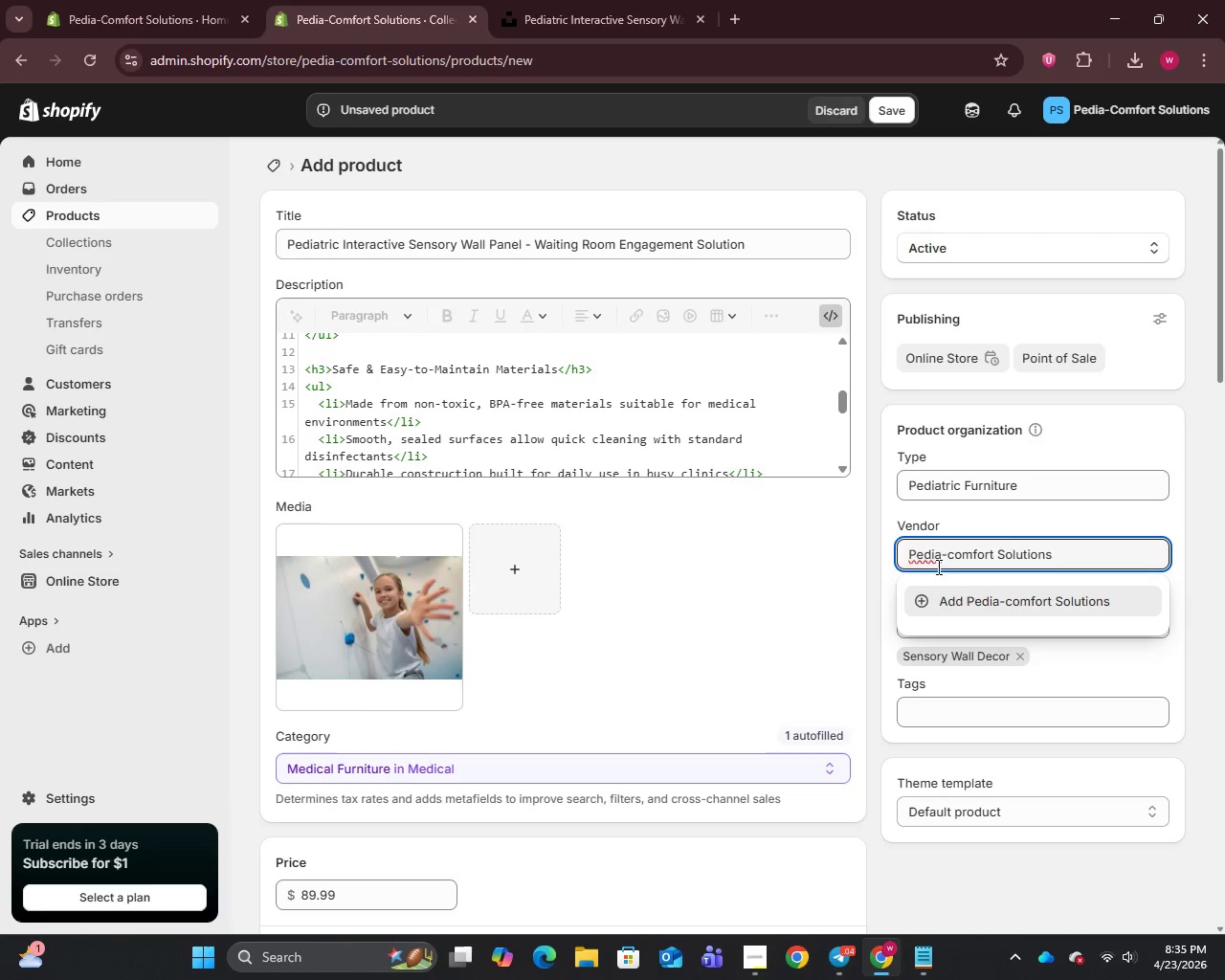 
left_click([953, 555])
 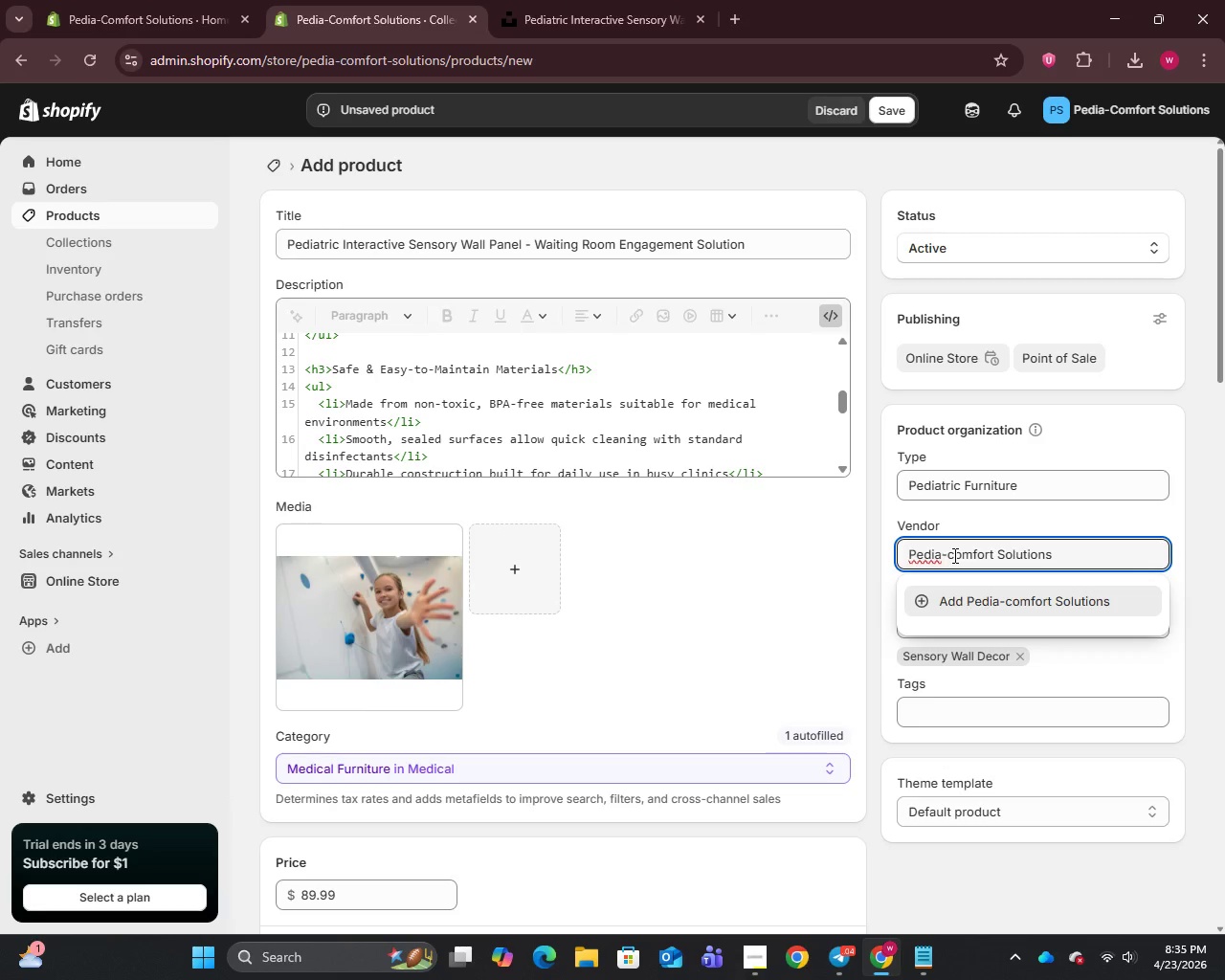 
key(Backspace)
 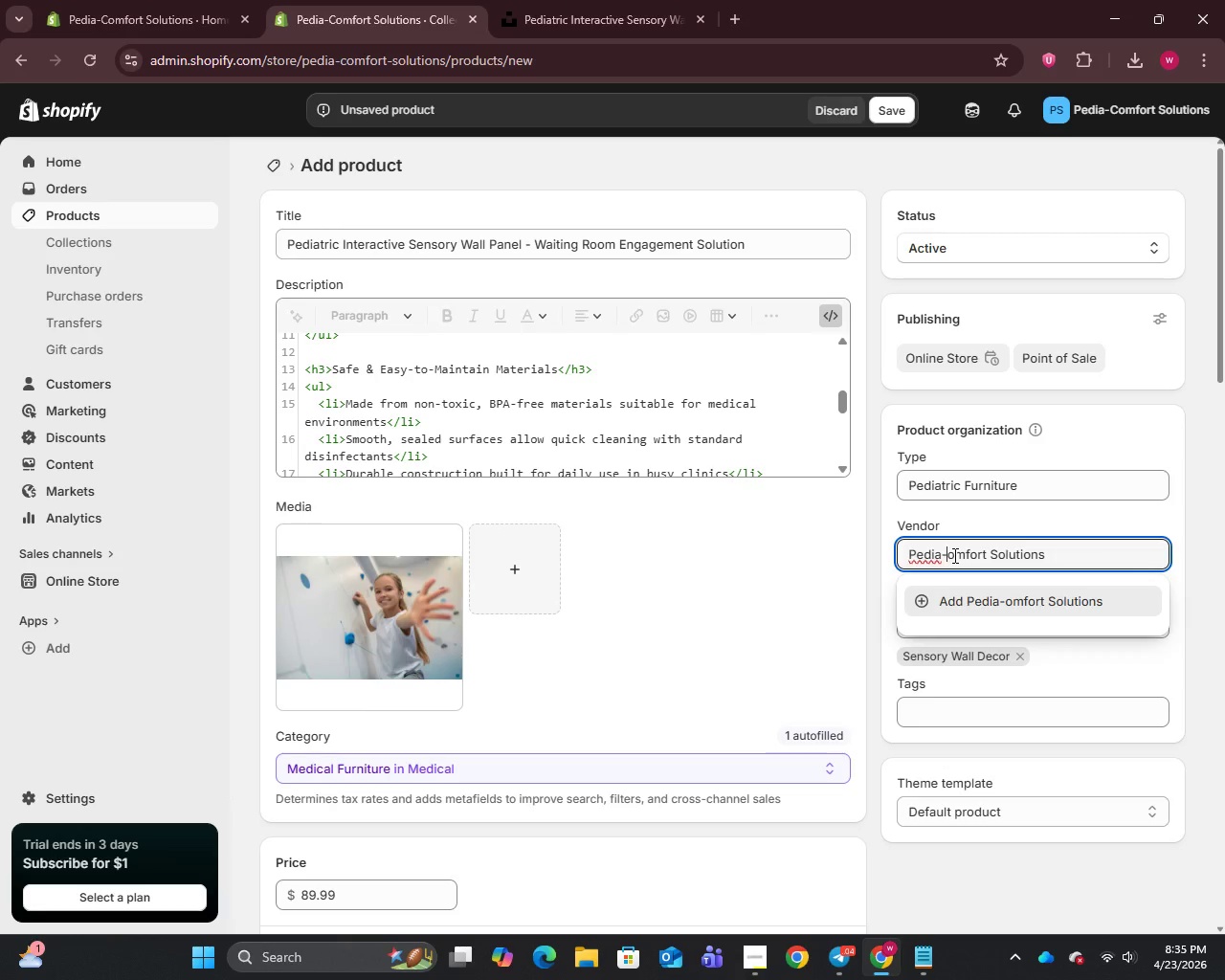 
key(CapsLock)
 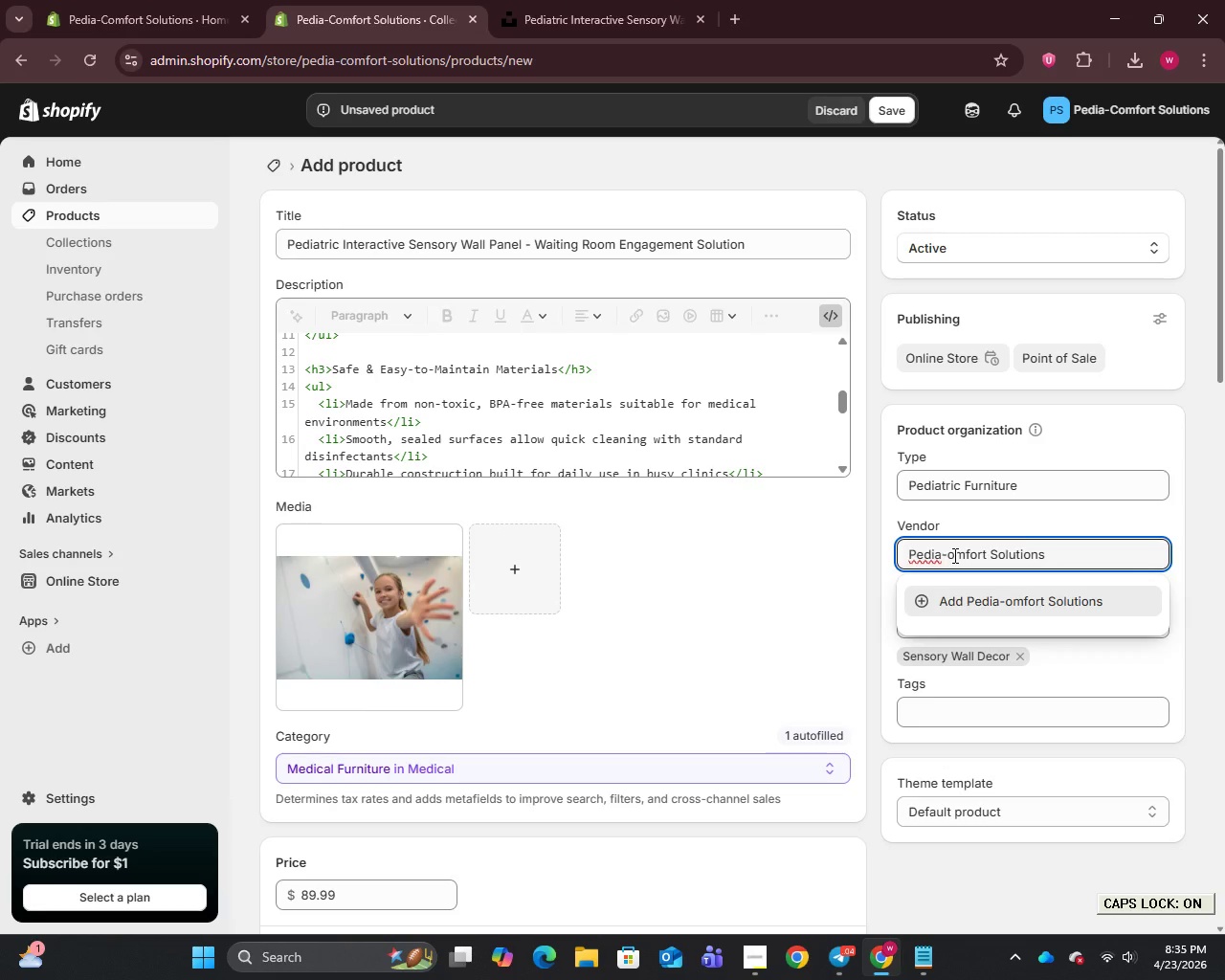 
key(C)
 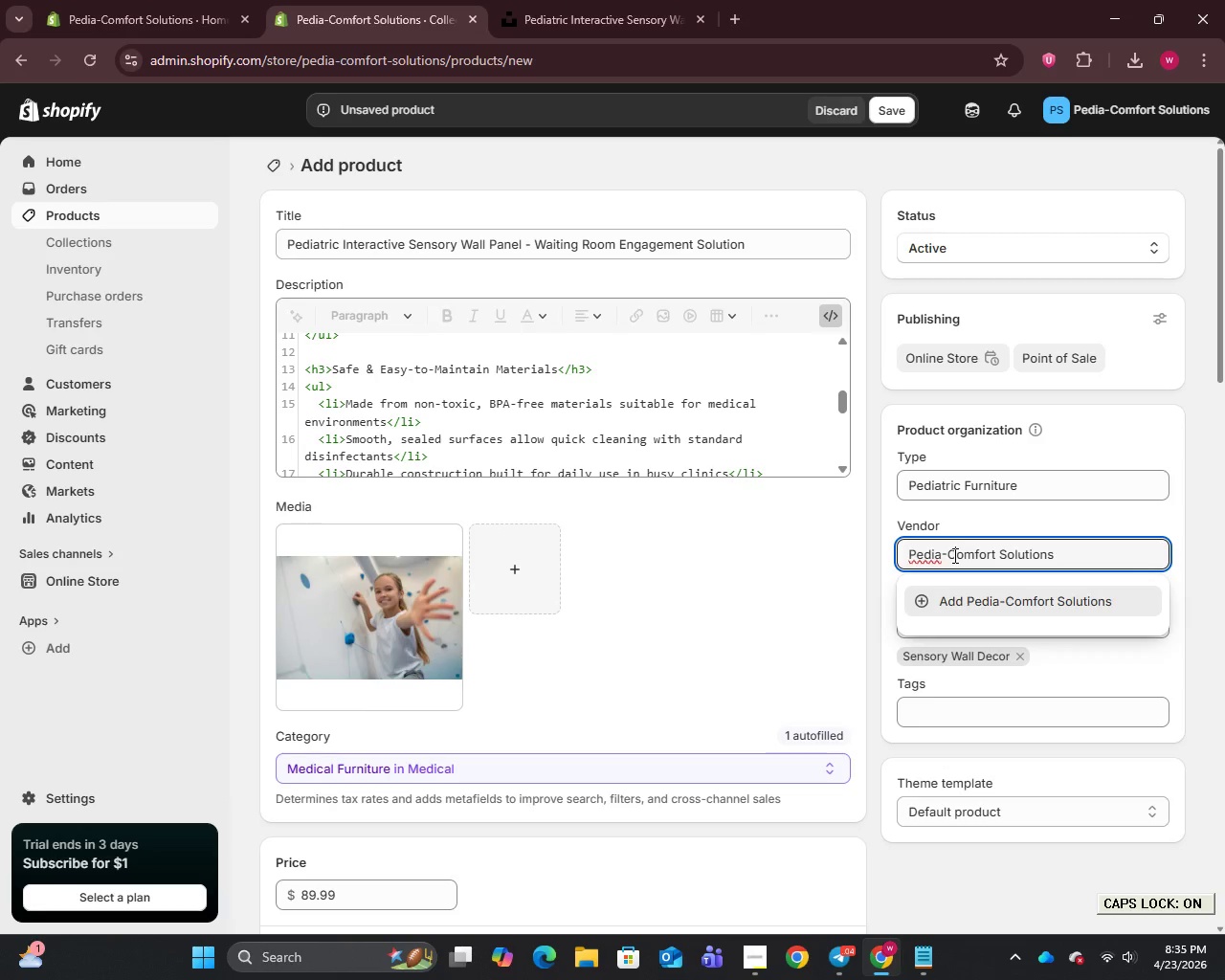 
key(CapsLock)
 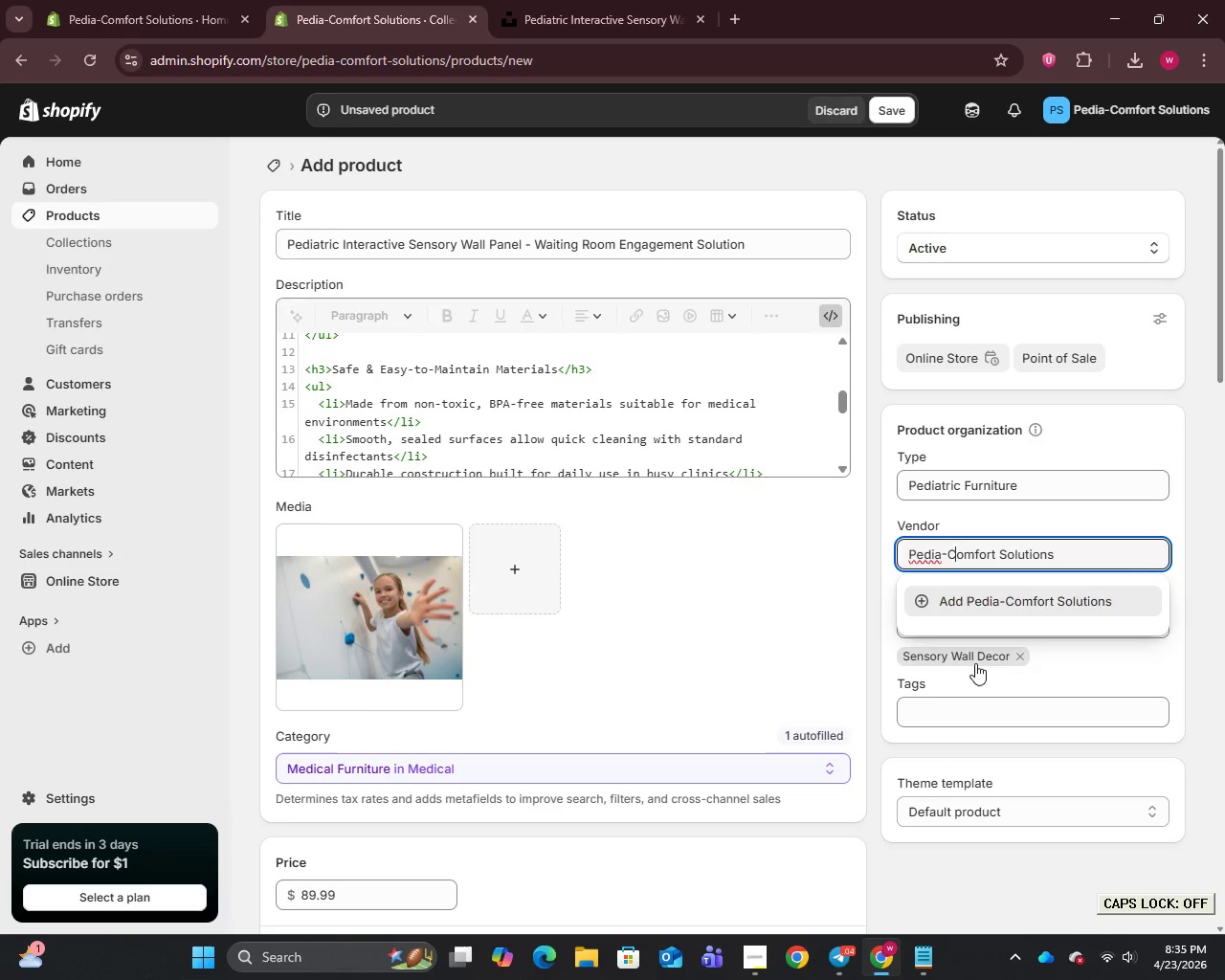 
left_click([966, 703])
 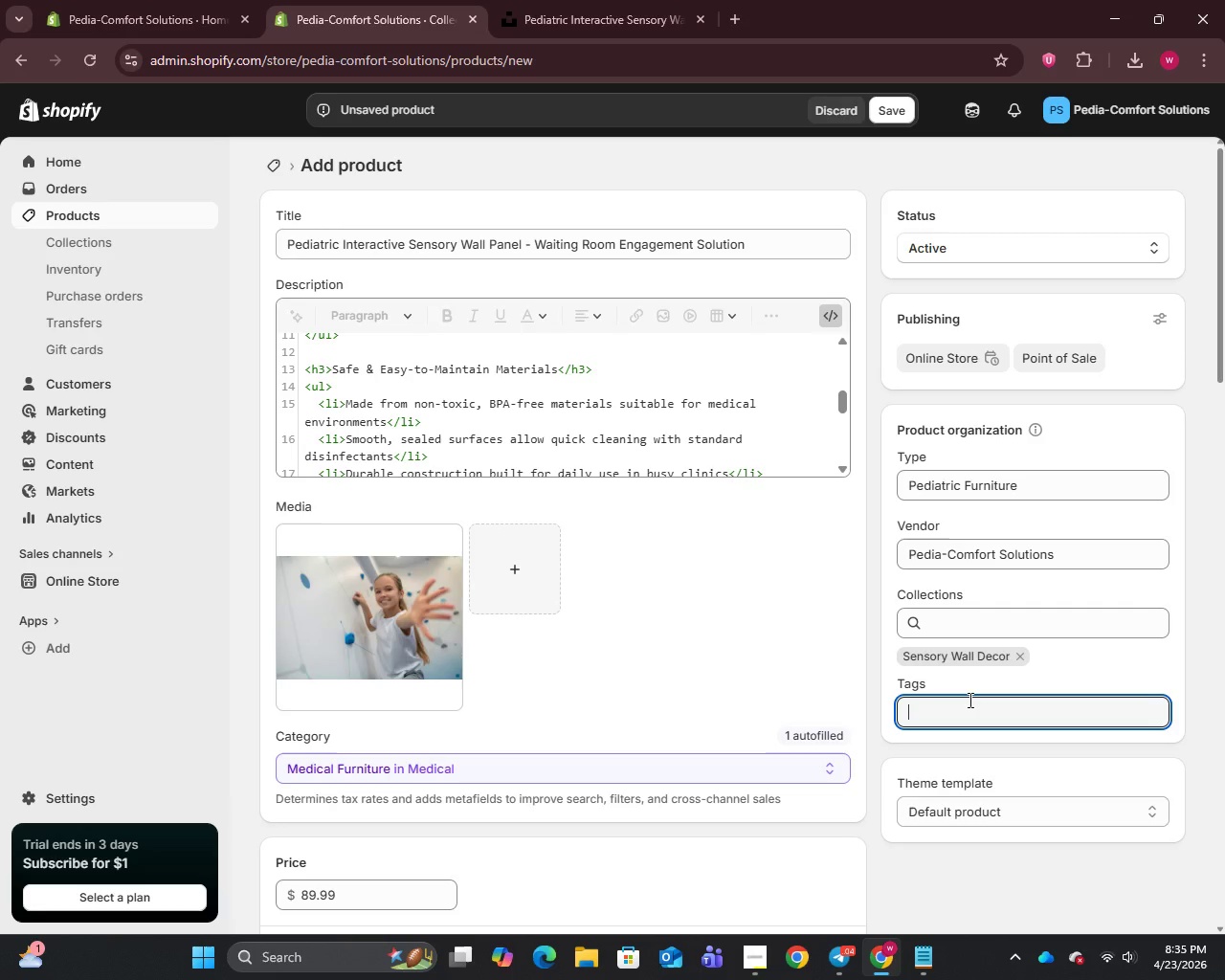 
type(pediatric waiting room decor)
 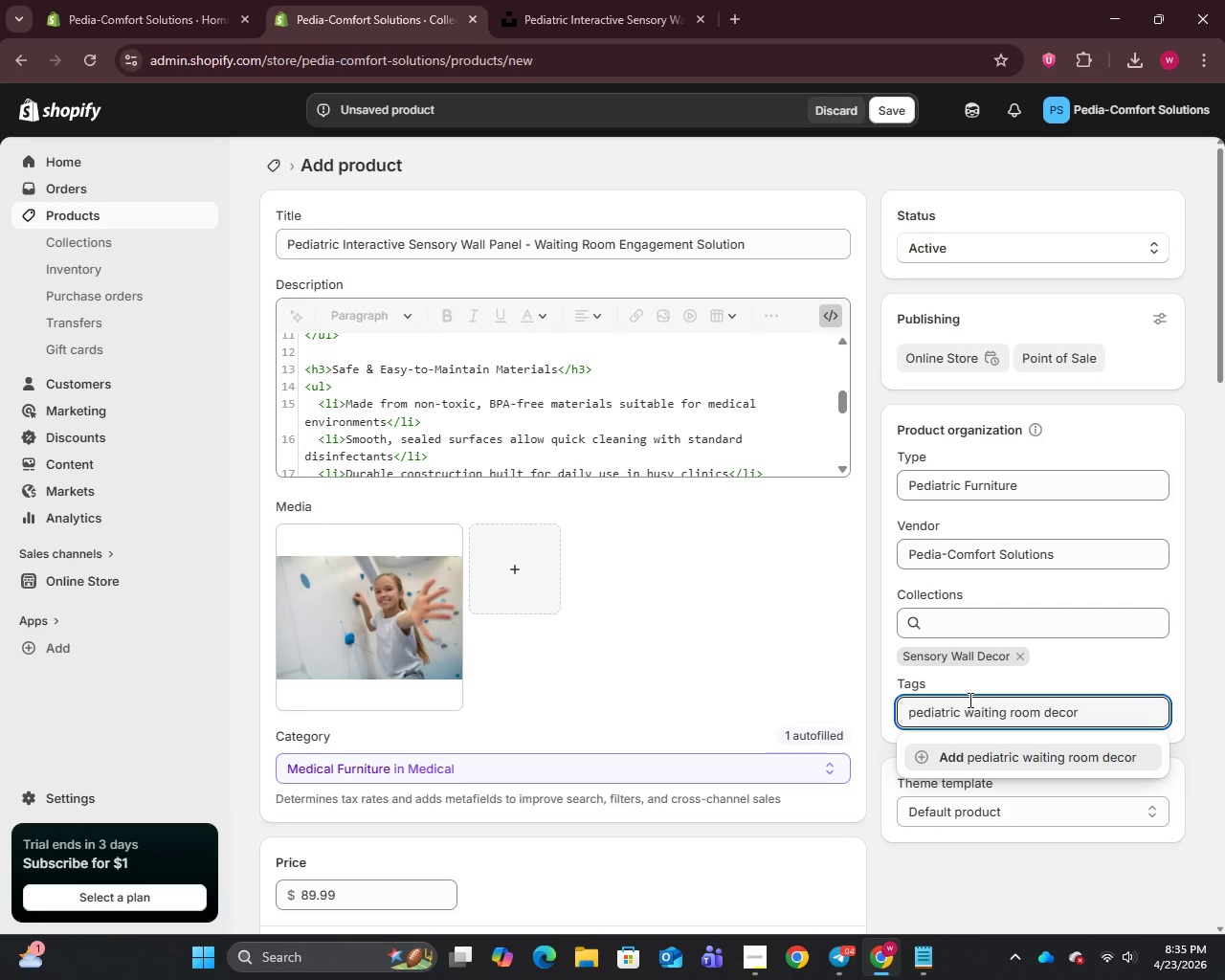 
key(Enter)
 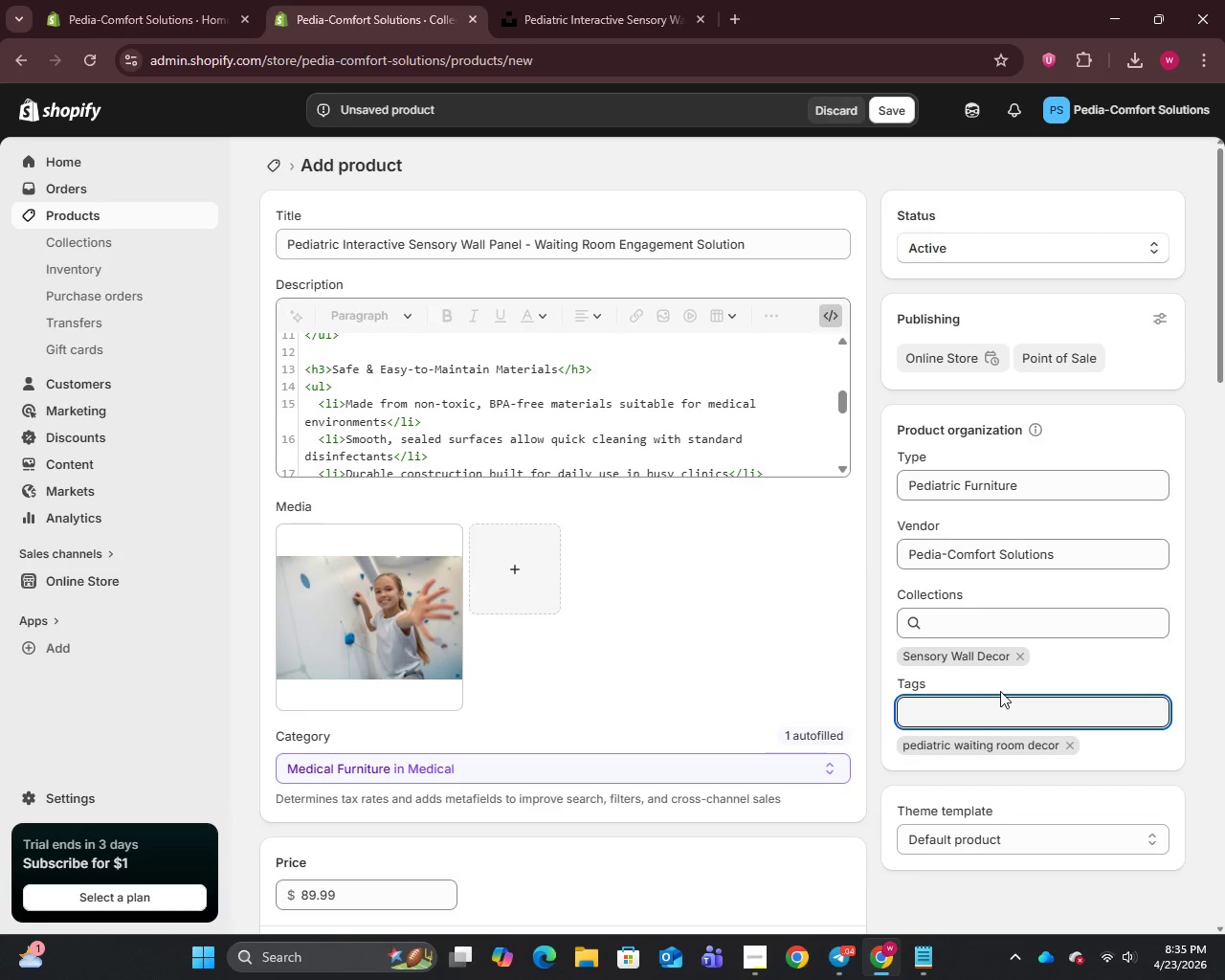 
type(sensory wall panel)
 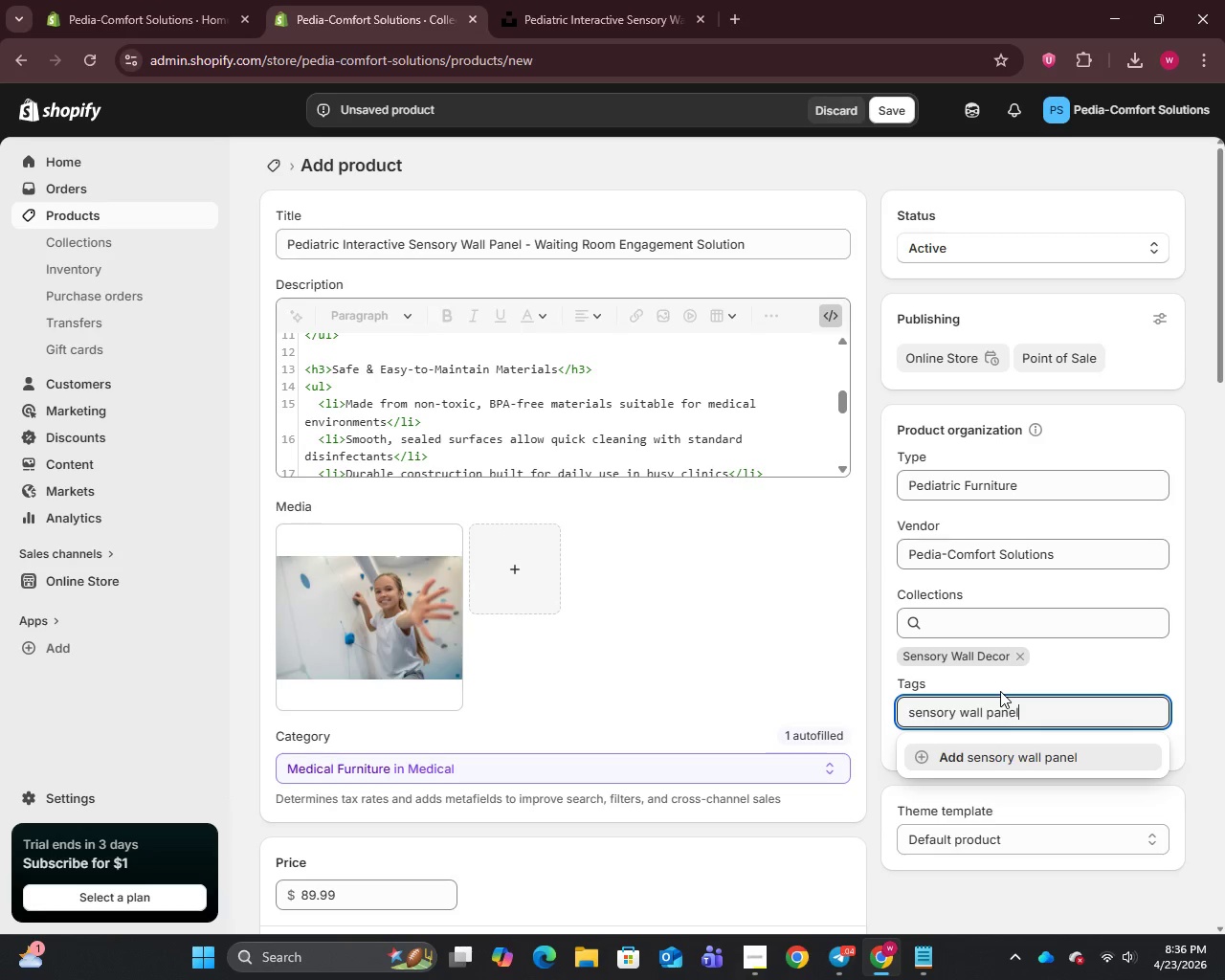 
key(Enter)
 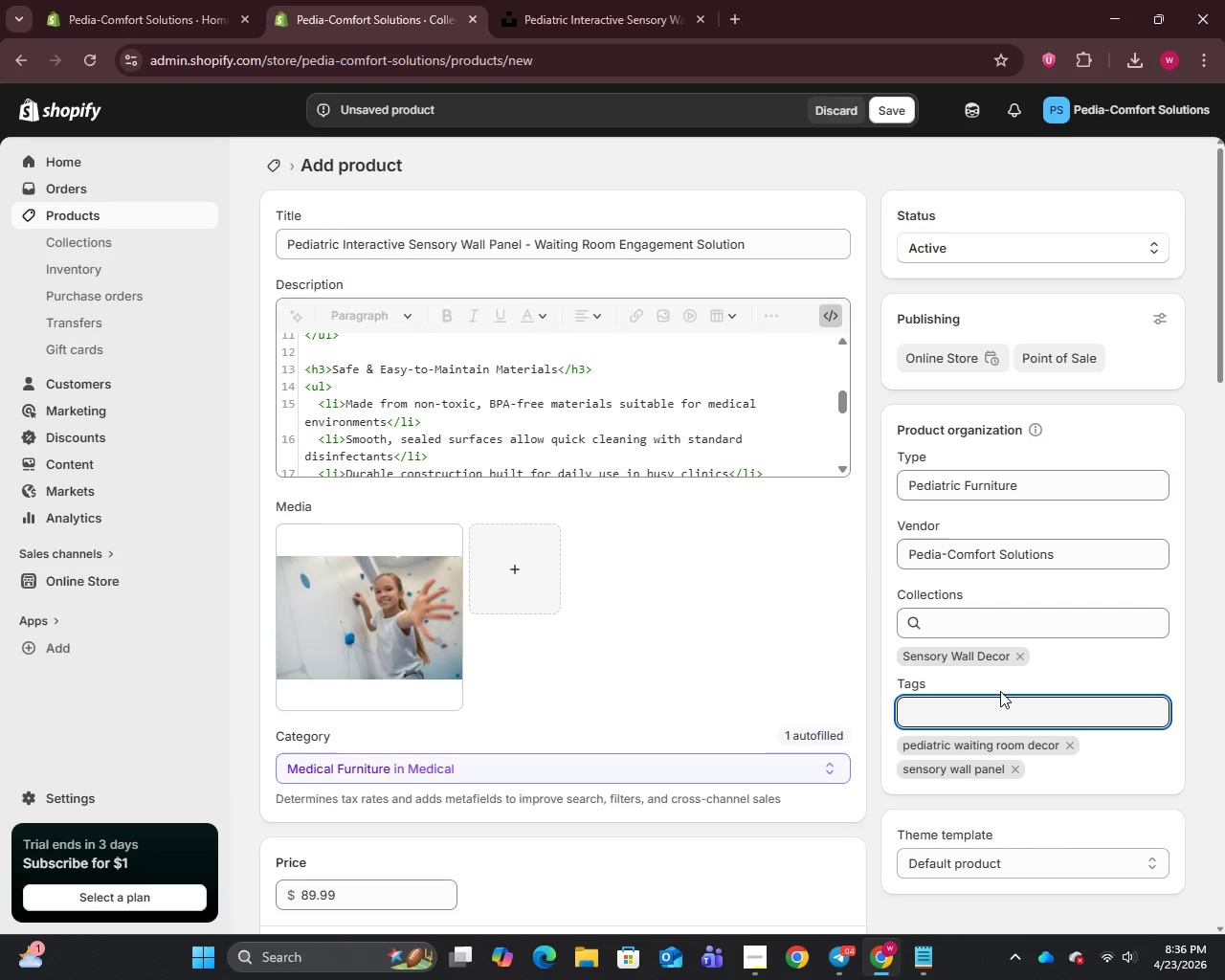 
type(clinic child )
 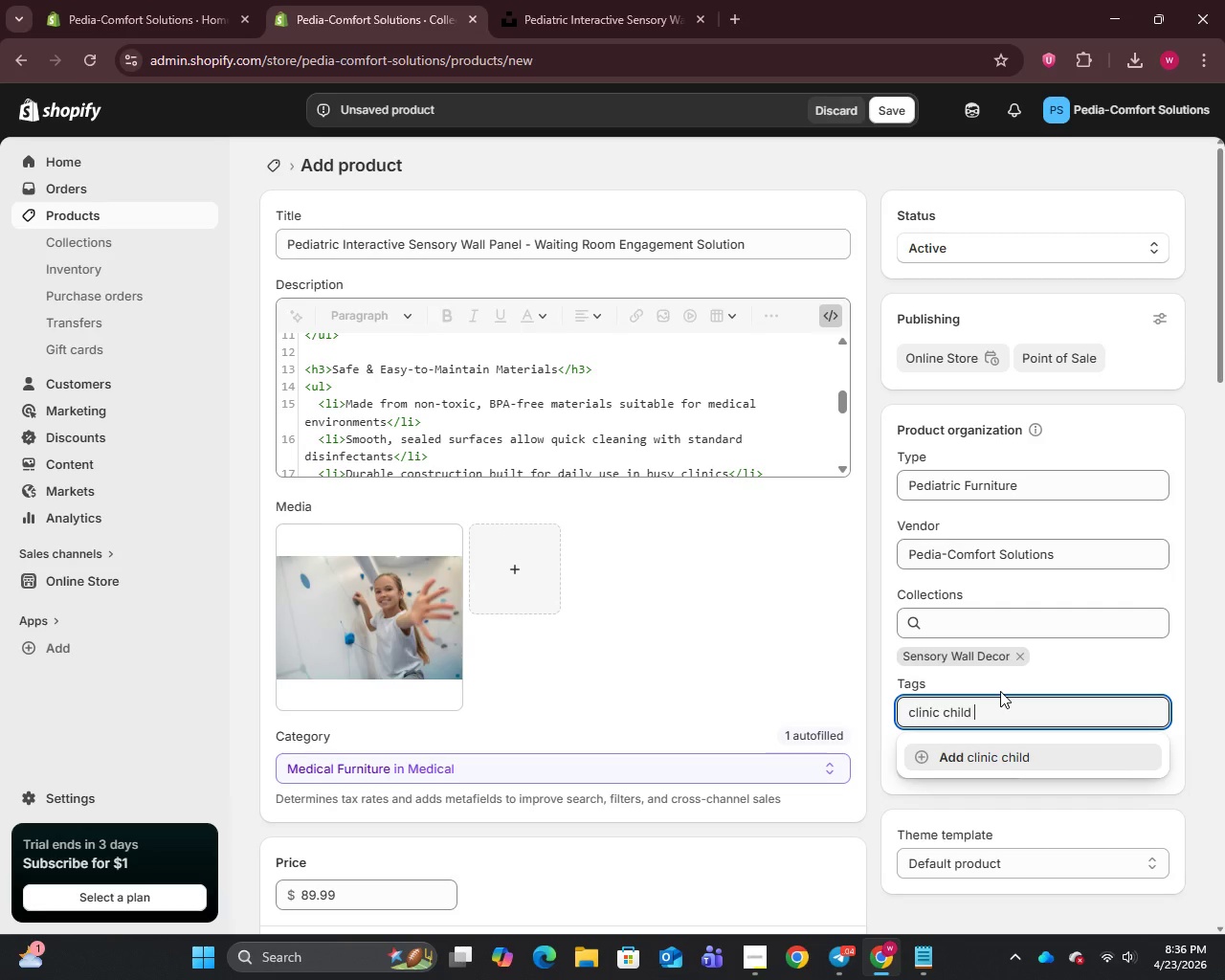 
type(engagement)
 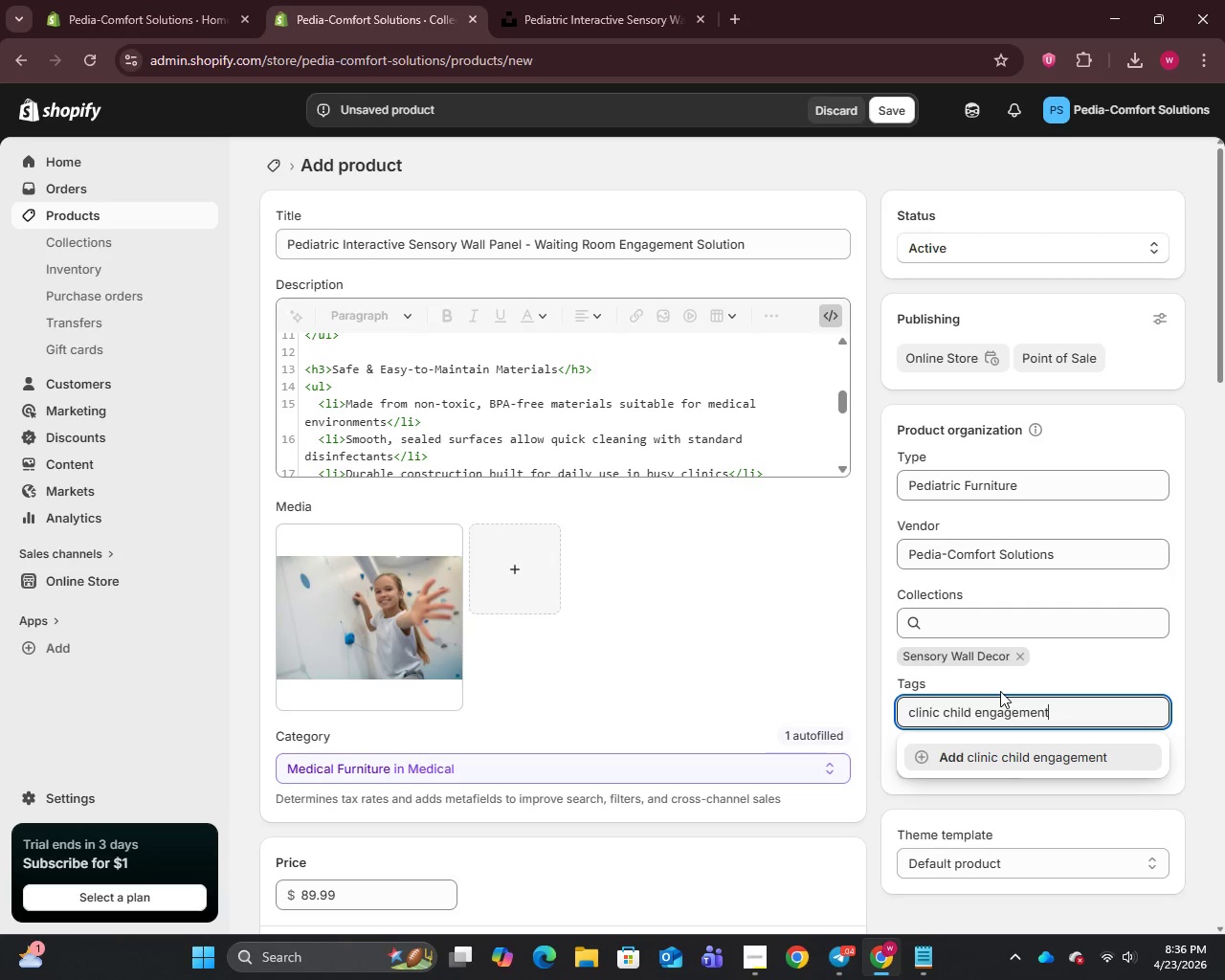 
key(Enter)
 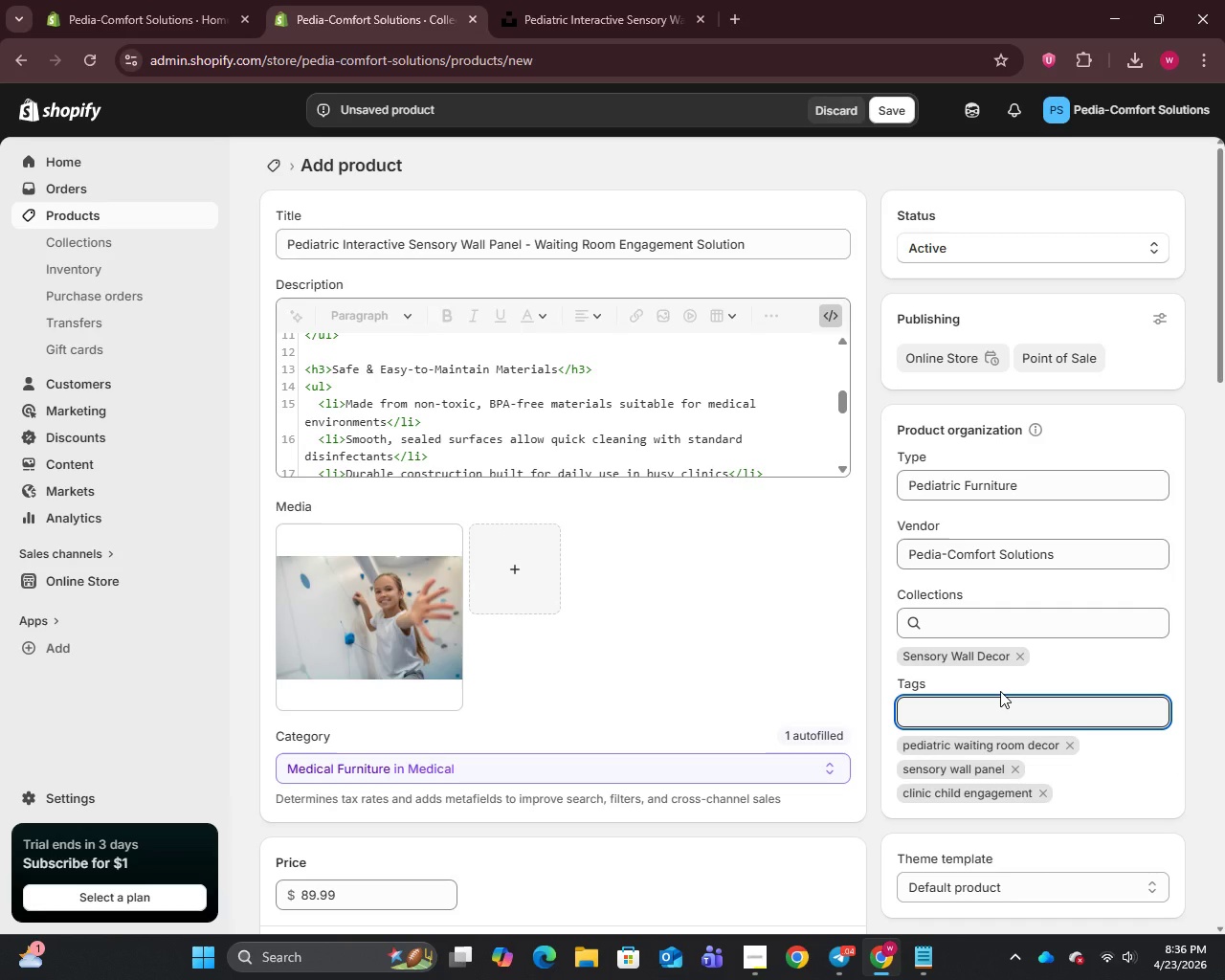 
type(pediatric furniture)
 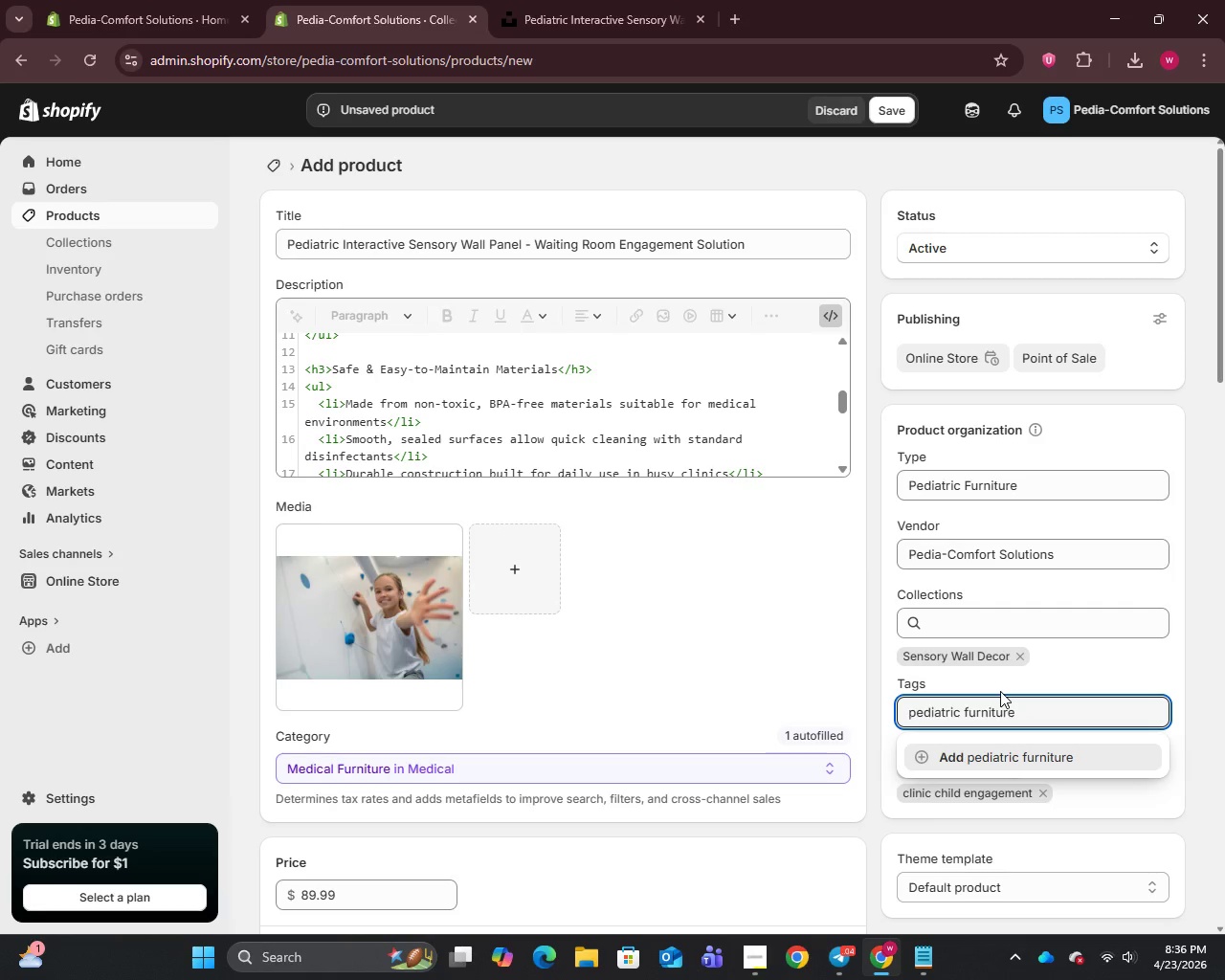 
key(Enter)
 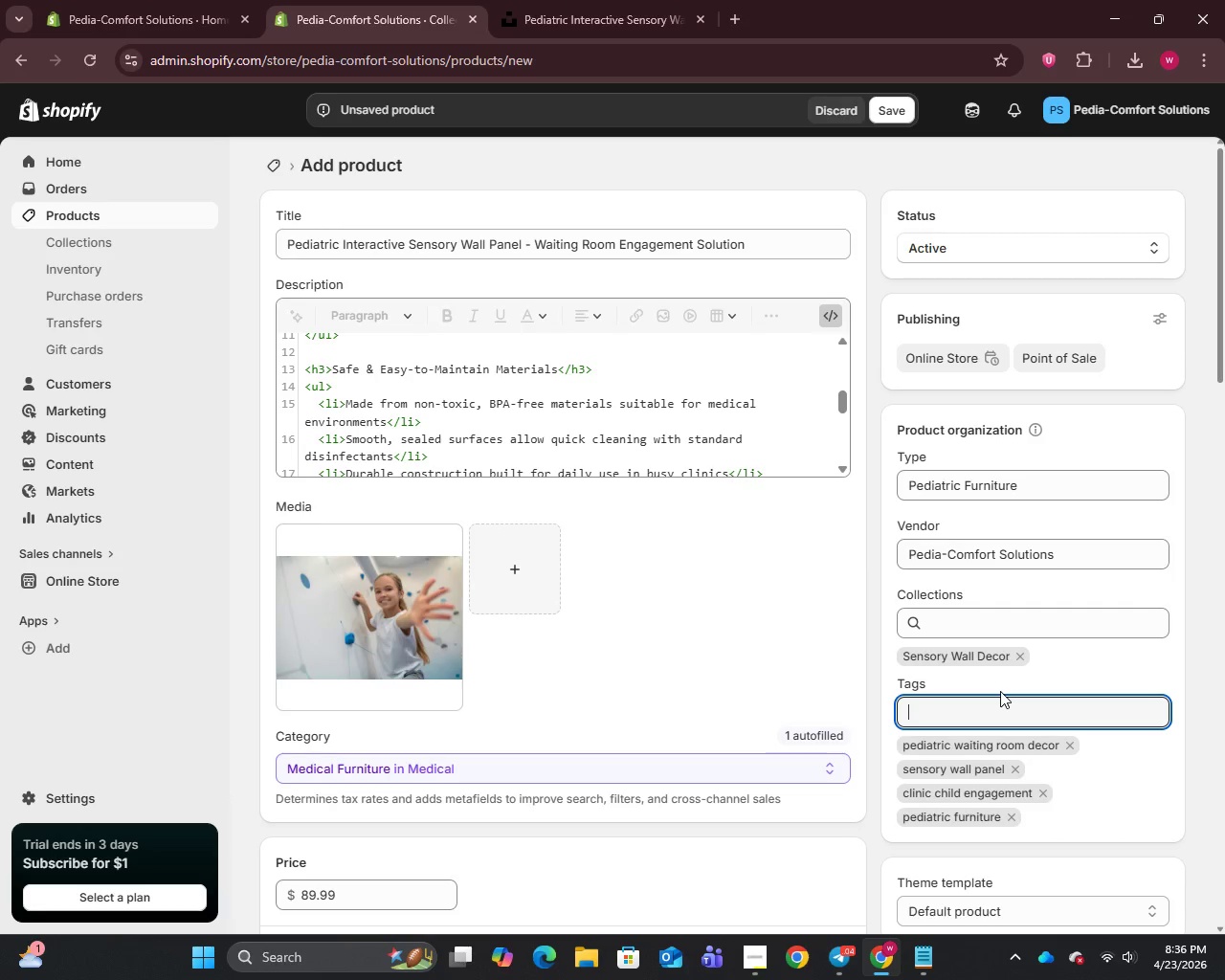 
type(medical play solution)
 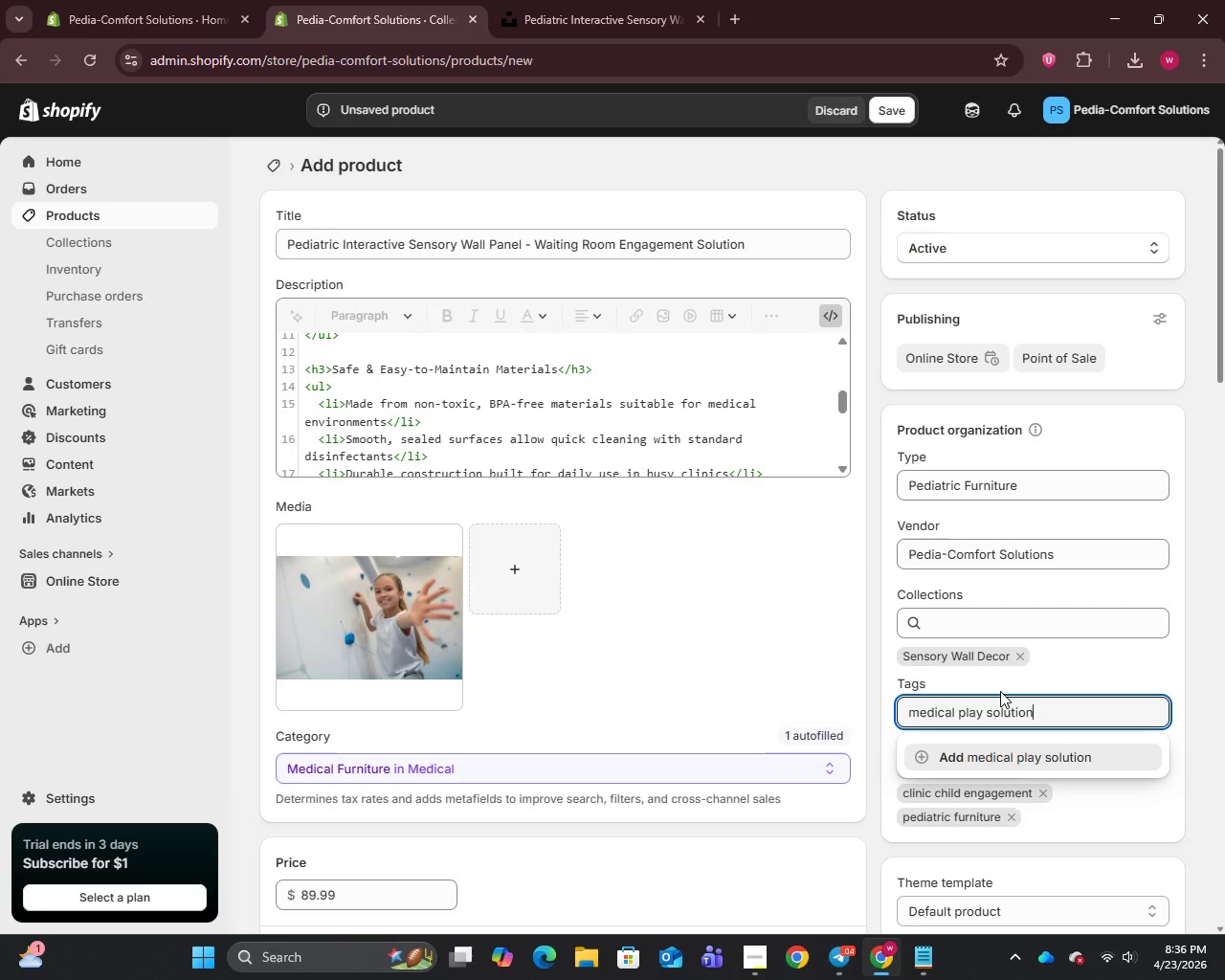 
key(Enter)
 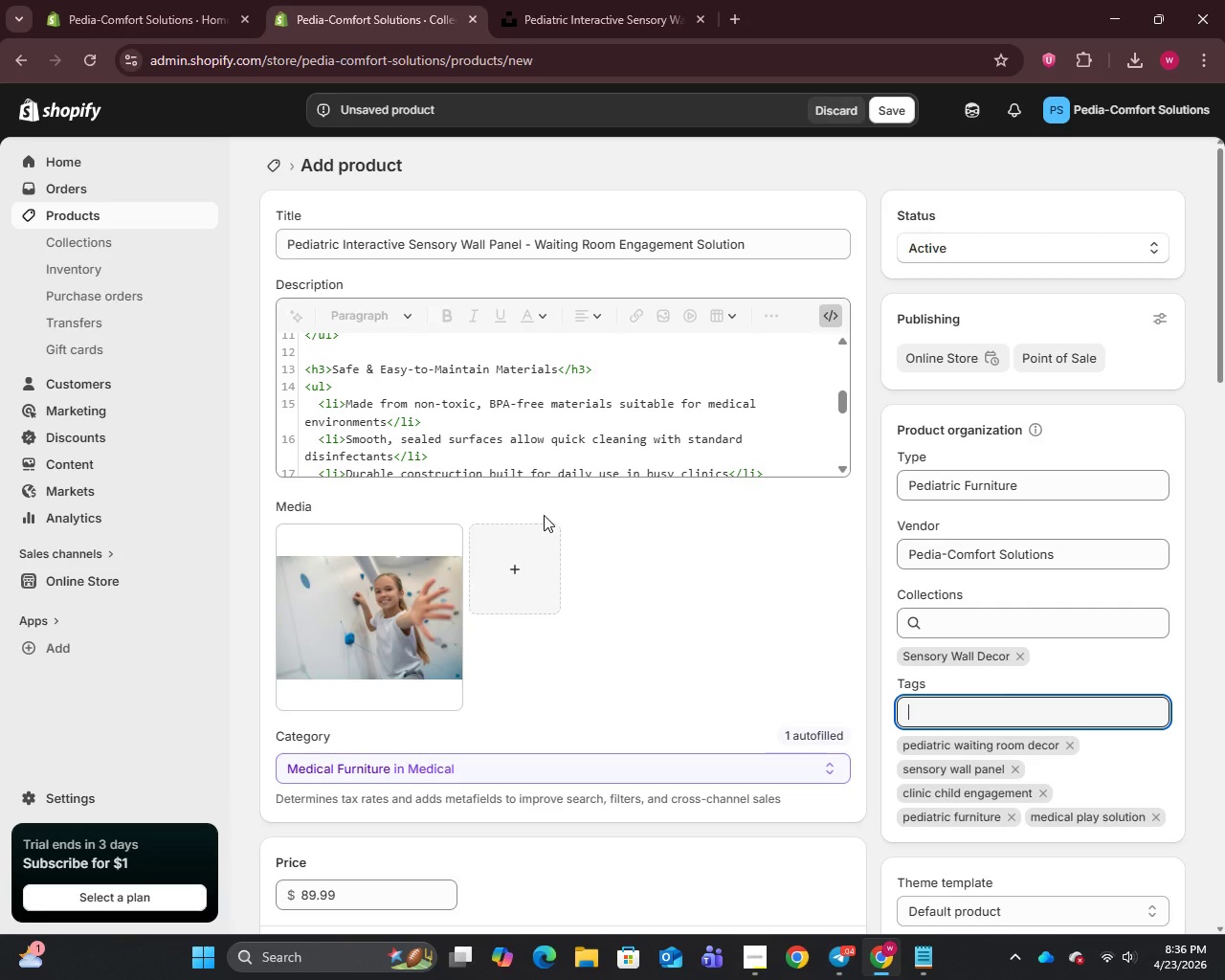 
scroll: coordinate [760, 665], scroll_direction: down, amount: 15.0
 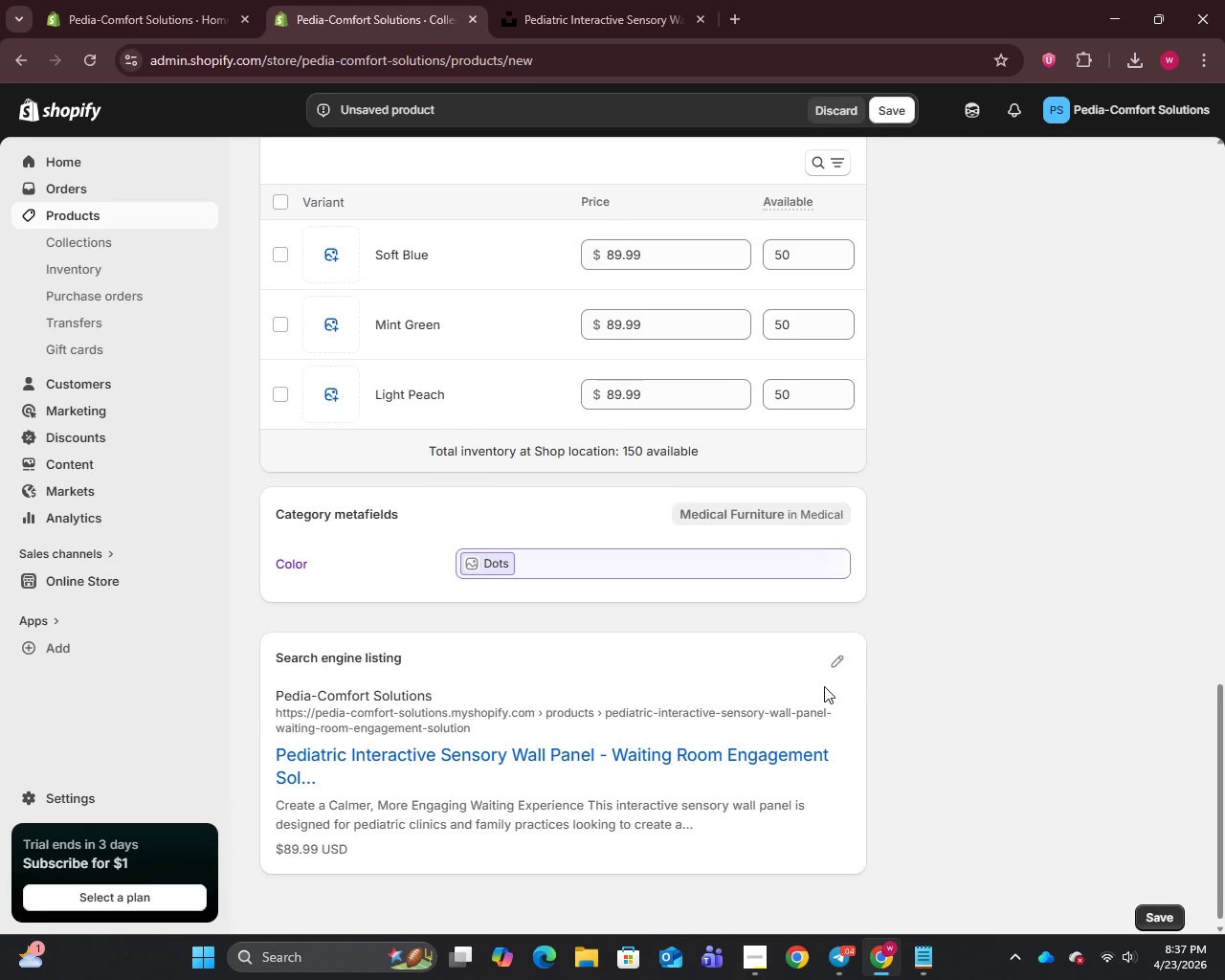 
left_click([835, 673])
 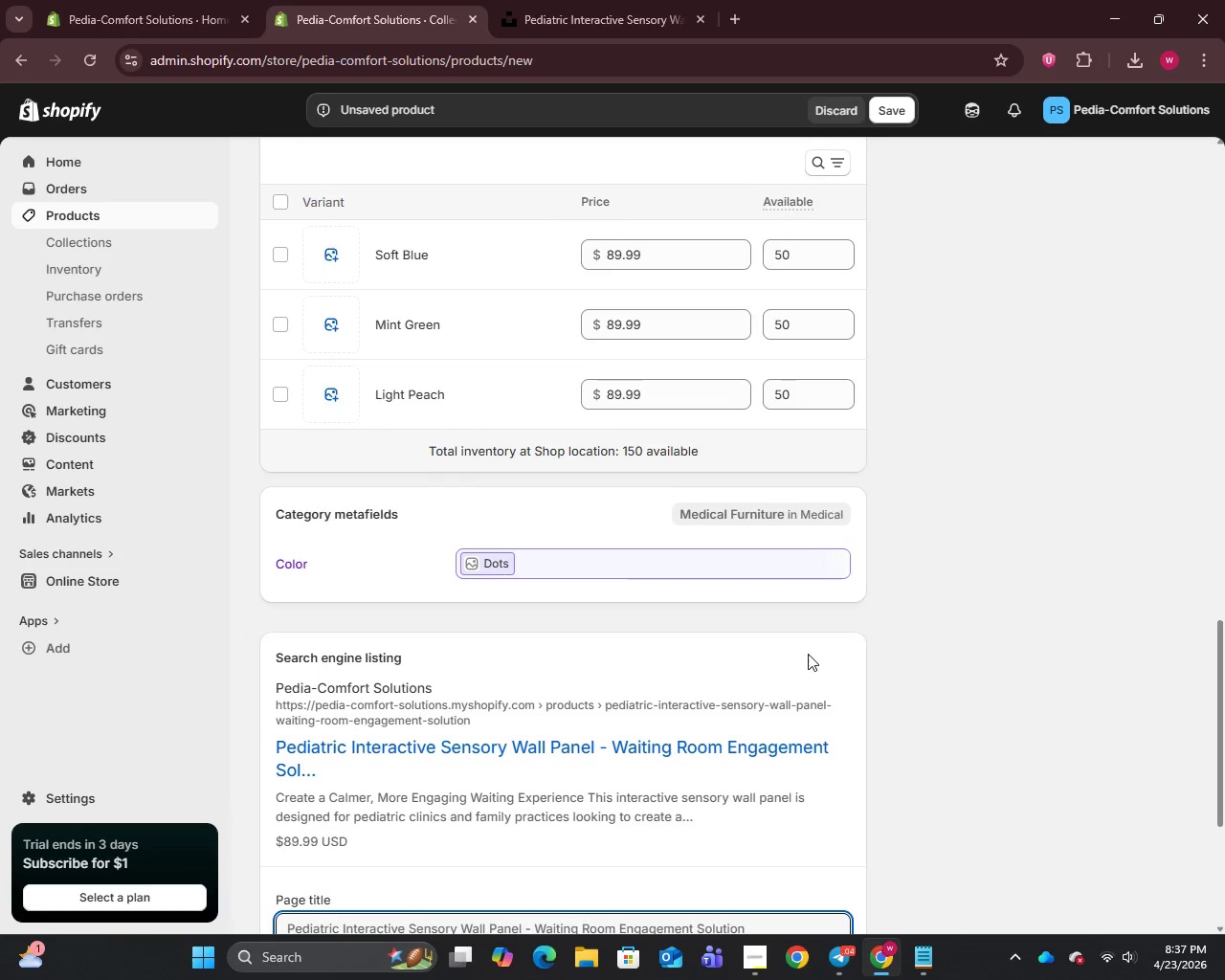 
scroll: coordinate [807, 654], scroll_direction: down, amount: 2.0
 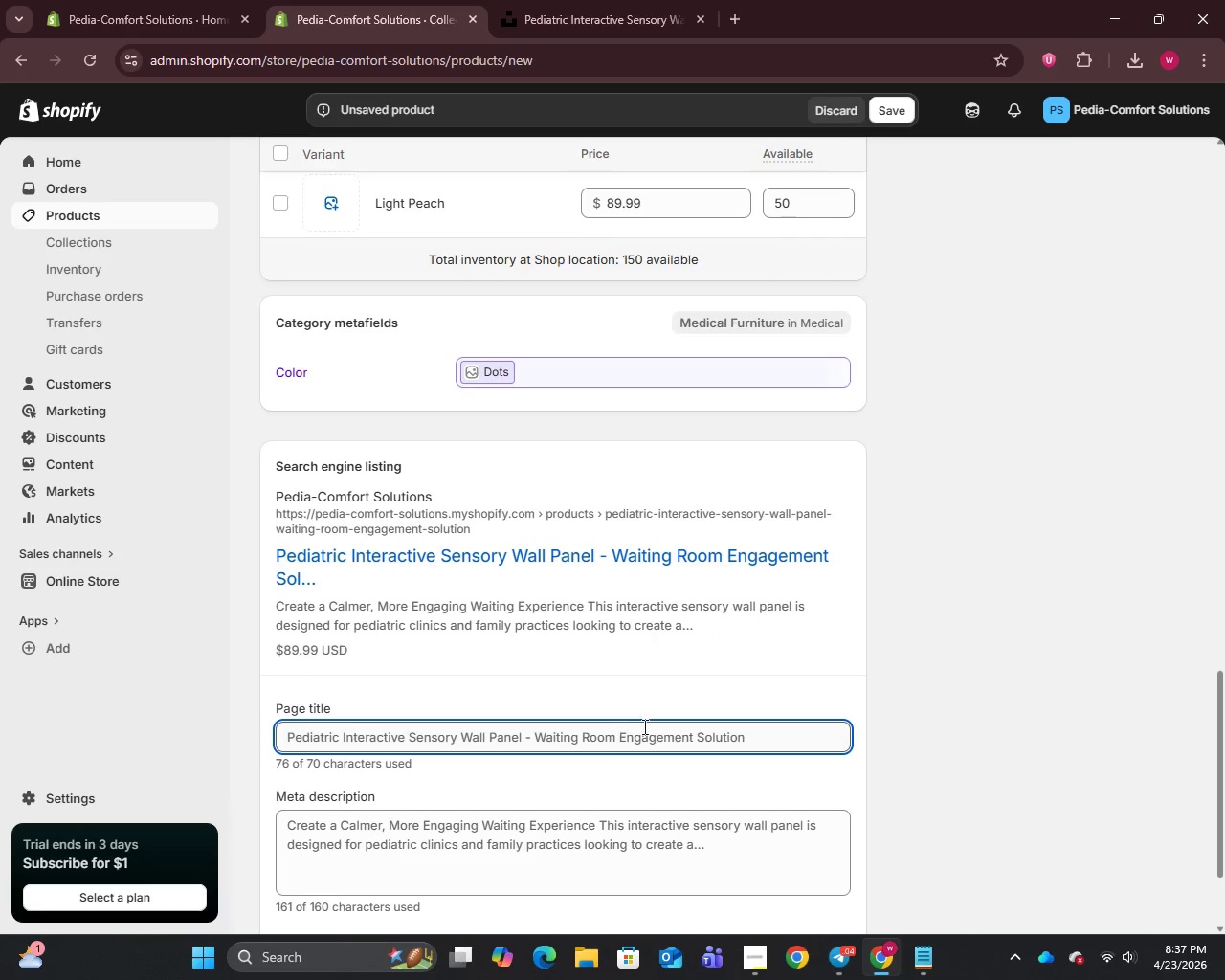 
left_click([643, 732])
 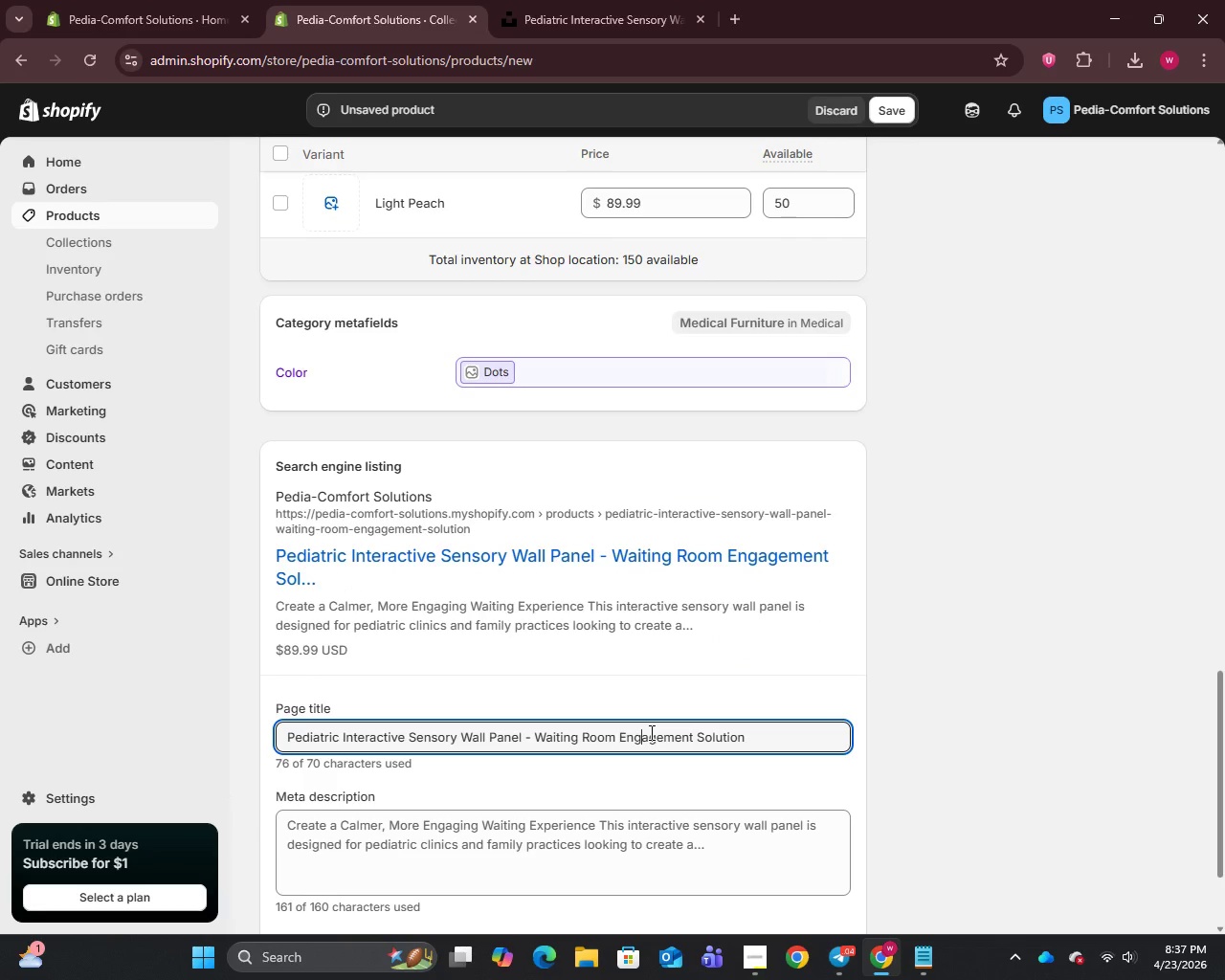 
key(Control+A)
 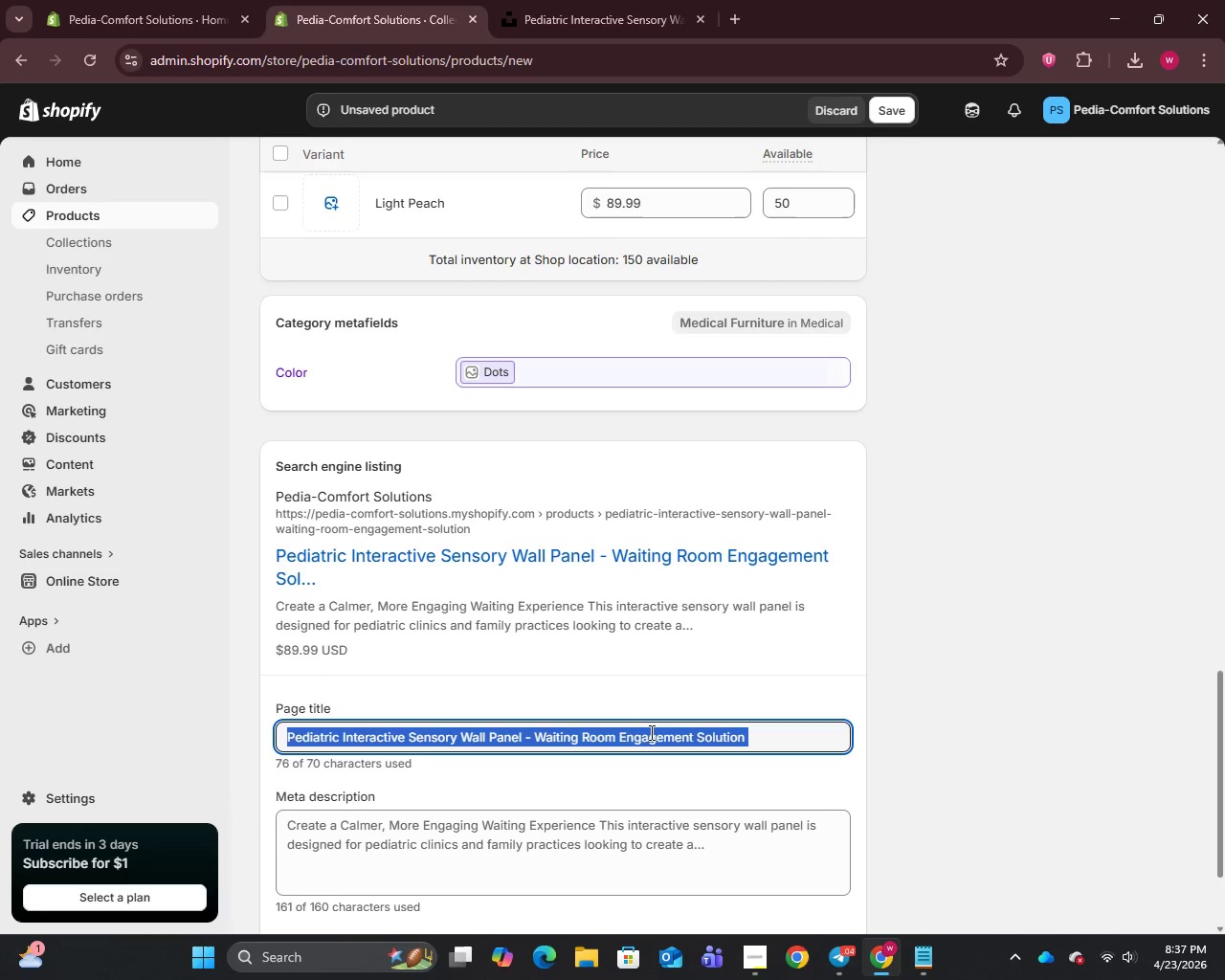 
type(Pediatric Sensory Wall Panel fow)
key(Backspace)
type(r Waiting Rooms)
 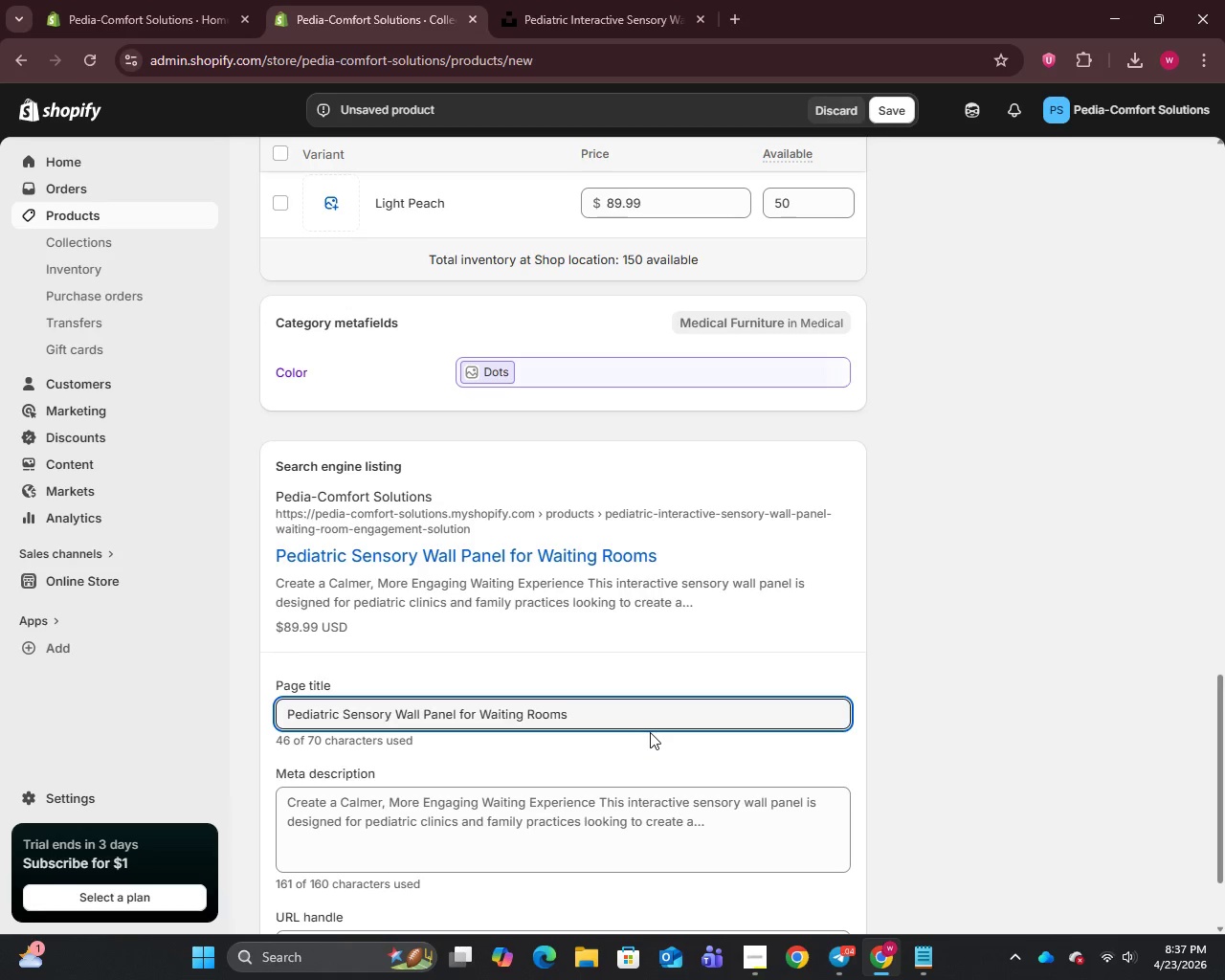 
wait(14.78)
 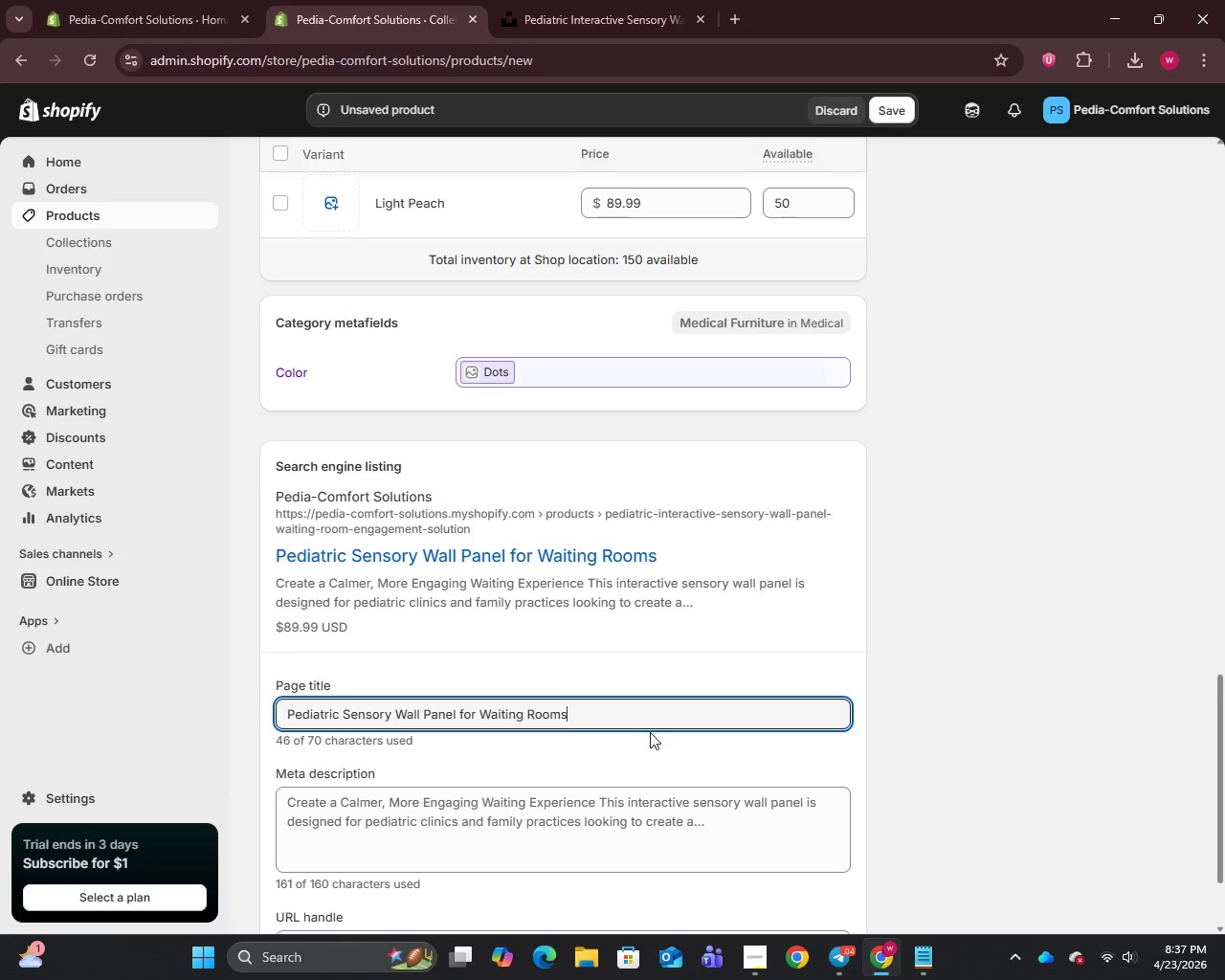 
key(Control+A)
 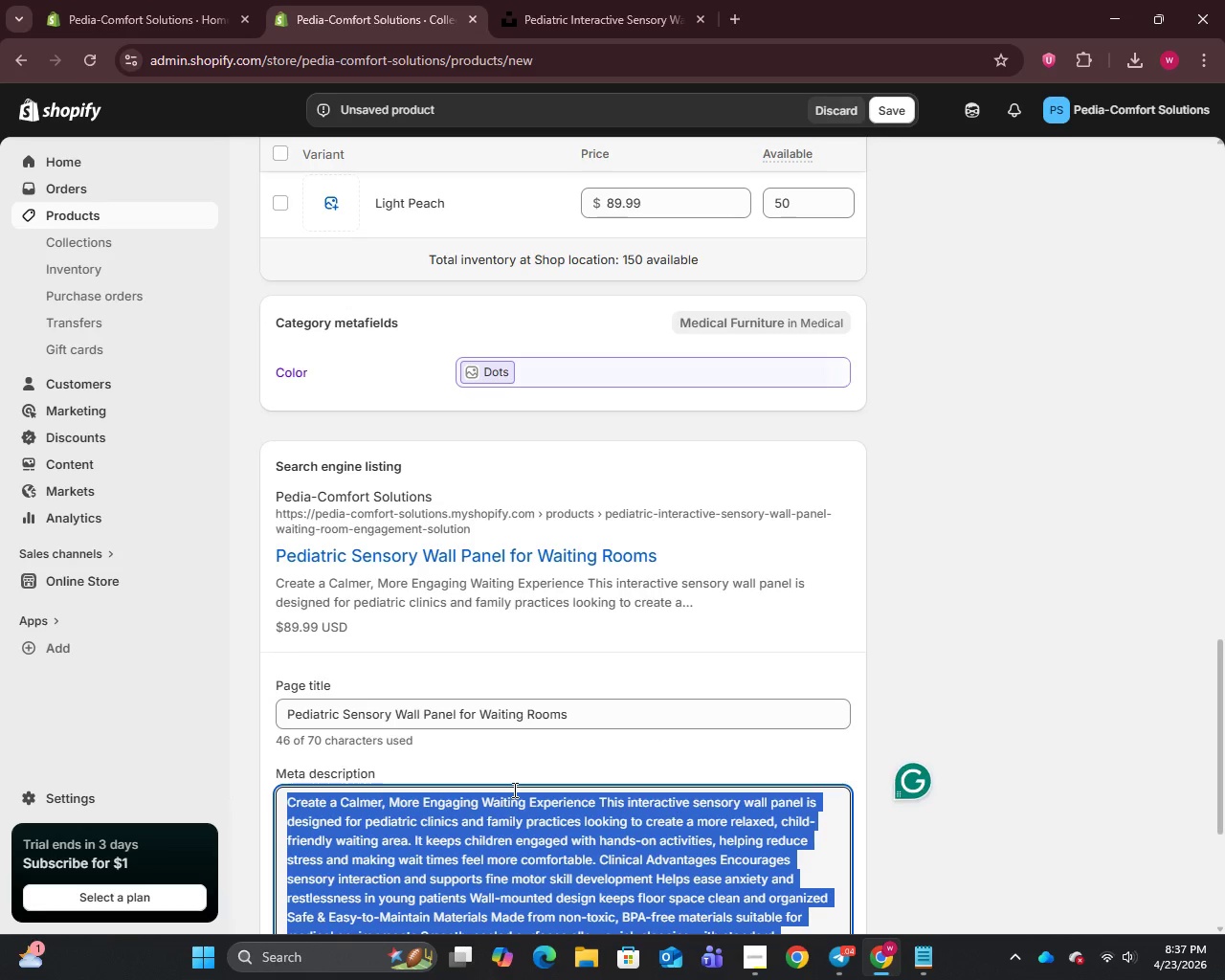 
key(Backspace)
type(Interactive sensory wall panel for pediatric waiting rooms. Easy-to)
 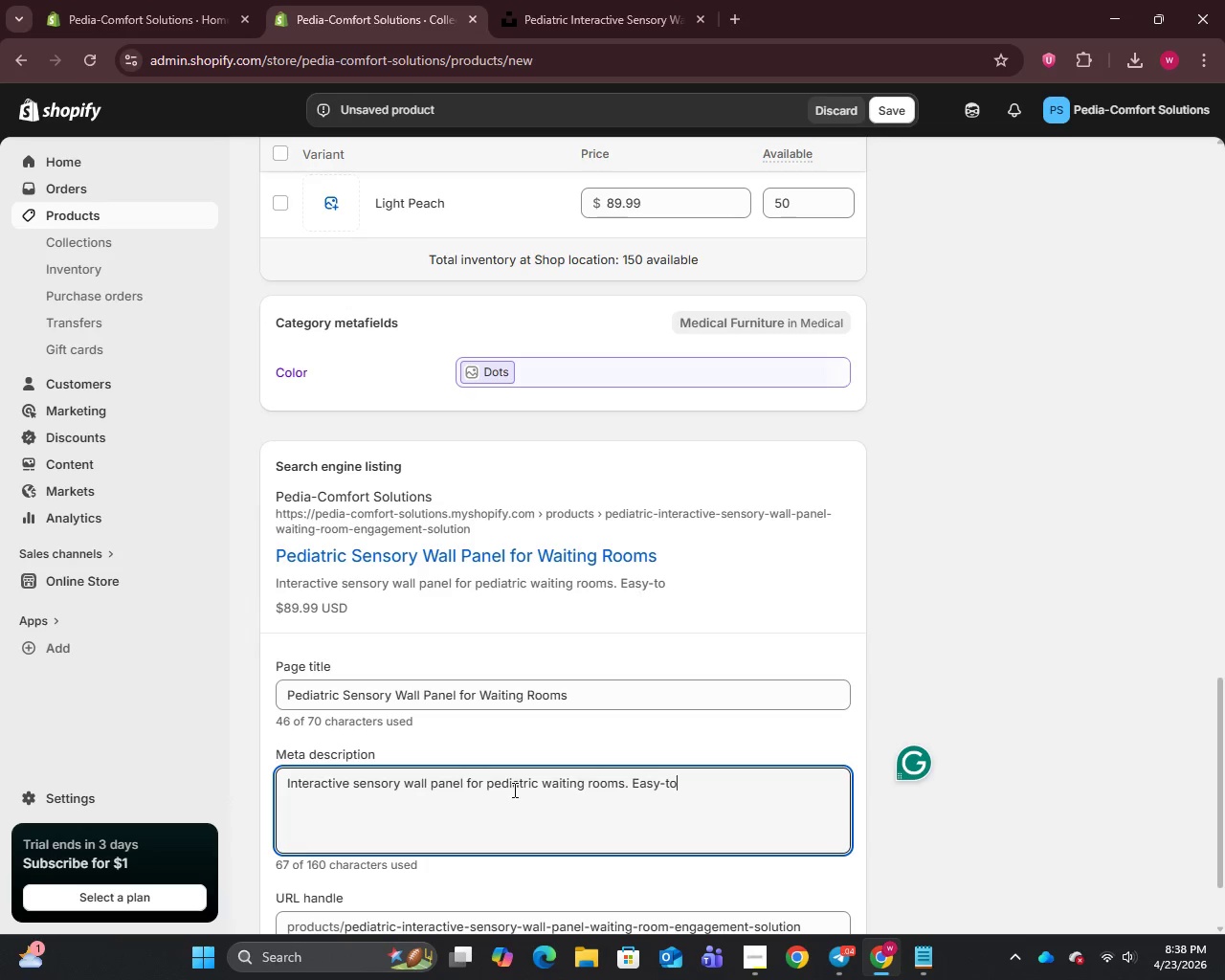 
key(Minus)
 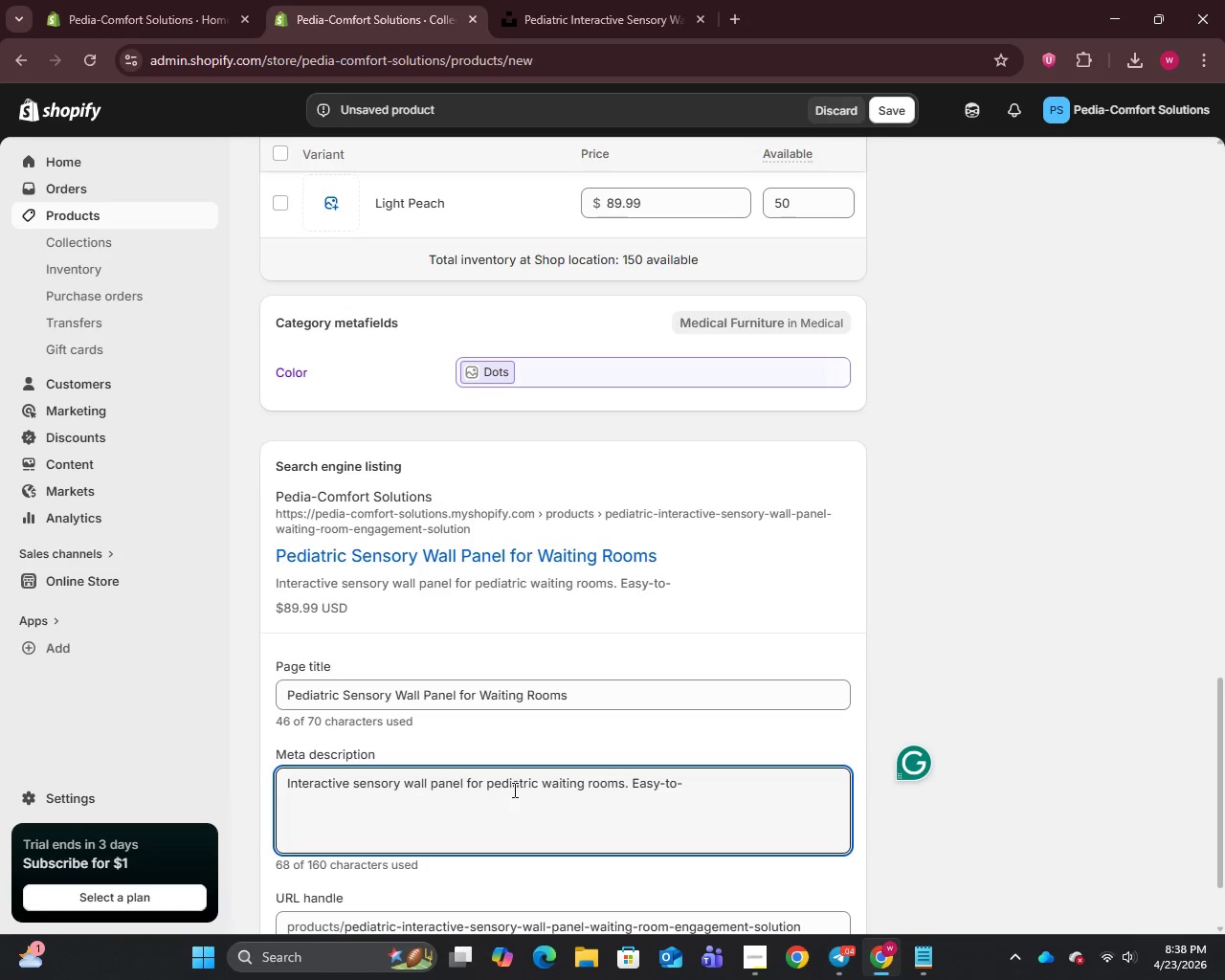 
wait(8.34)
 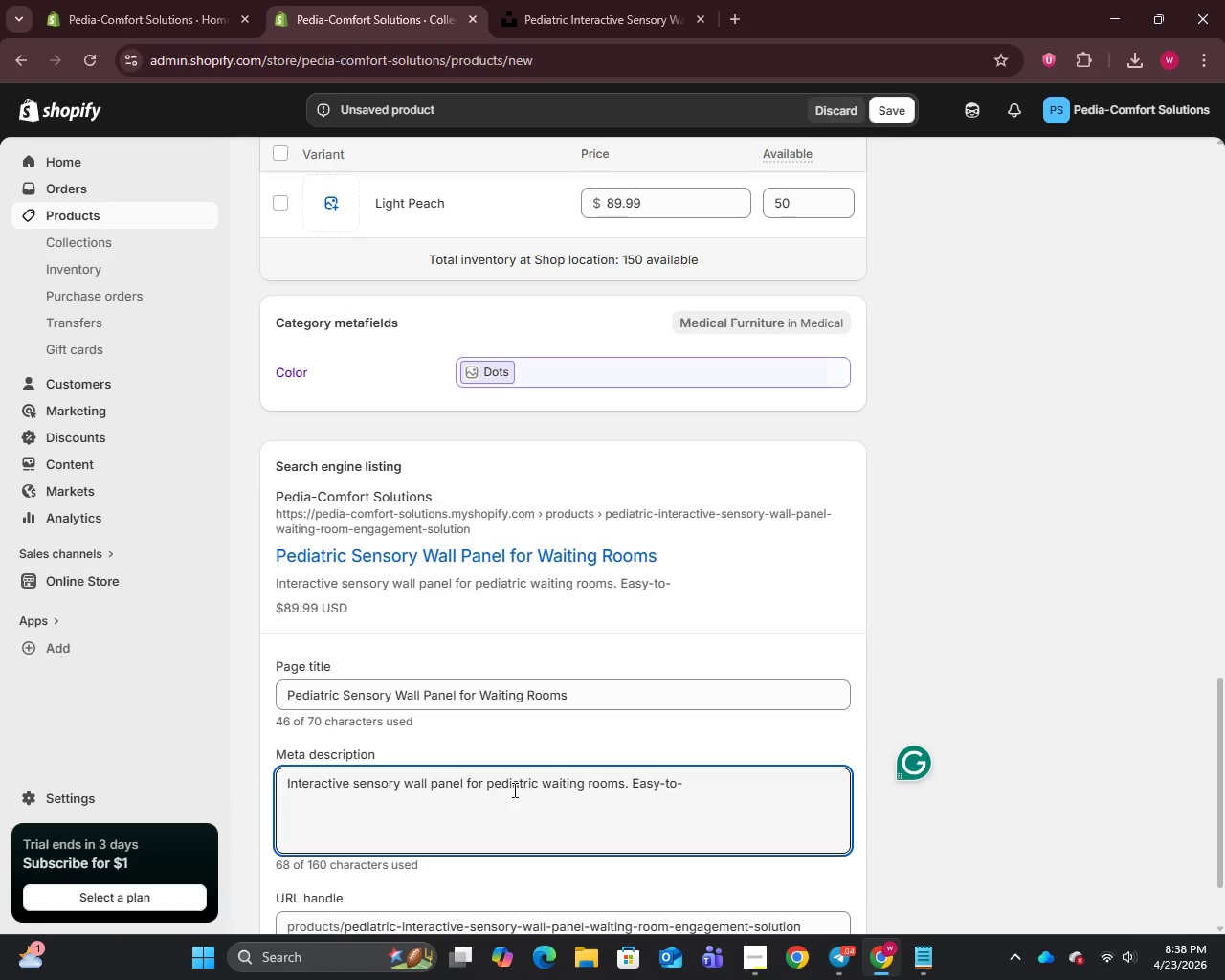 
type(clean, BPA )
key(Backspace)
type(-free materials help reduce stress and improve patient comfort.)
 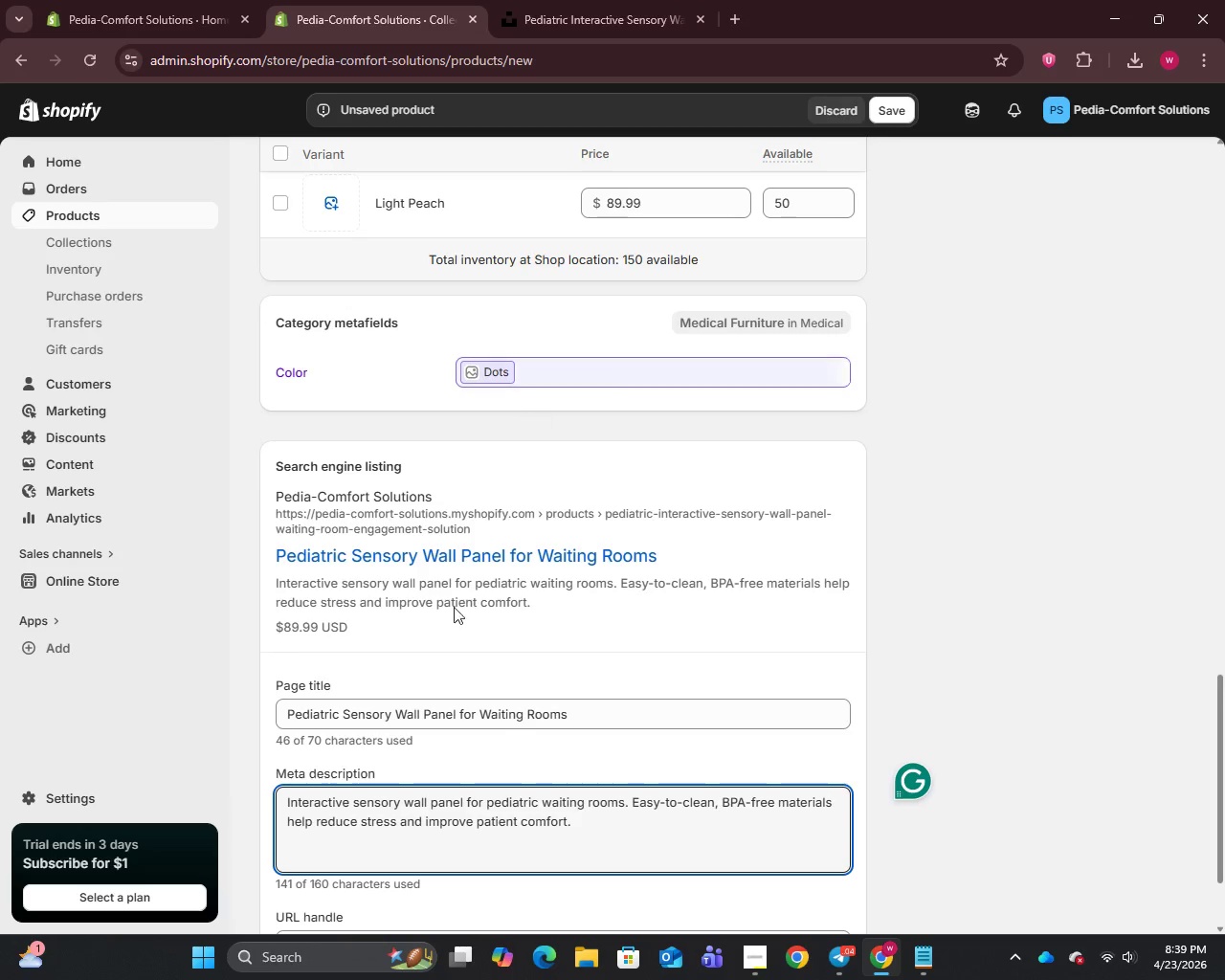 
scroll: coordinate [512, 666], scroll_direction: down, amount: 4.0
 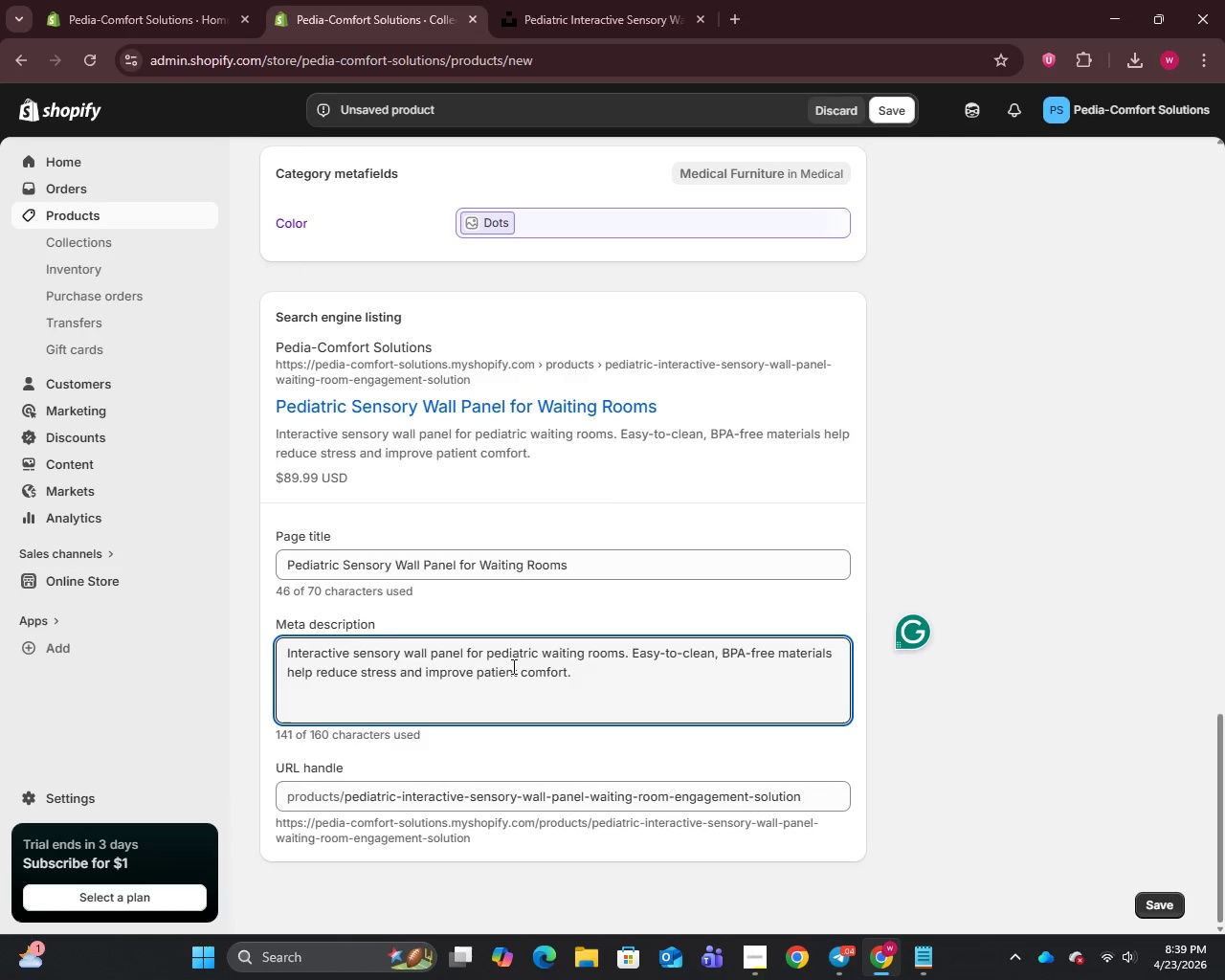 
wait(6.76)
 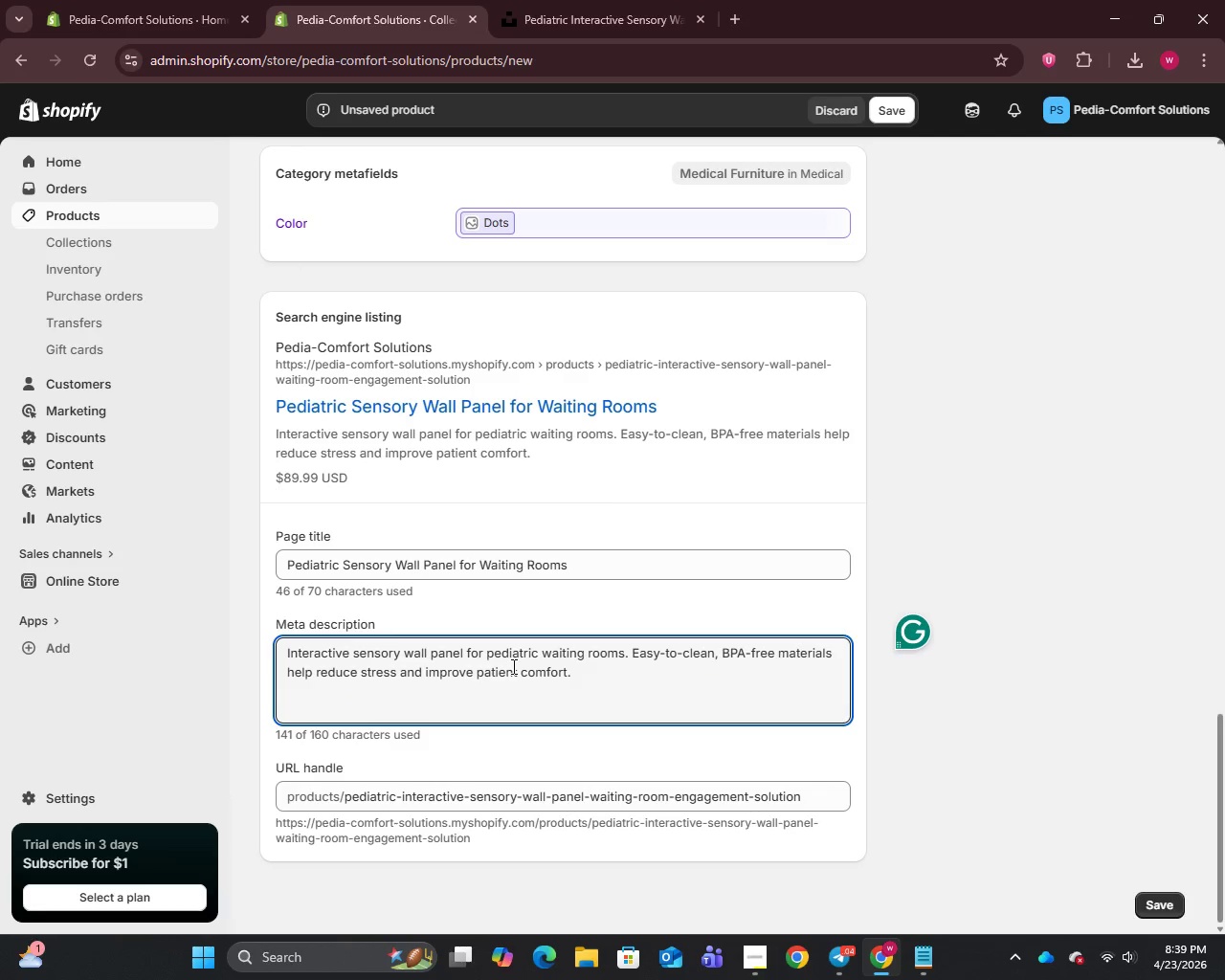 
scroll: coordinate [513, 677], scroll_direction: down, amount: 2.0
 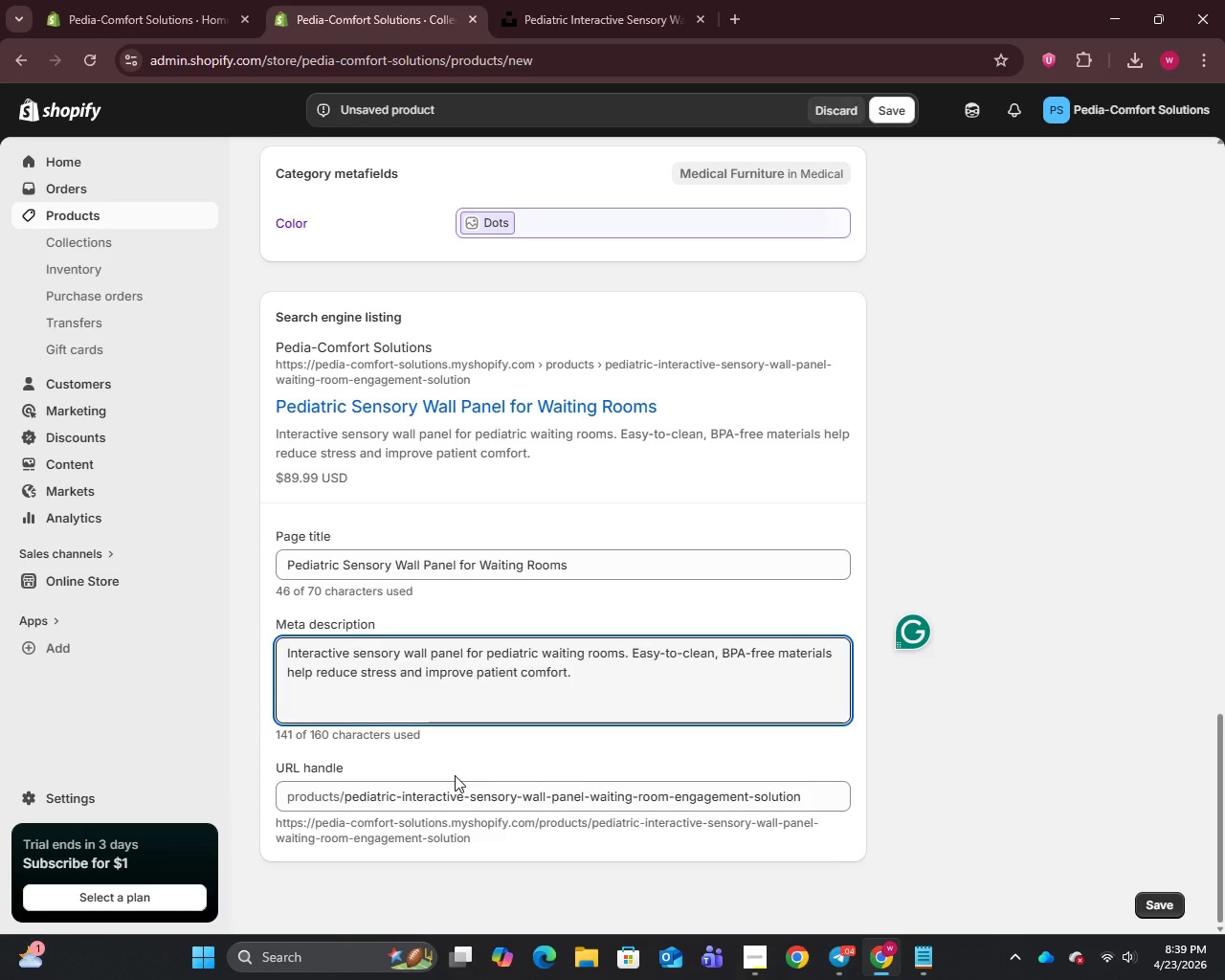 
wait(5.38)
 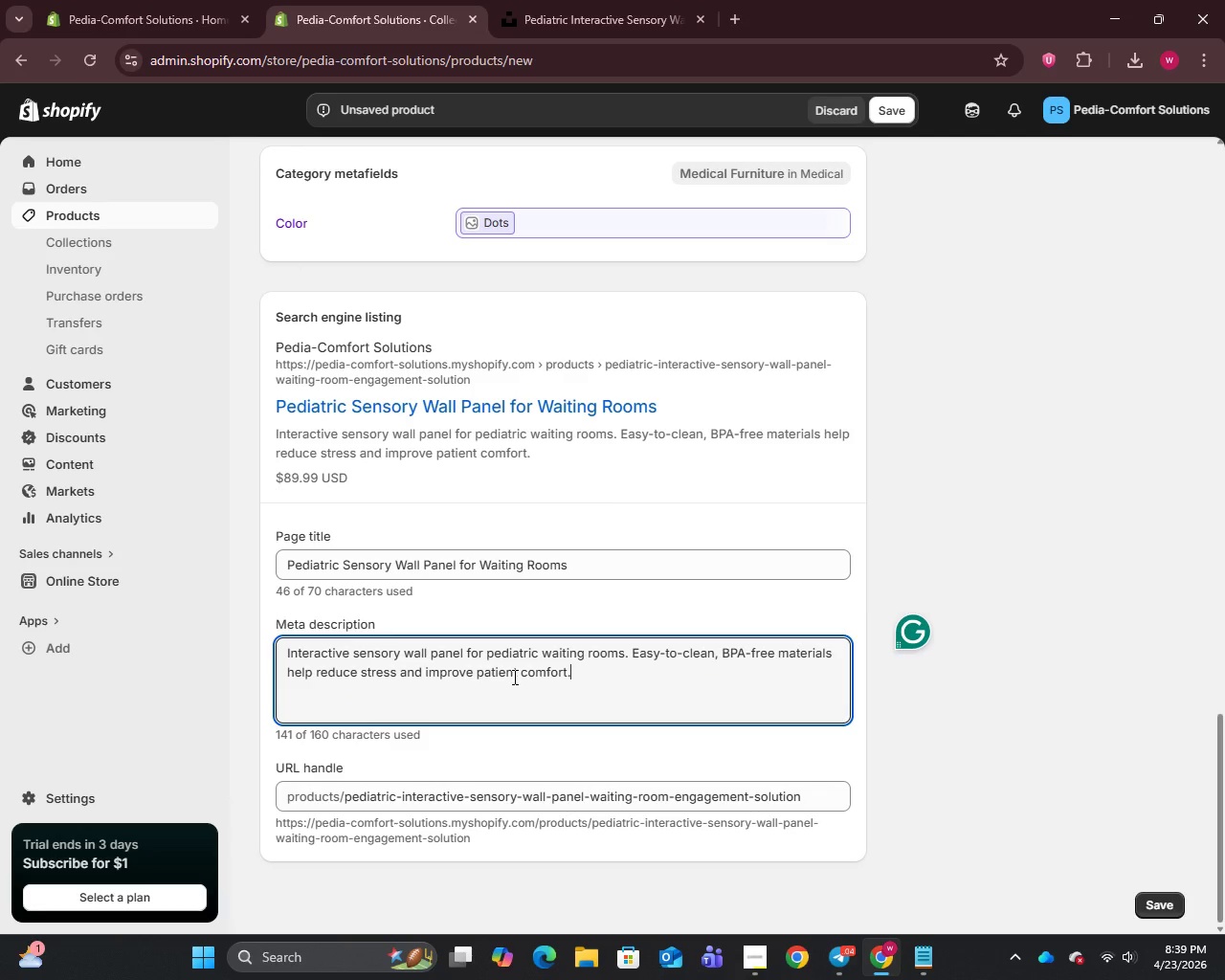 
left_click_drag(start_coordinate=[464, 797], to_coordinate=[395, 792])
 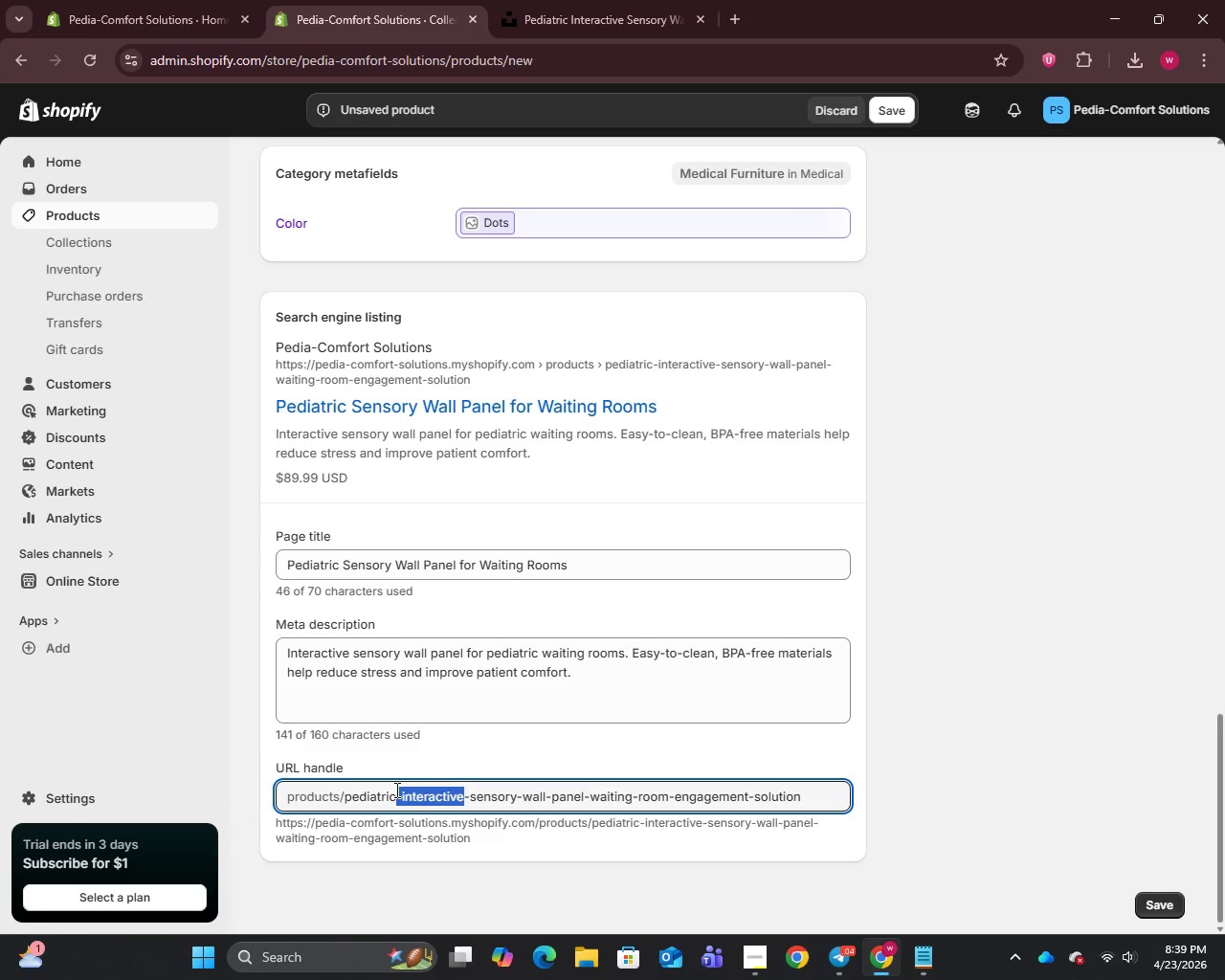 
key(Backspace)
 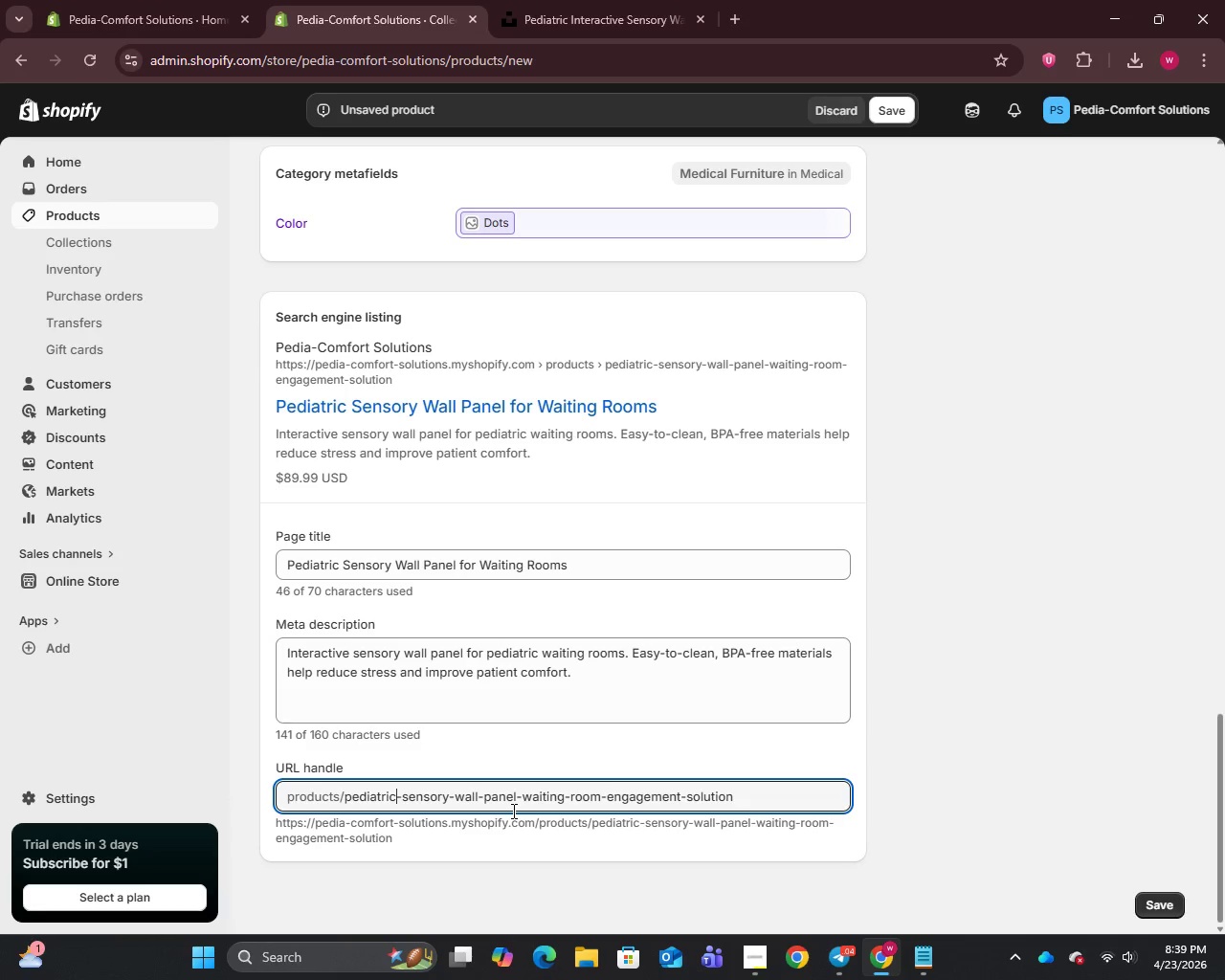 
left_click_drag(start_coordinate=[516, 797], to_coordinate=[753, 815])
 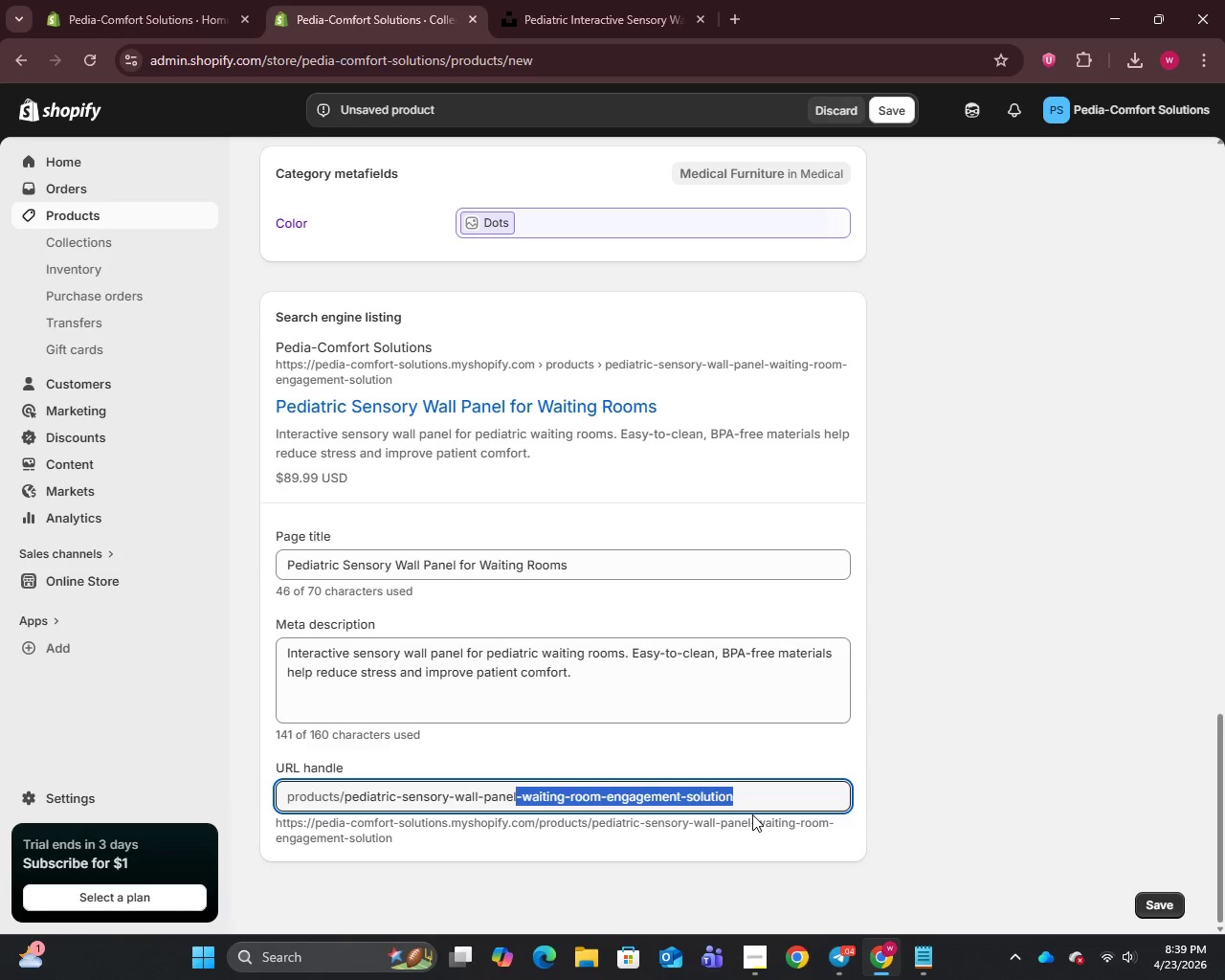 
key(Backspace)
 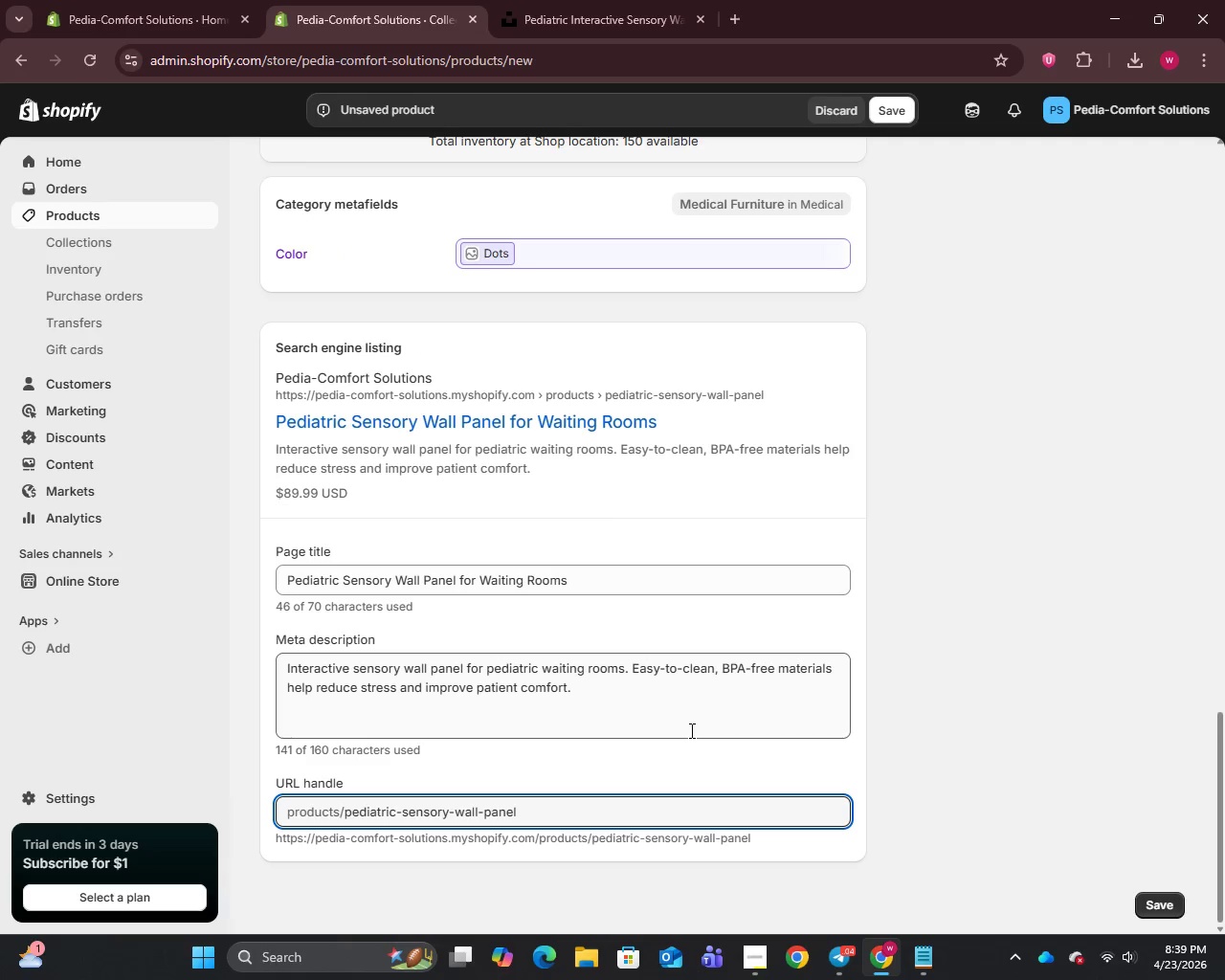 
wait(12.34)
 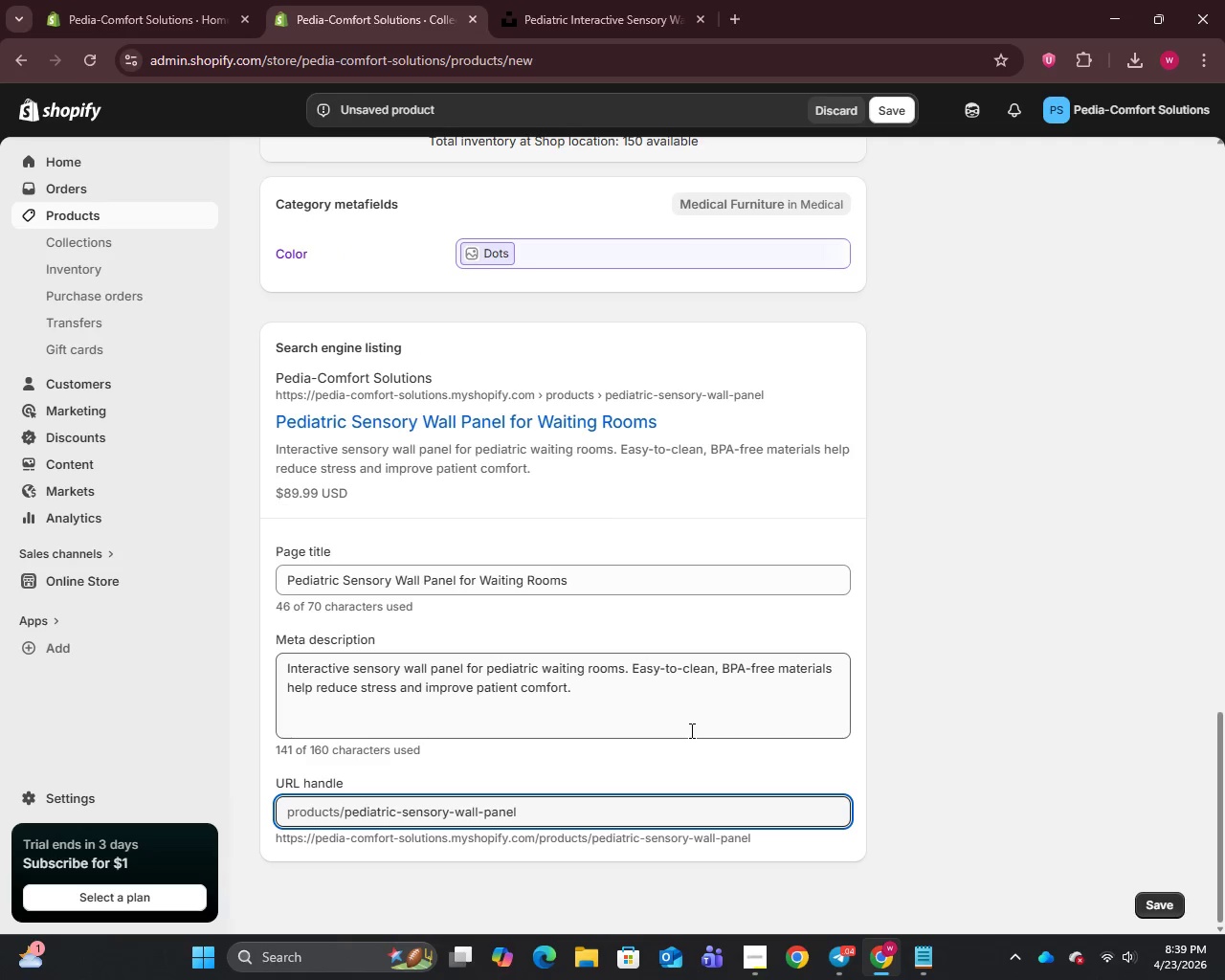 
left_click([1161, 907])
 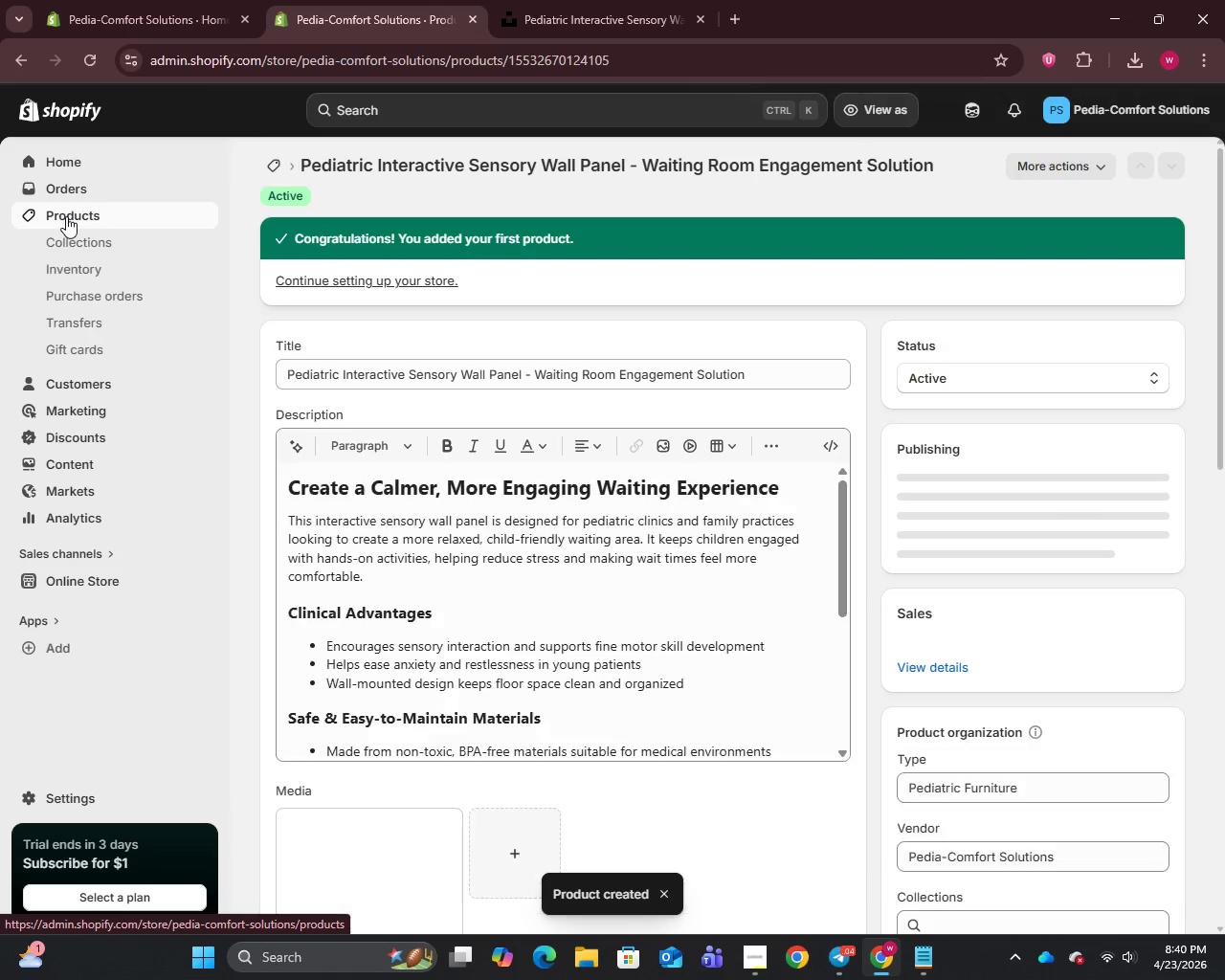 
wait(18.12)
 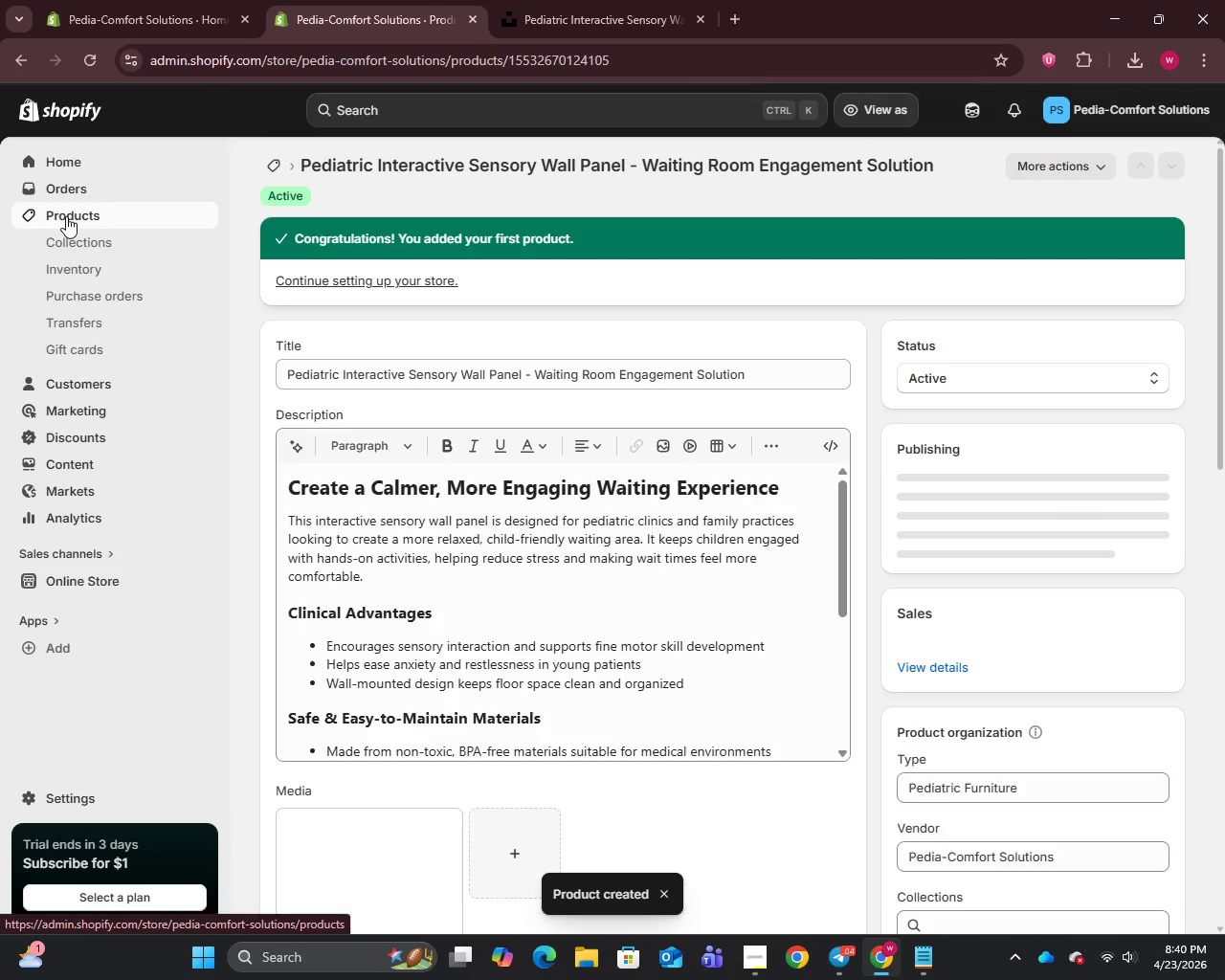 
left_click([66, 216])
 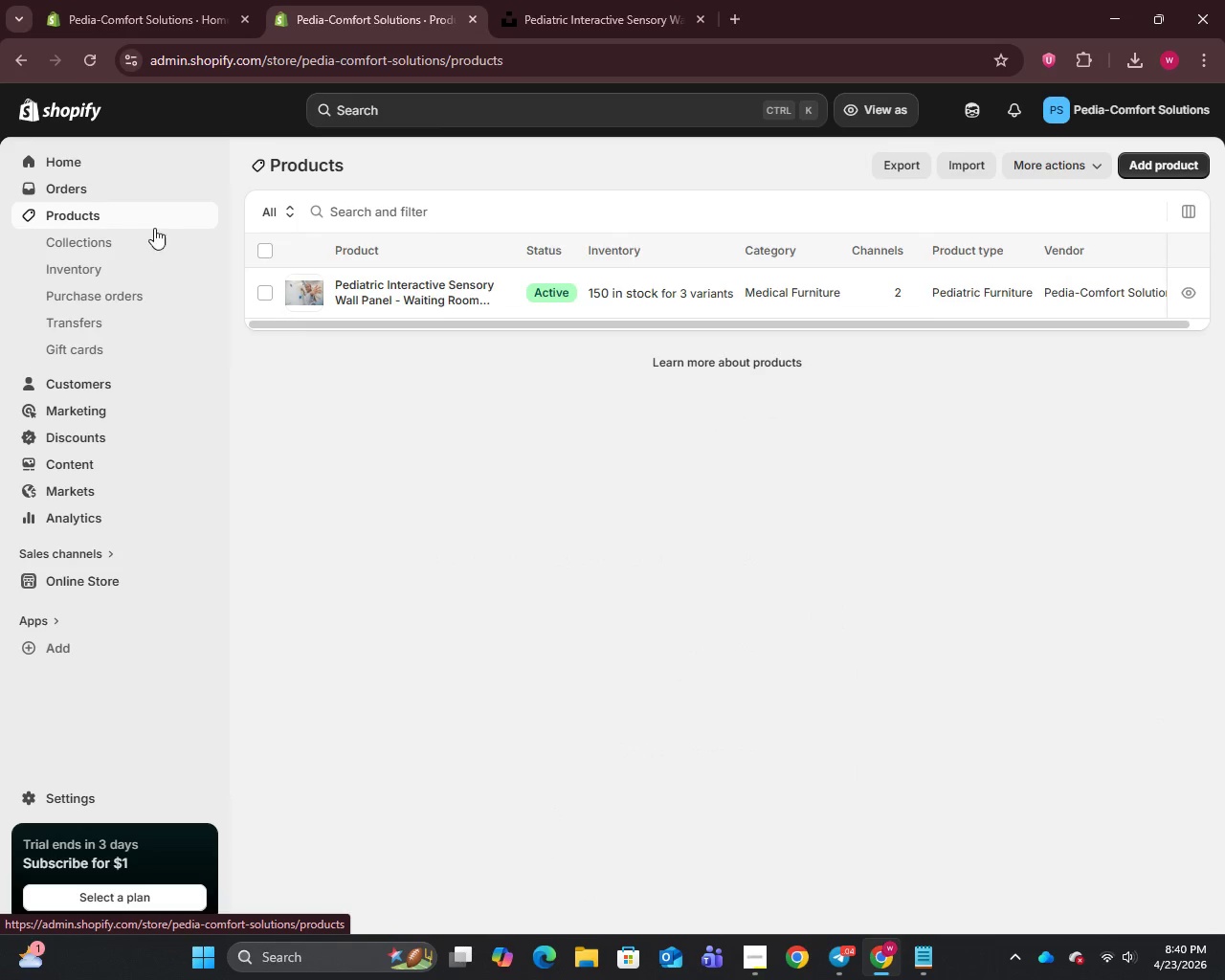 
left_click([68, 214])
 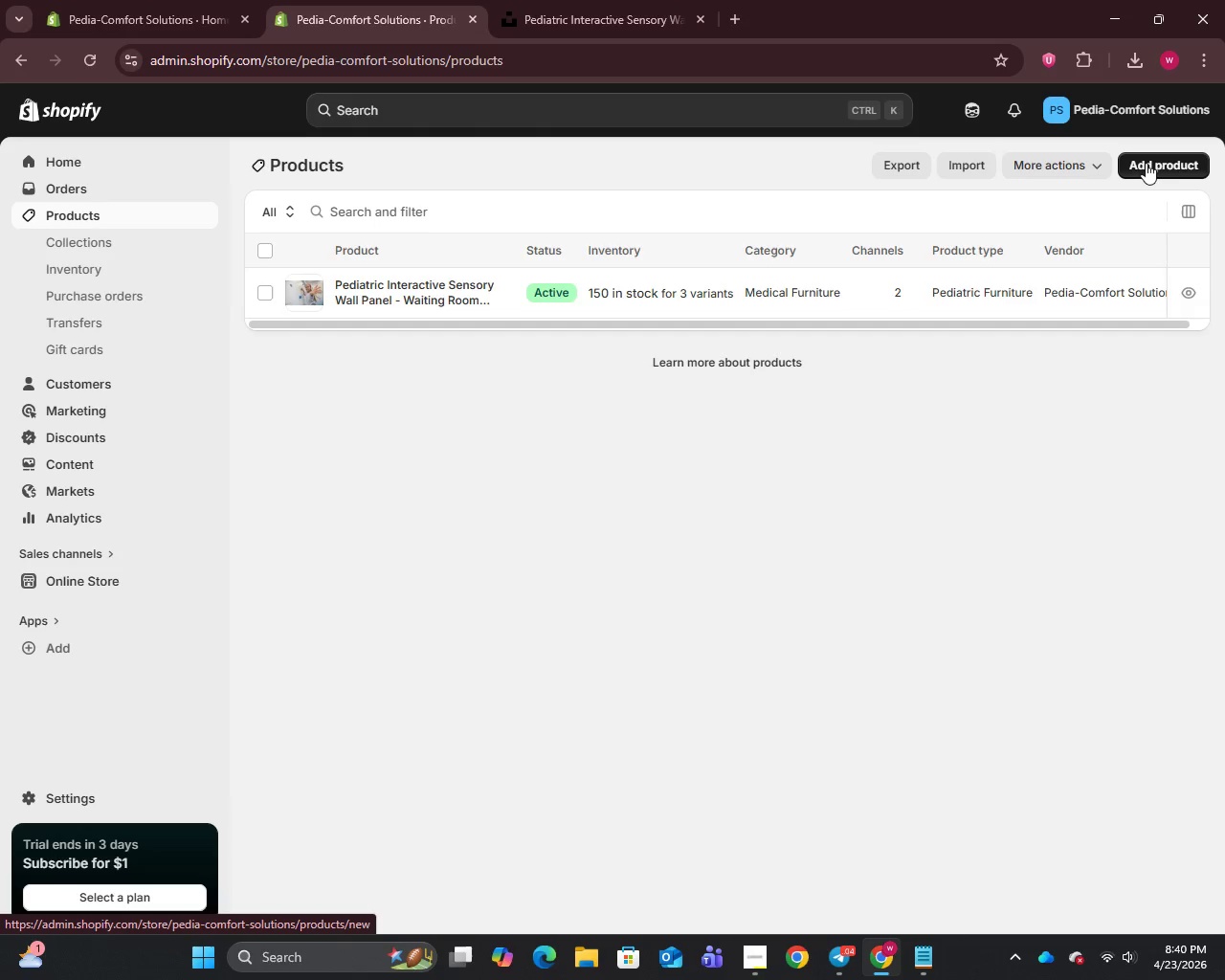 
wait(6.98)
 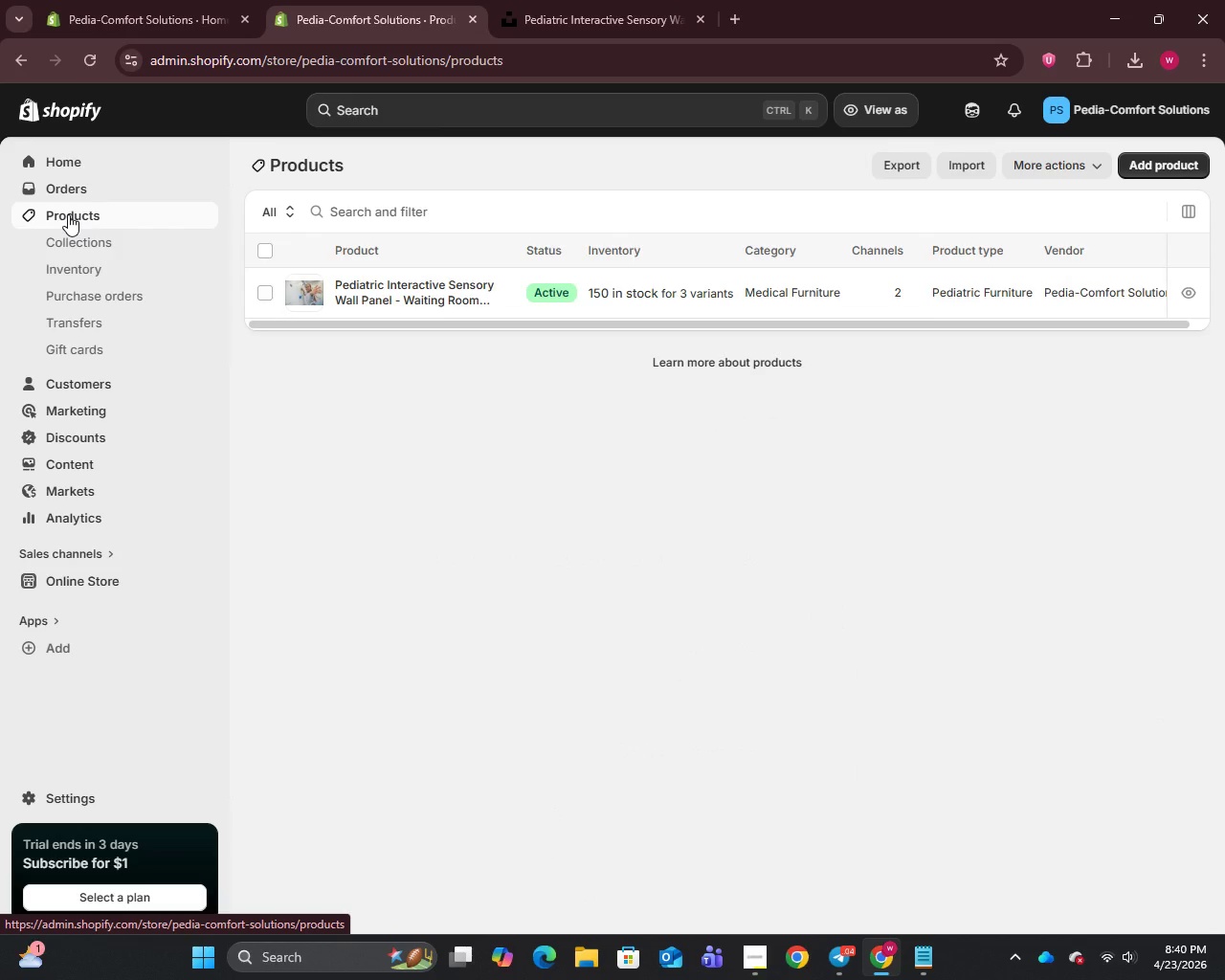 
left_click([432, 233])
 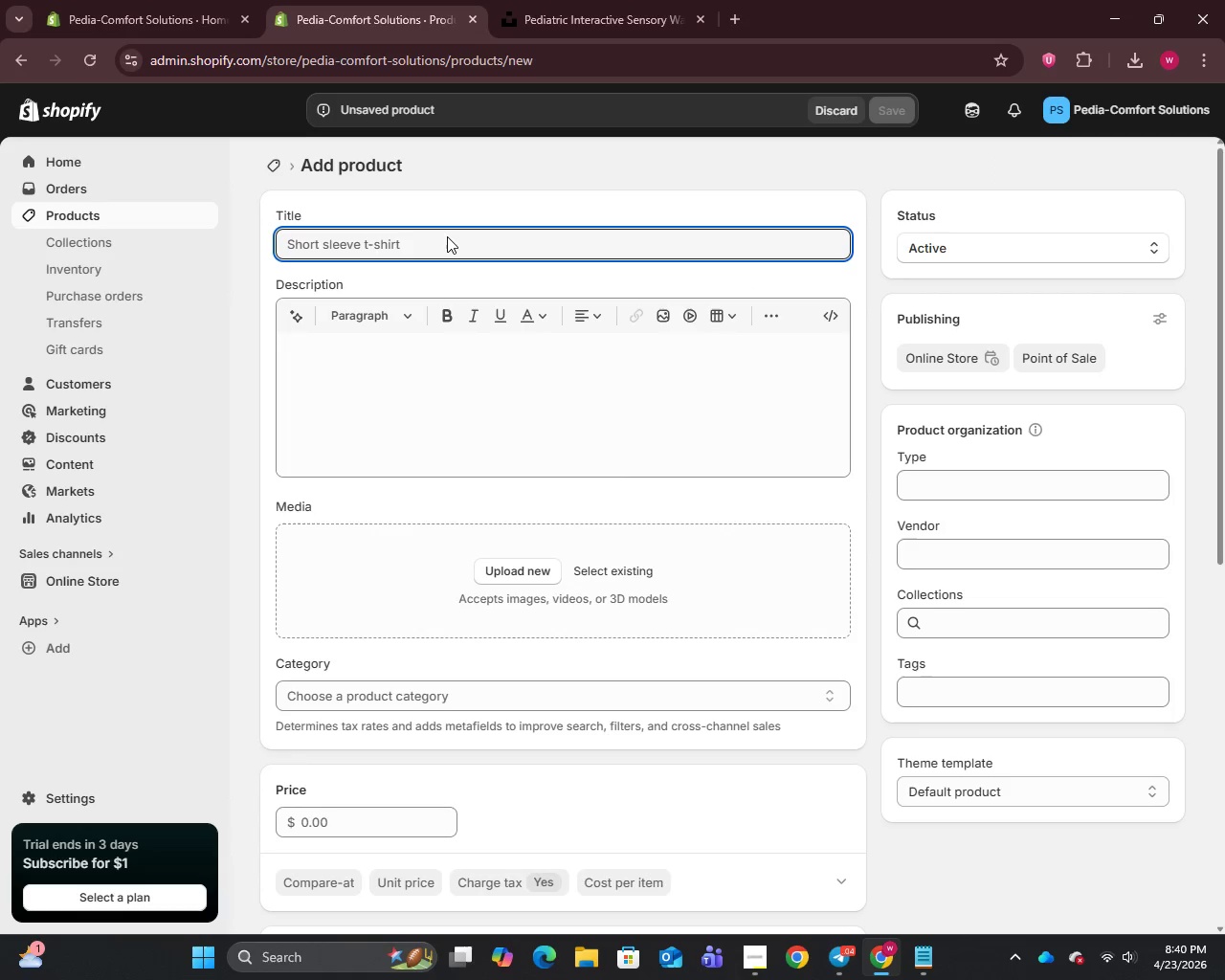 
wait(8.08)
 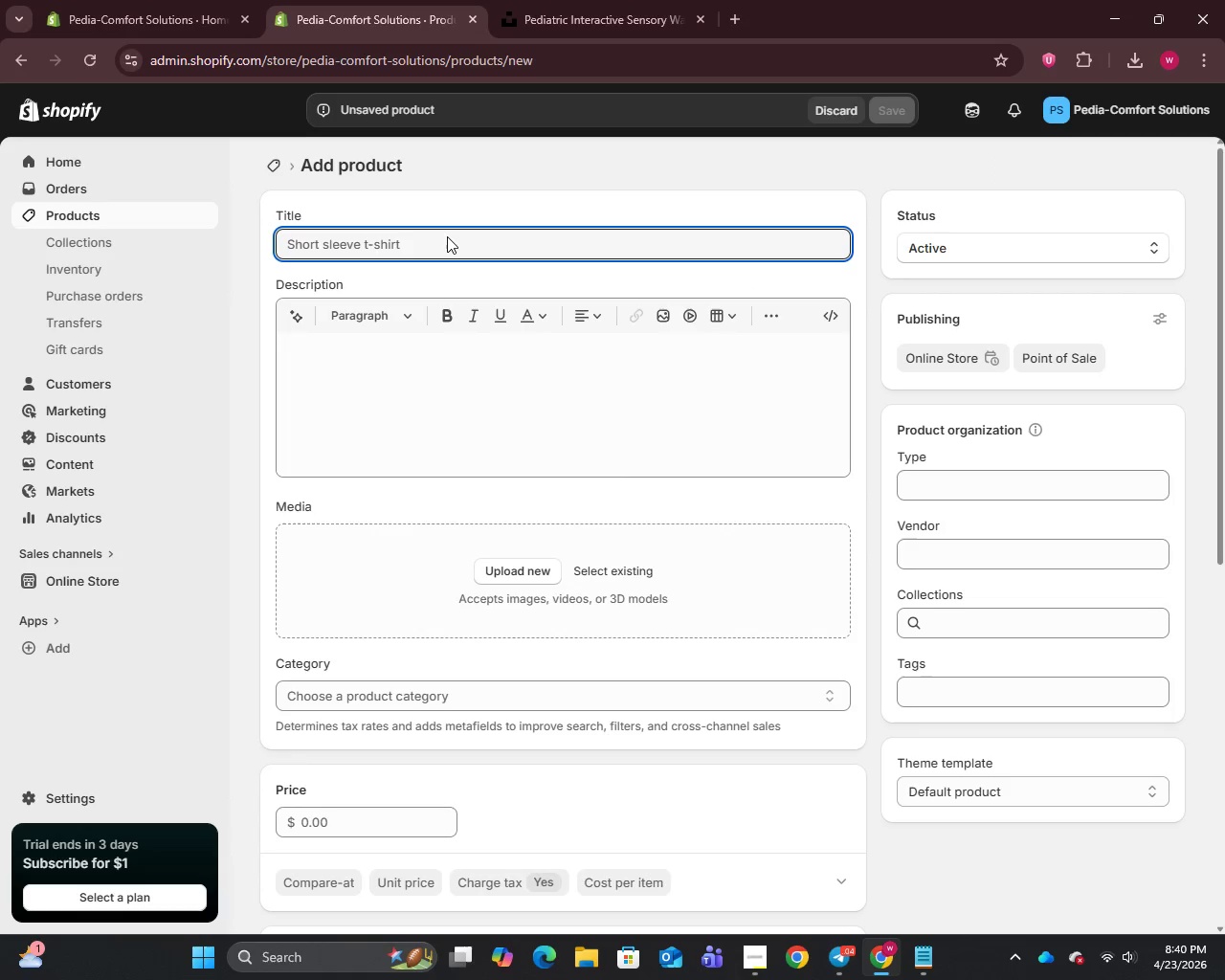 
left_click([366, 238])
 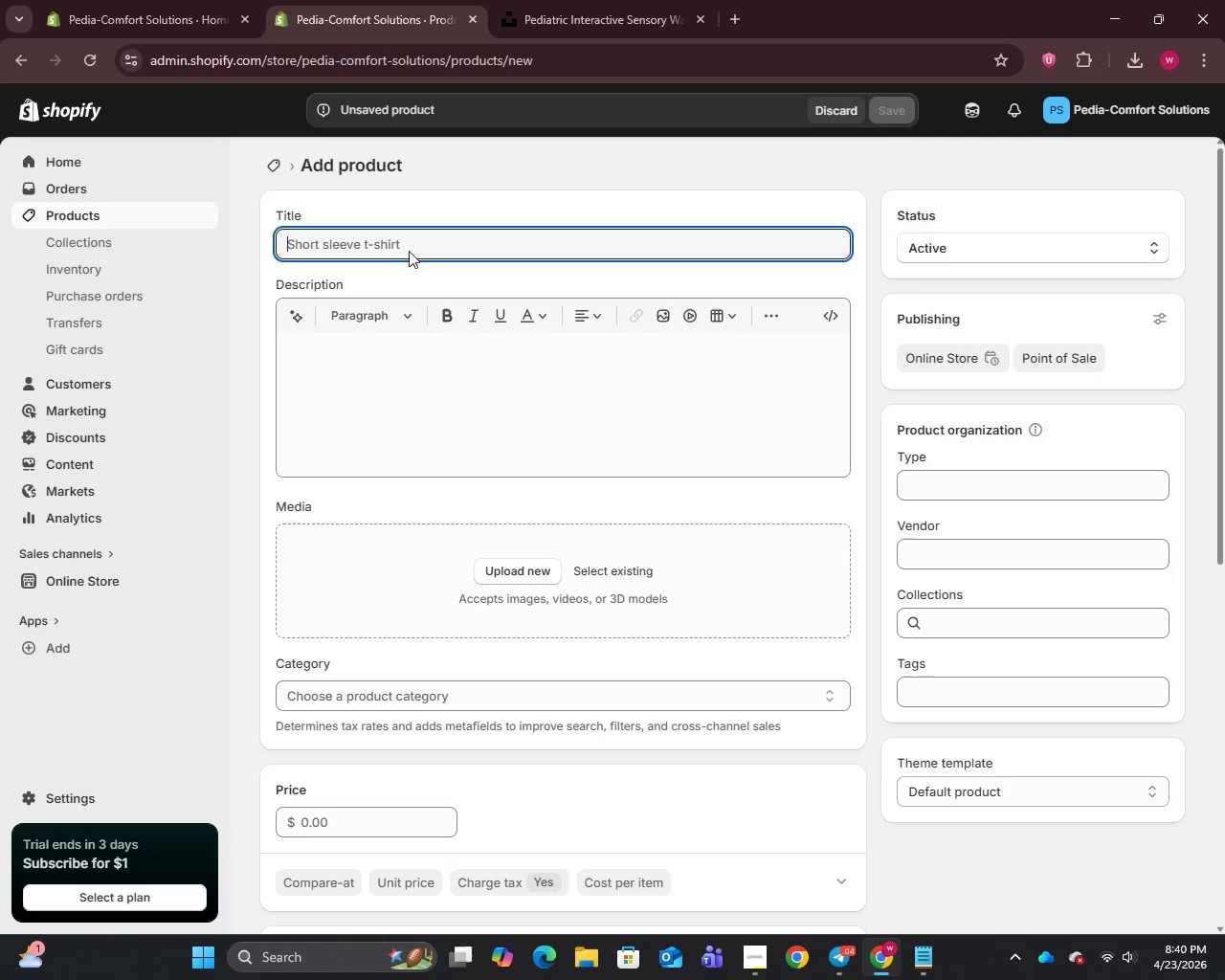 
wait(14.17)
 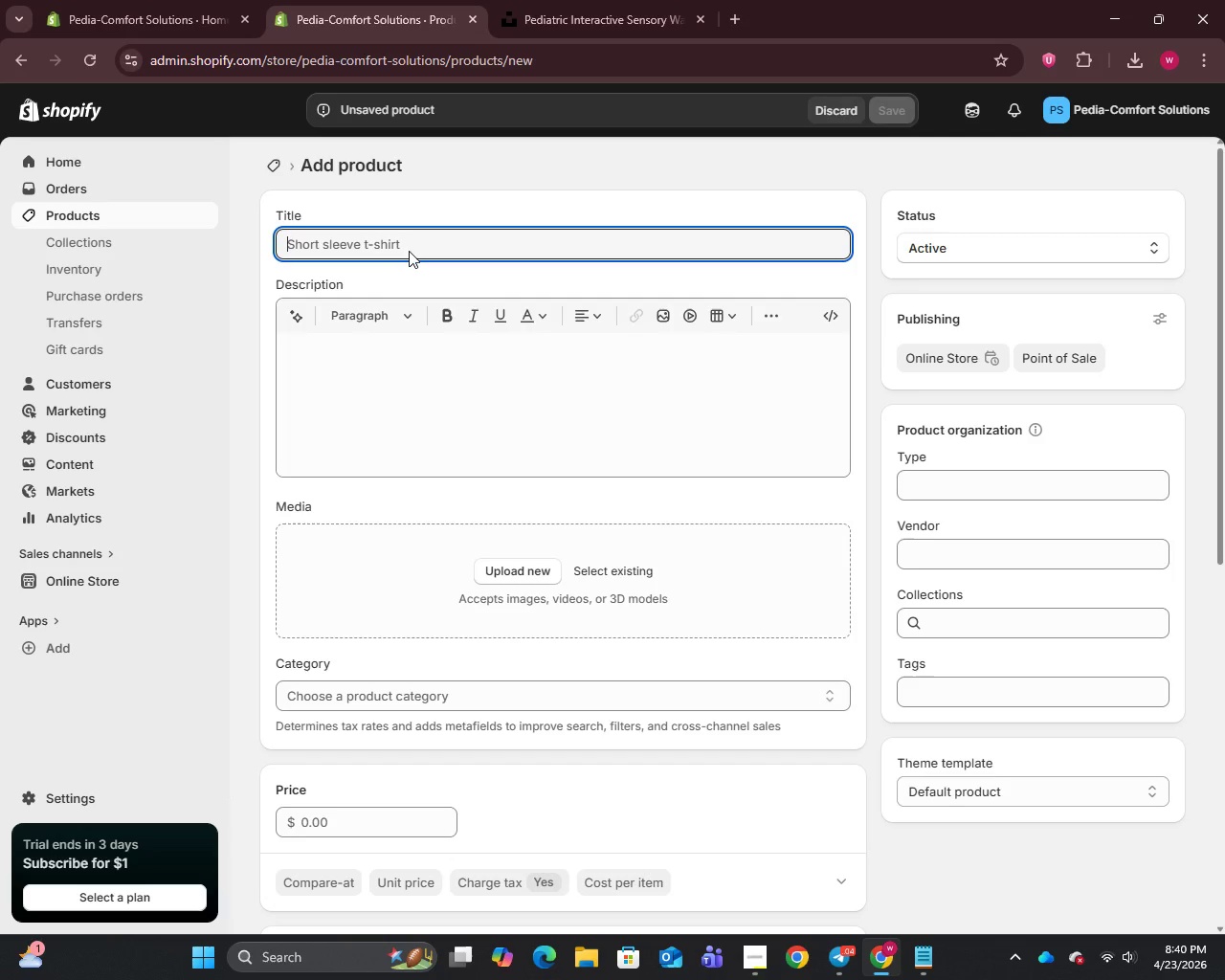 
type(Ergonomic Pediatric Waiting Room C)
 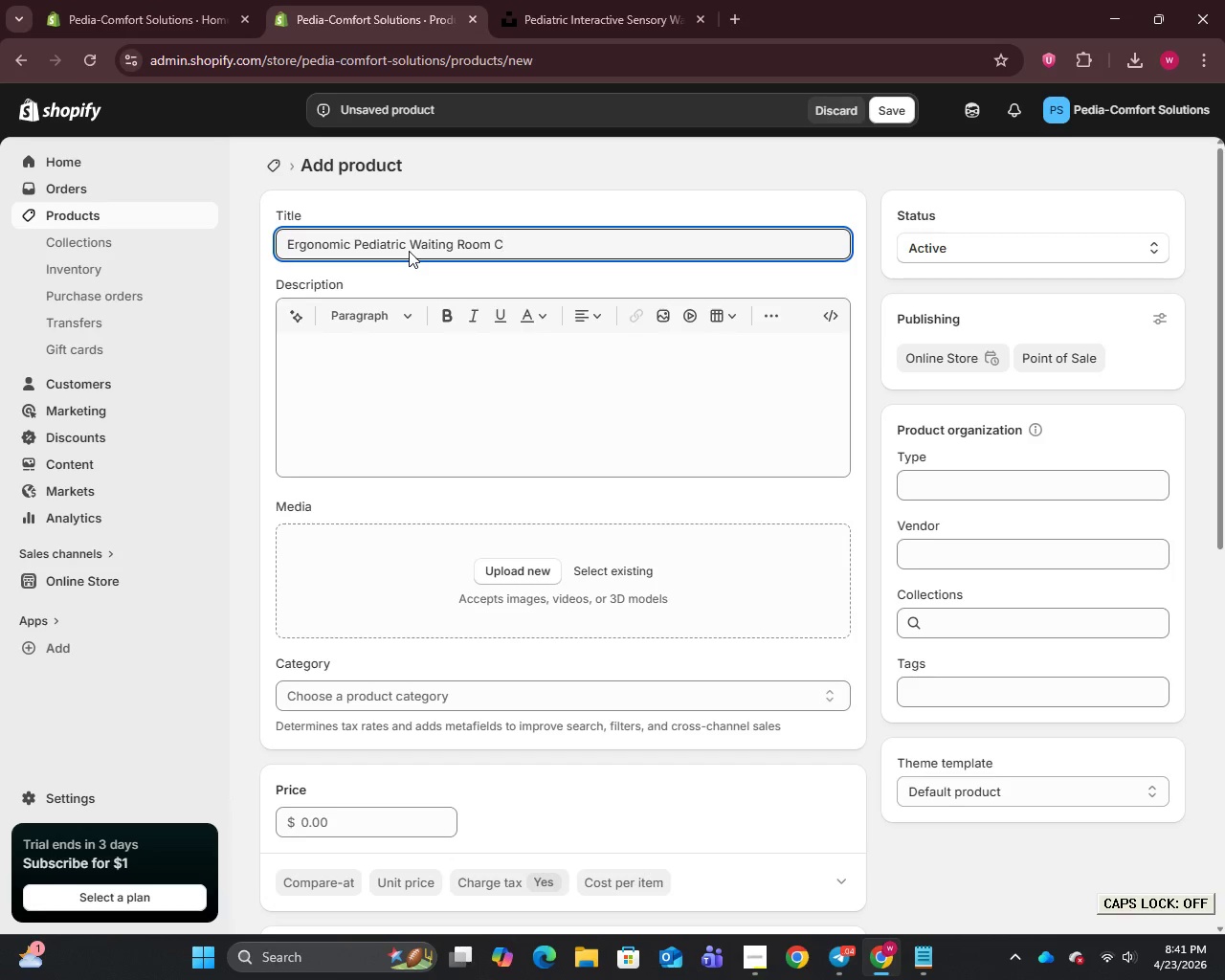 
type(hair - Esay-Clean Clinical Seating)
 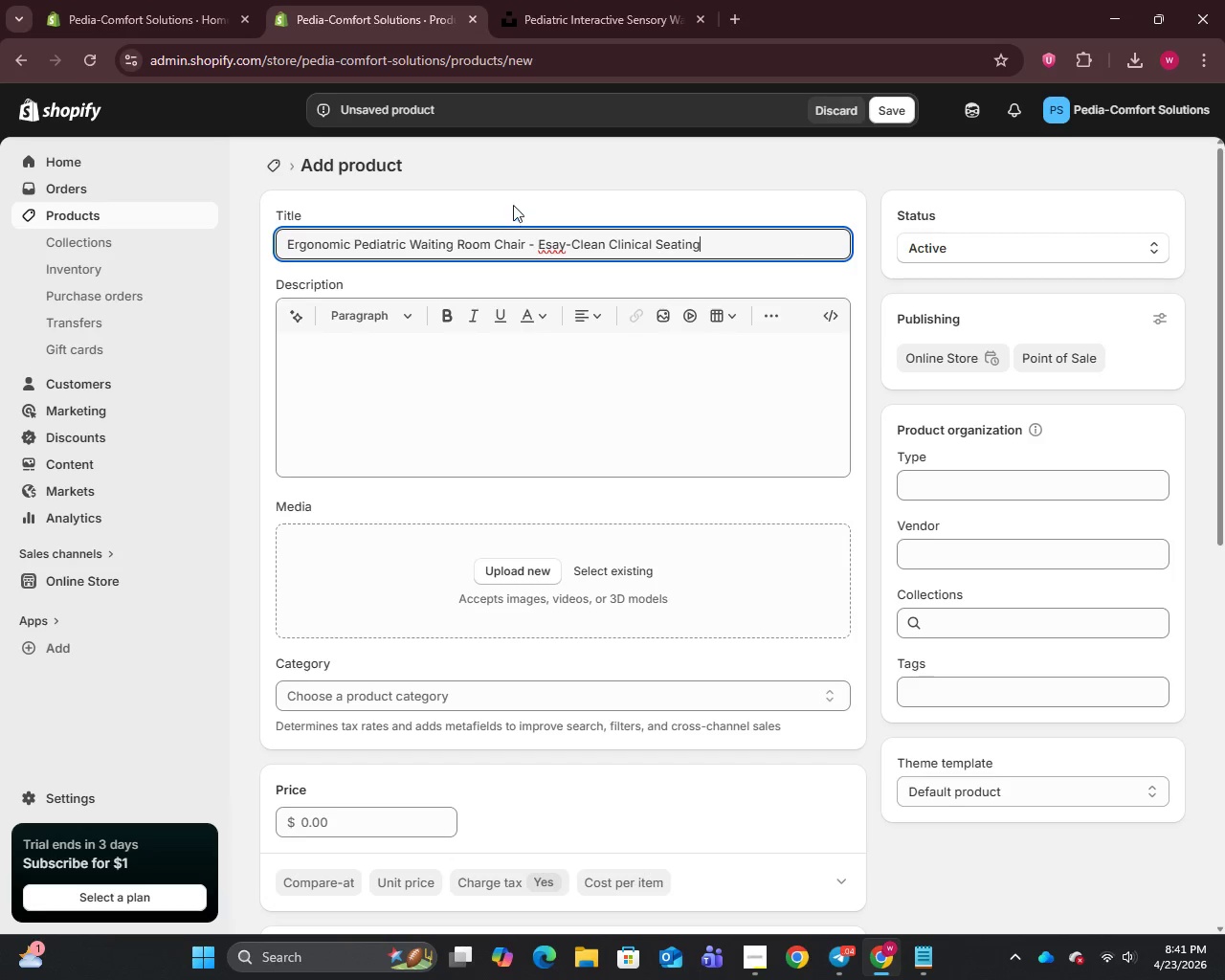 
left_click([559, 241])
 